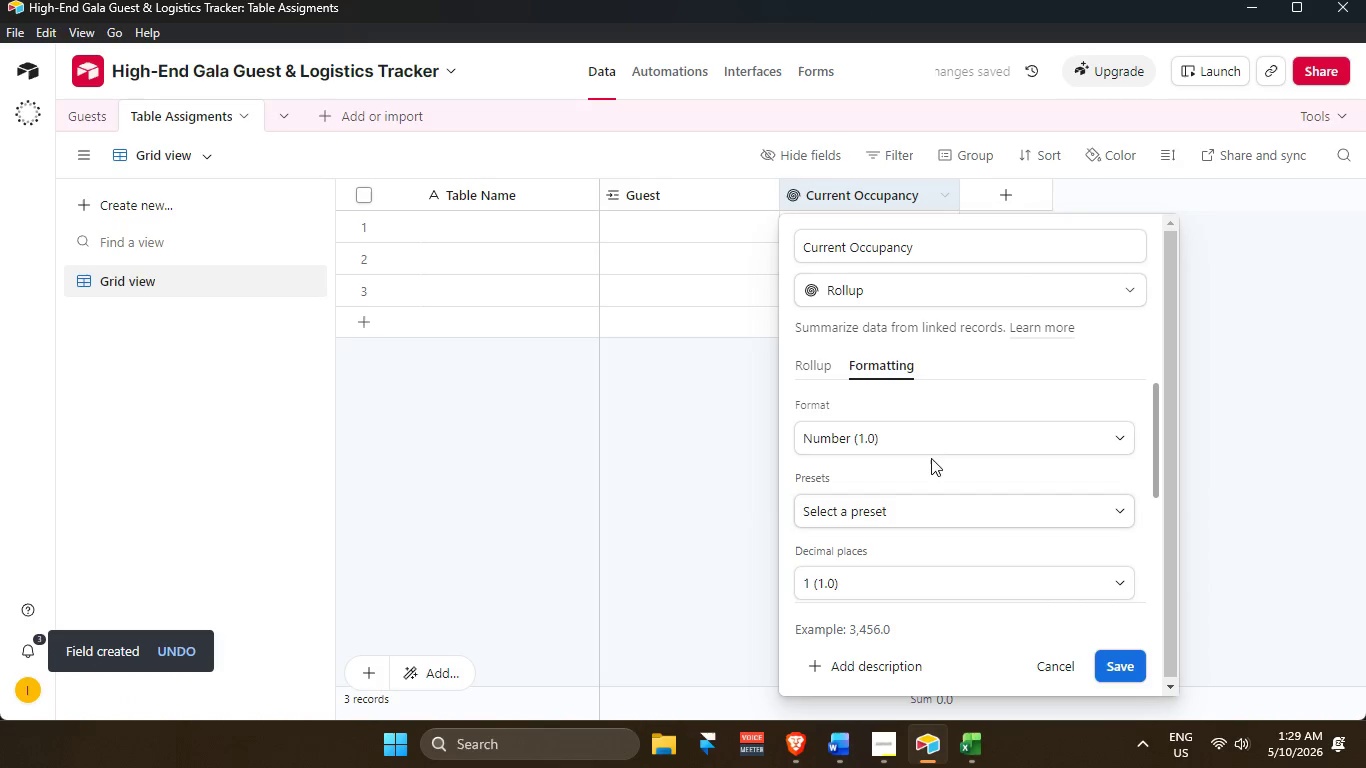 
left_click([931, 436])
 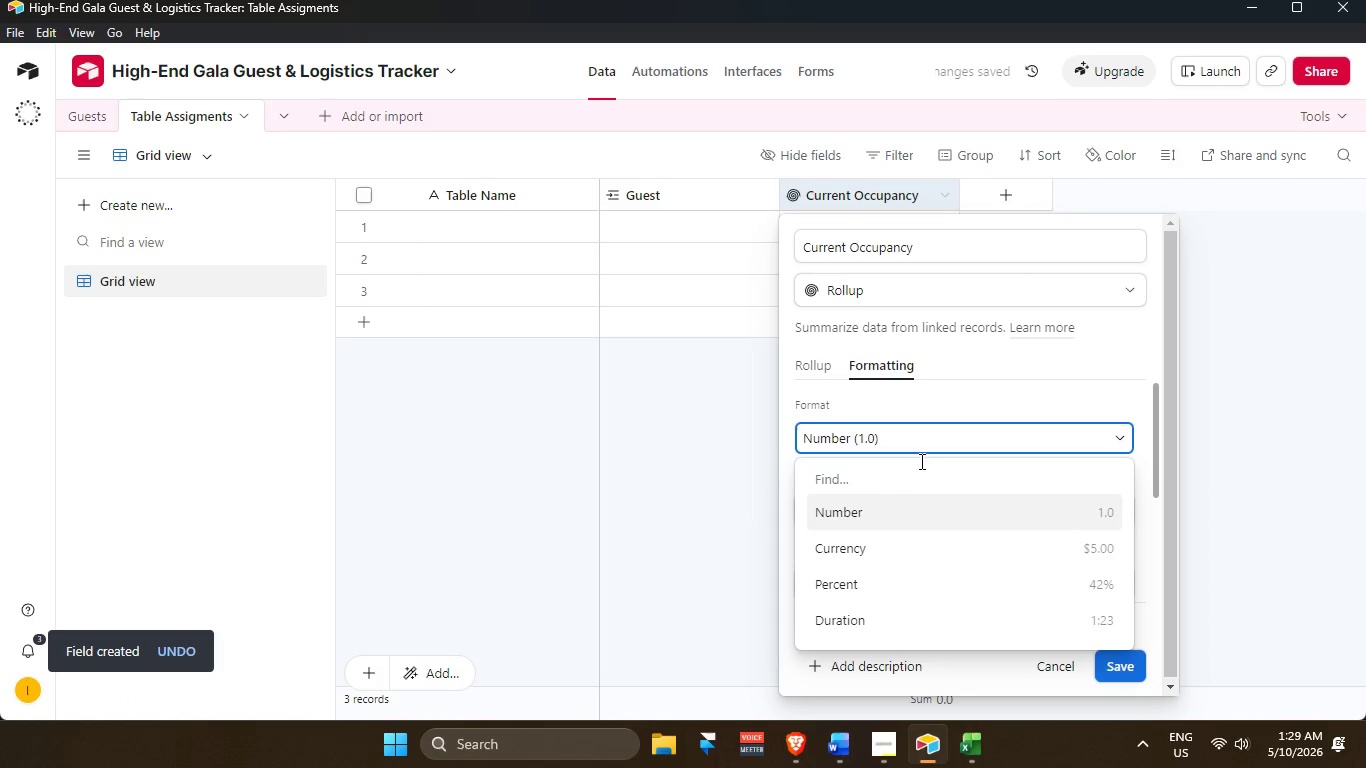 
left_click([921, 443])
 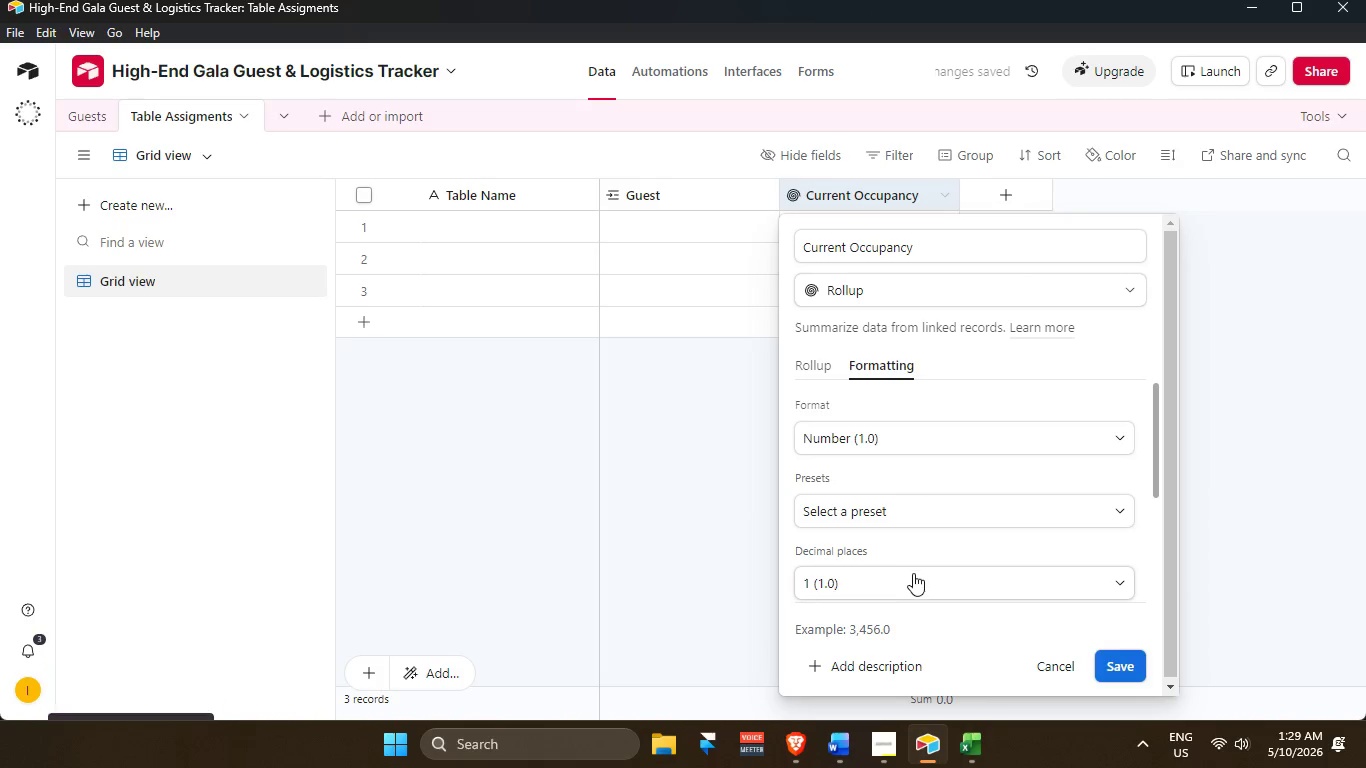 
left_click([913, 579])
 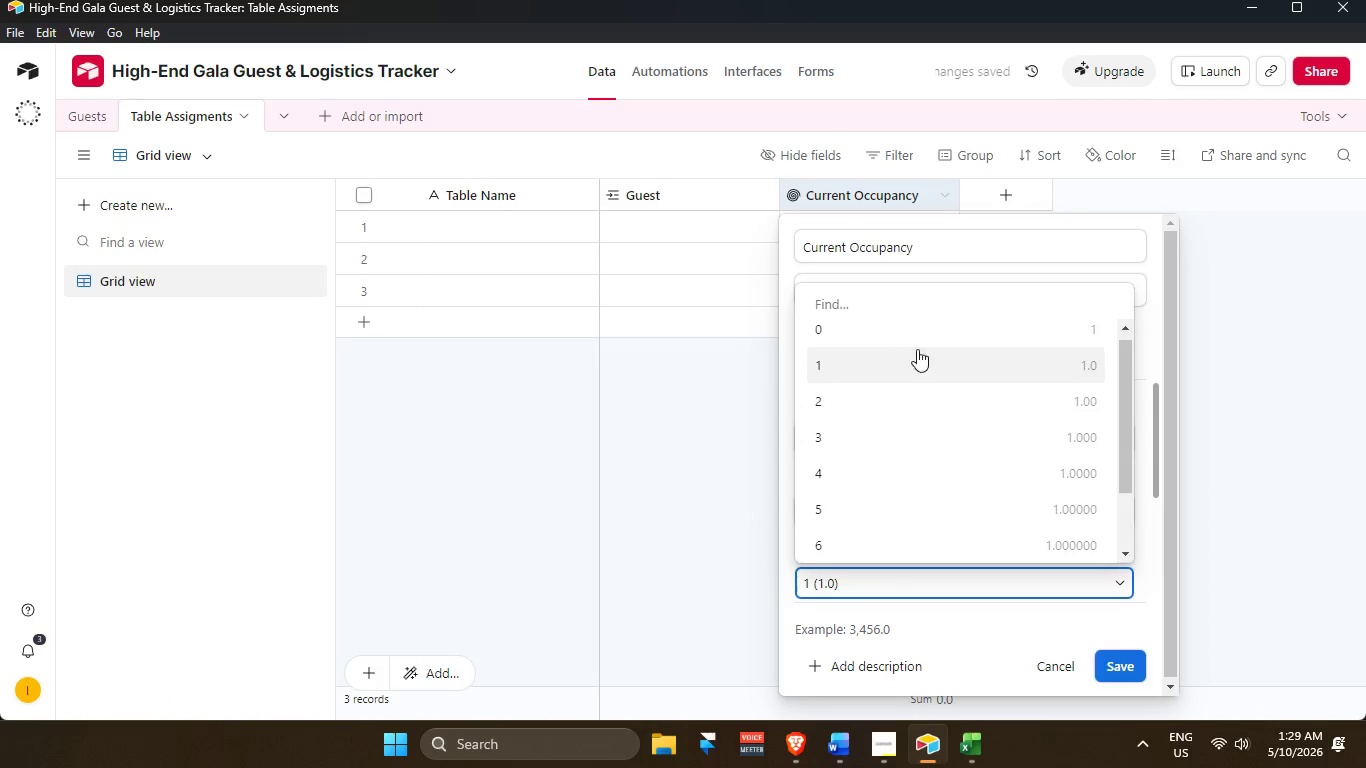 
left_click([916, 329])
 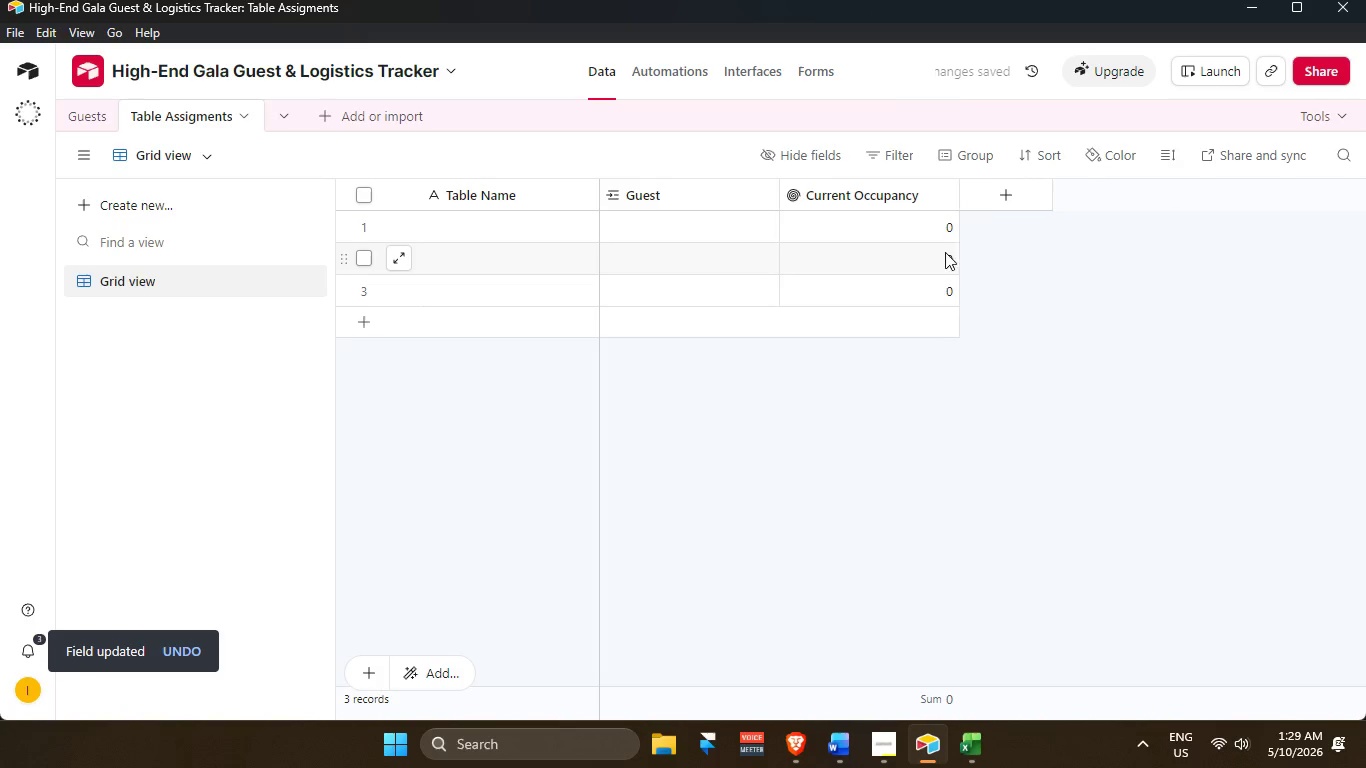 
left_click([1008, 194])
 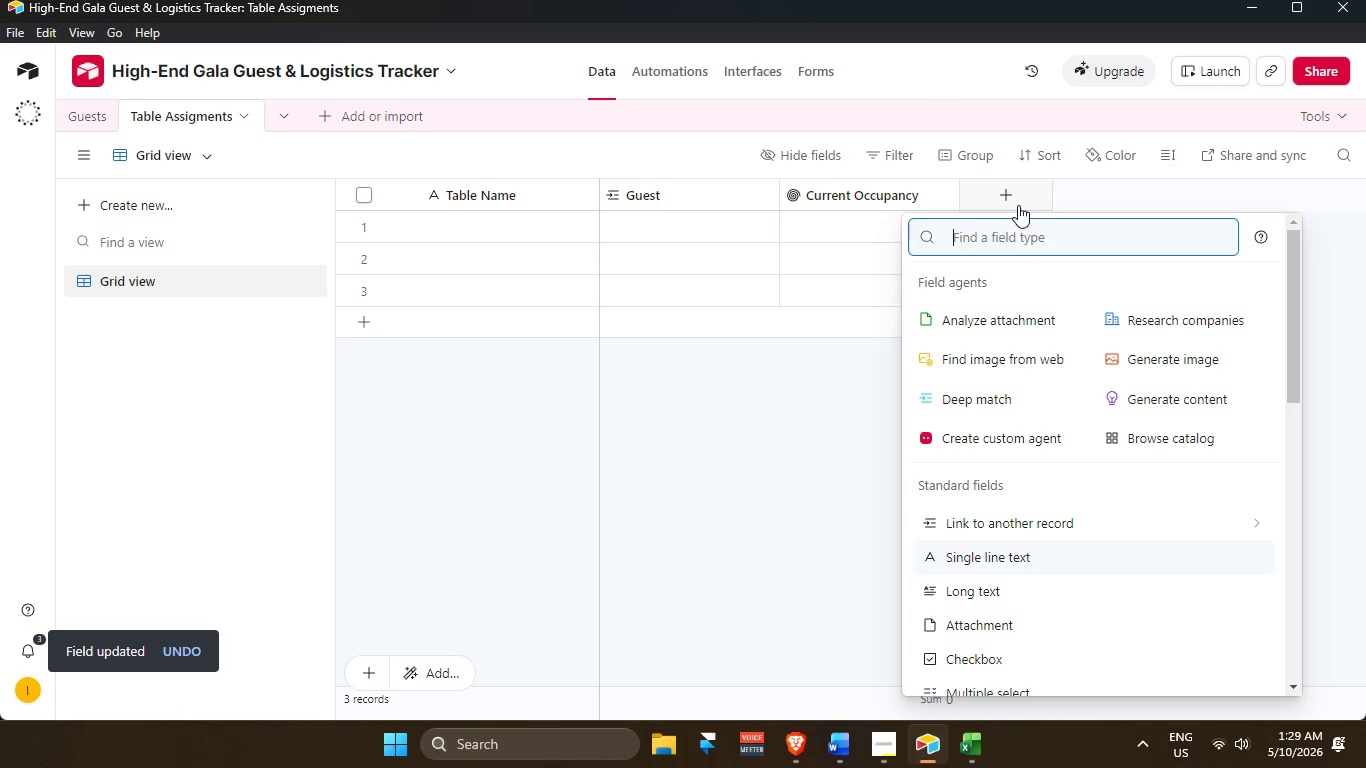 
wait(7.36)
 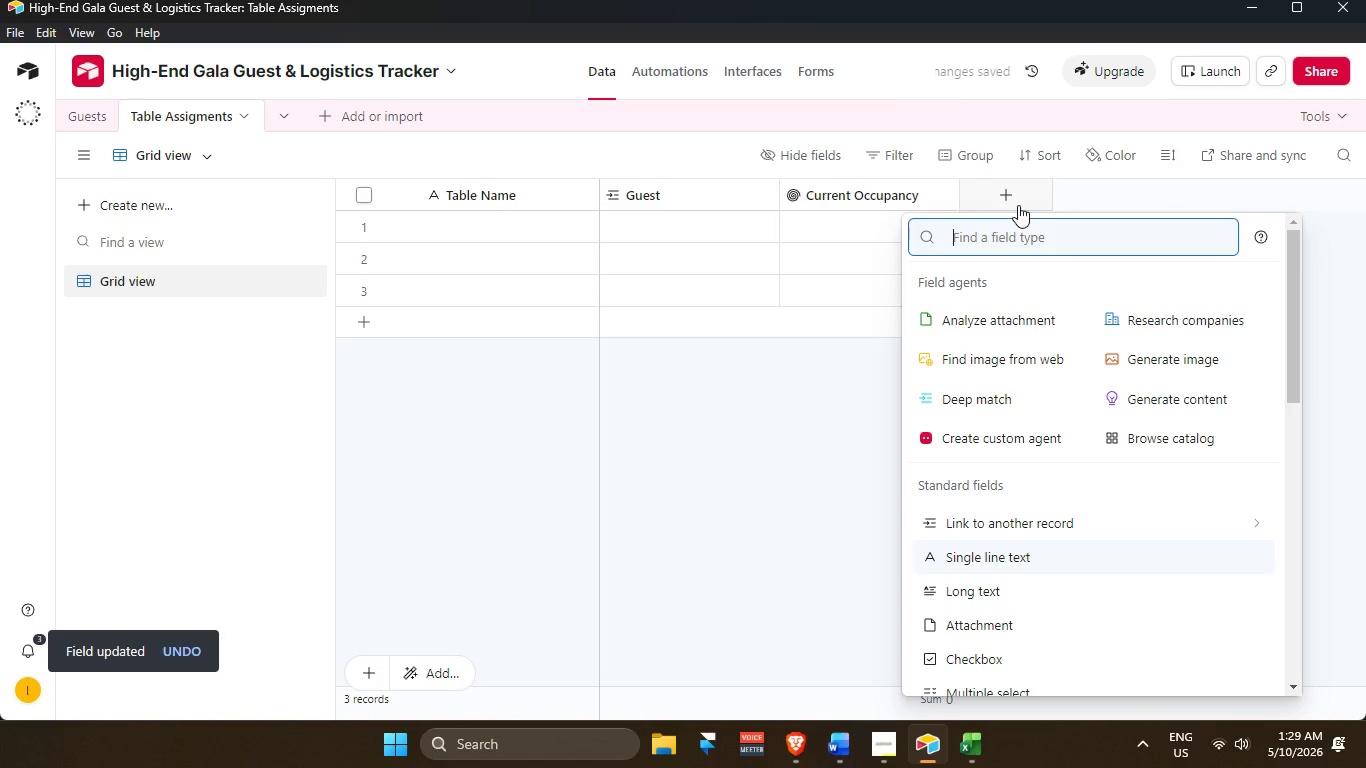 
type(form)
 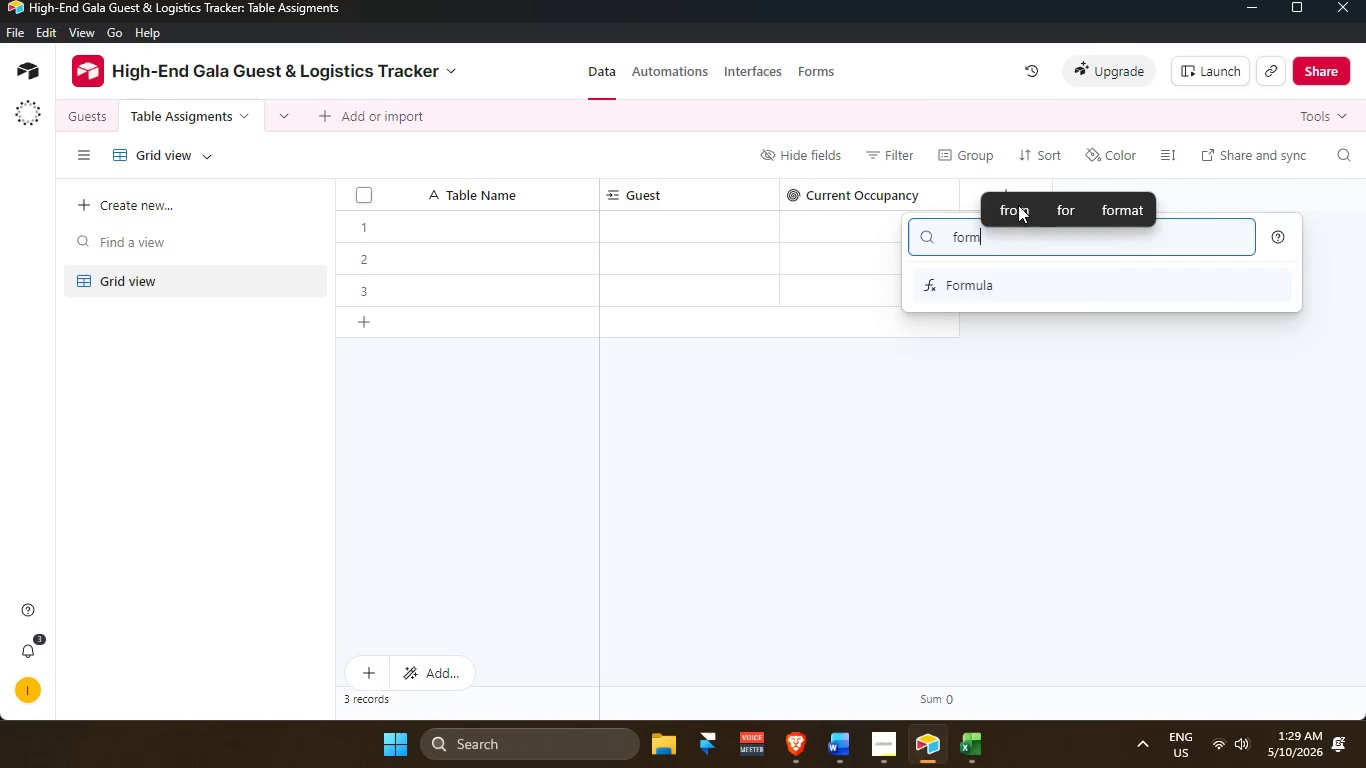 
key(Enter)
 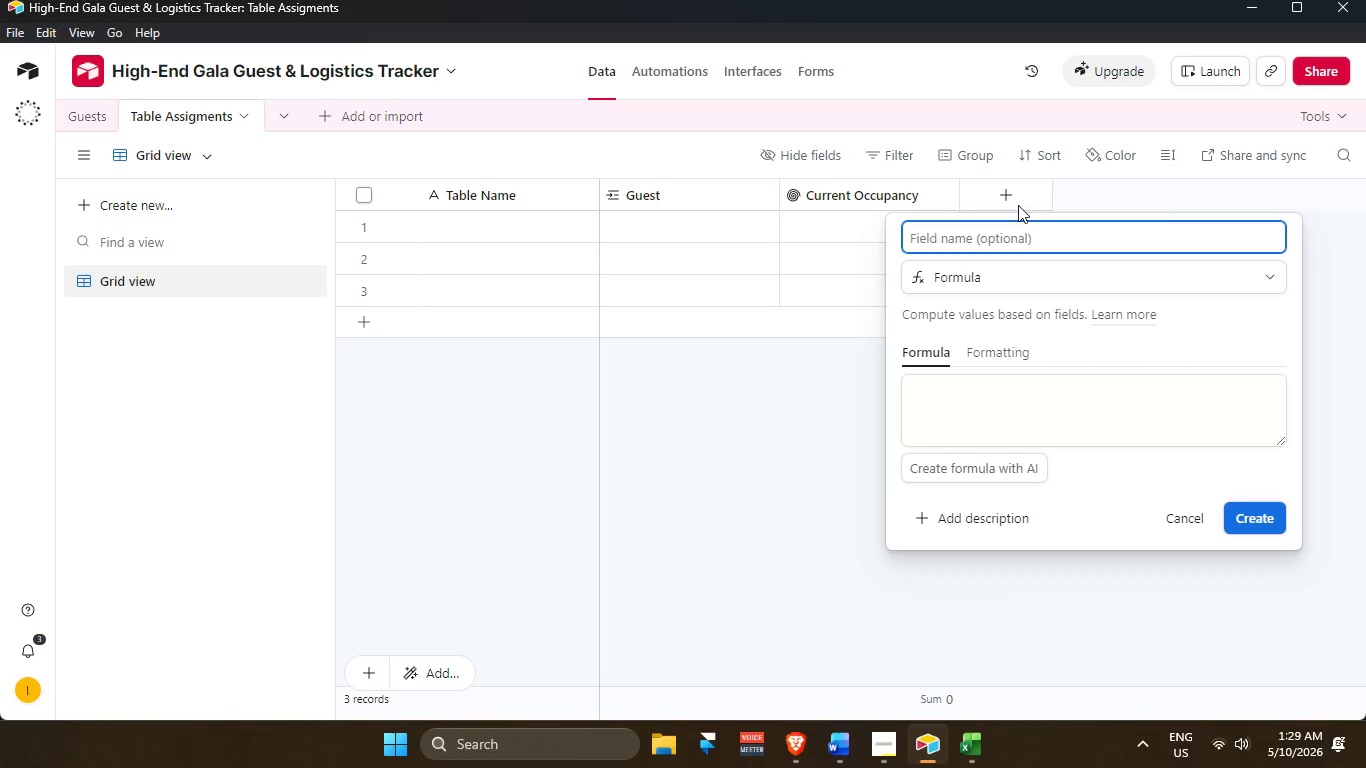 
type(Seasts)
key(Backspace)
key(Backspace)
key(Backspace)
type(ts Remaining)
key(Tab)
key(Tab)
key(Tab)
key(Tab)
 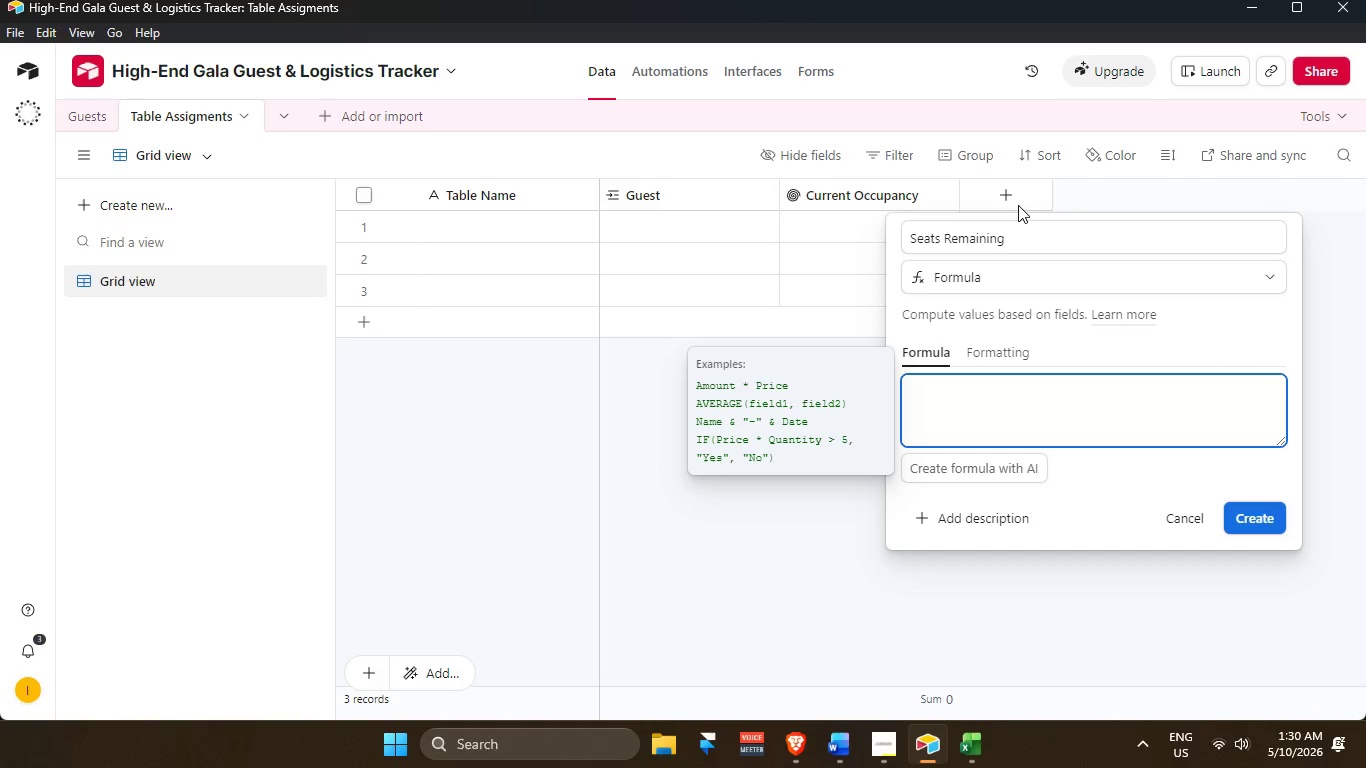 
hold_key(key=ShiftLeft, duration=2.02)
 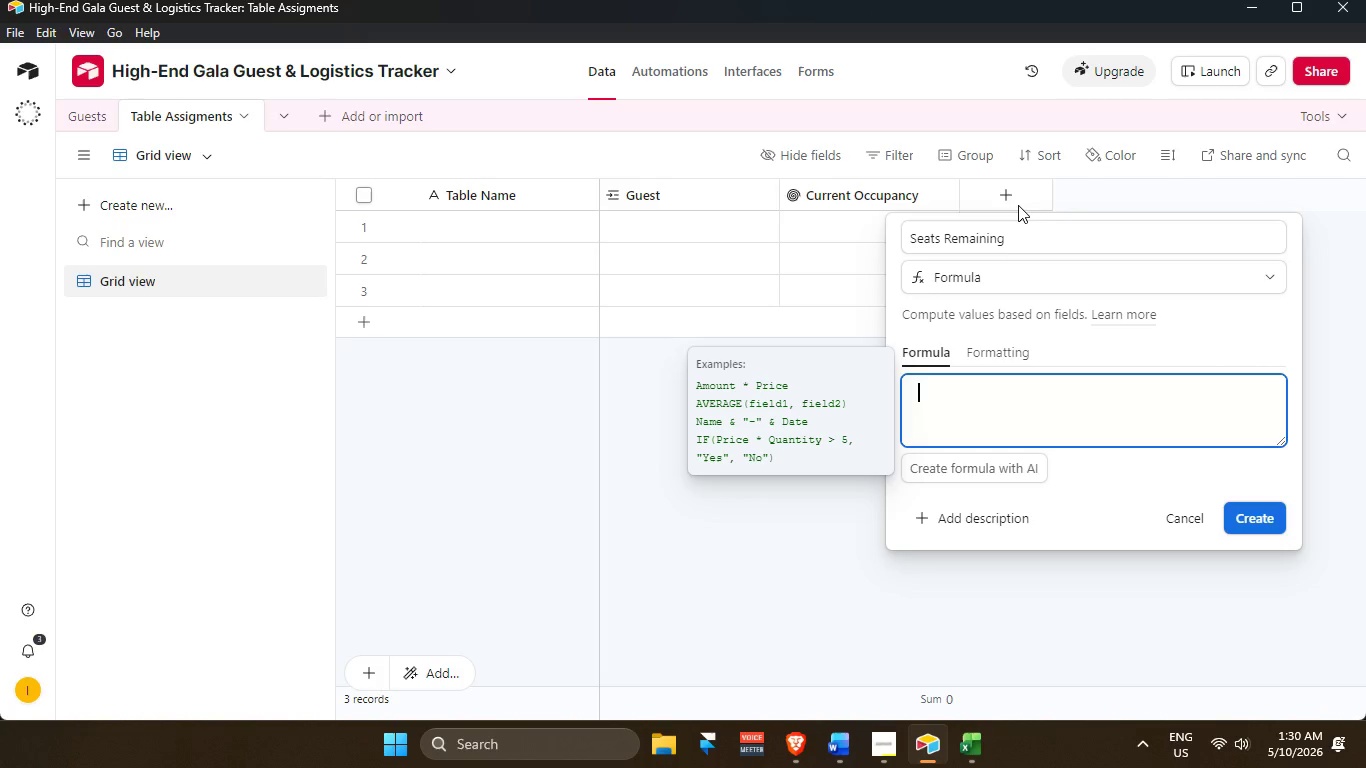 
type(10 -{curr)
 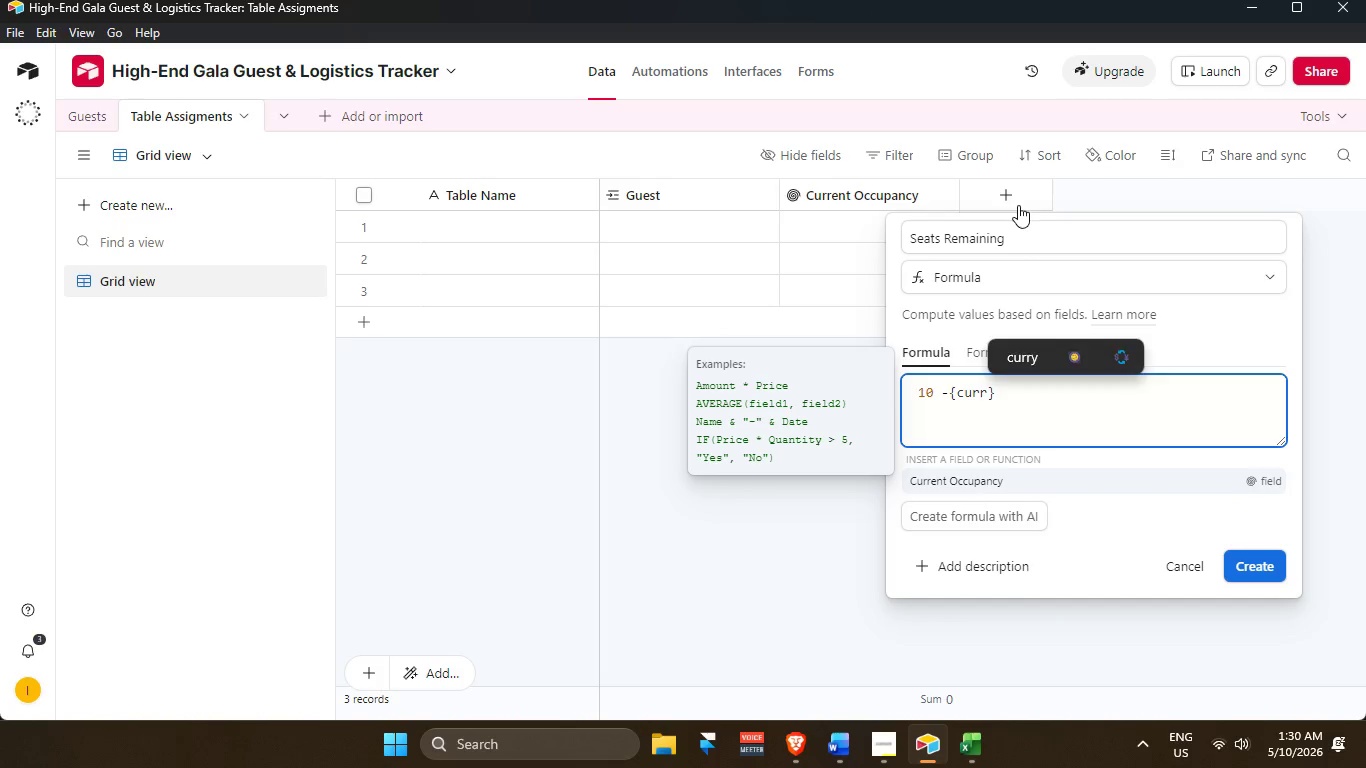 
key(Enter)
 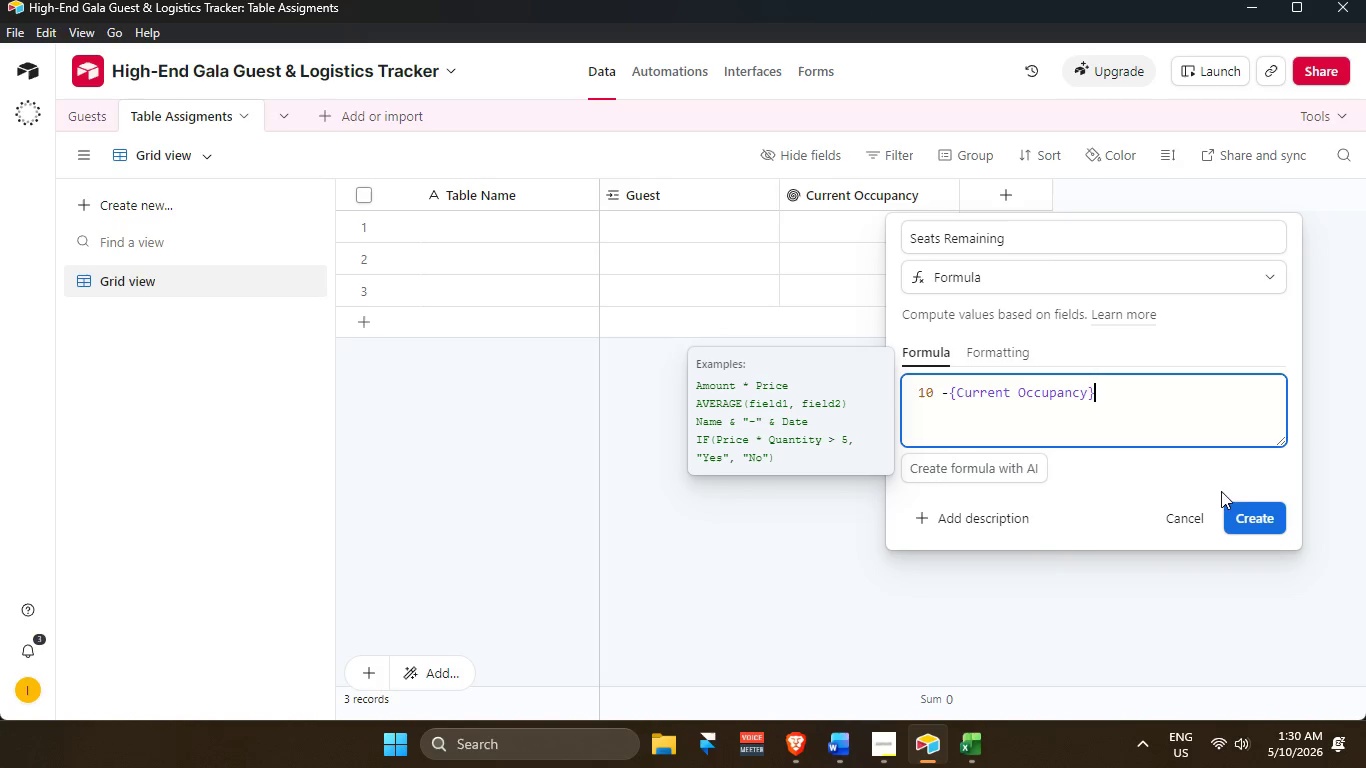 
left_click([1244, 522])
 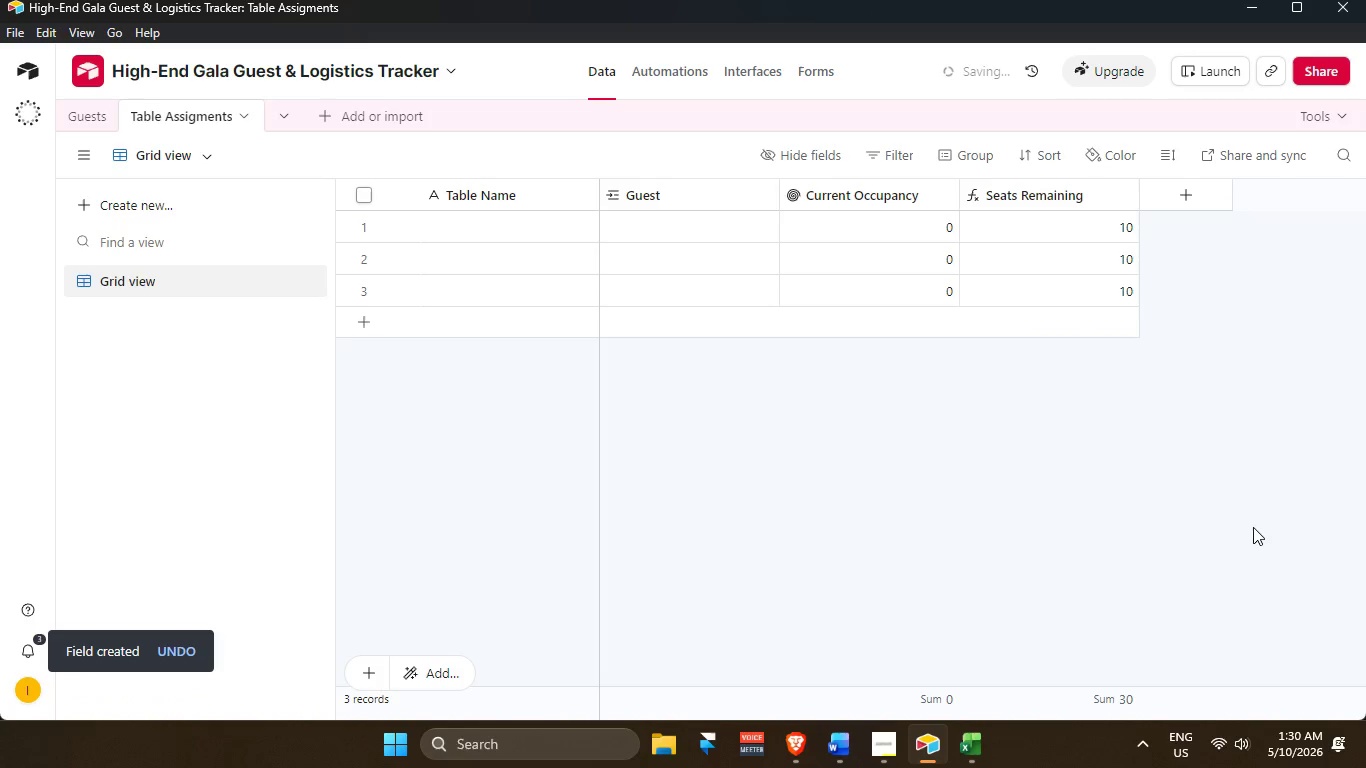 
left_click([1075, 490])
 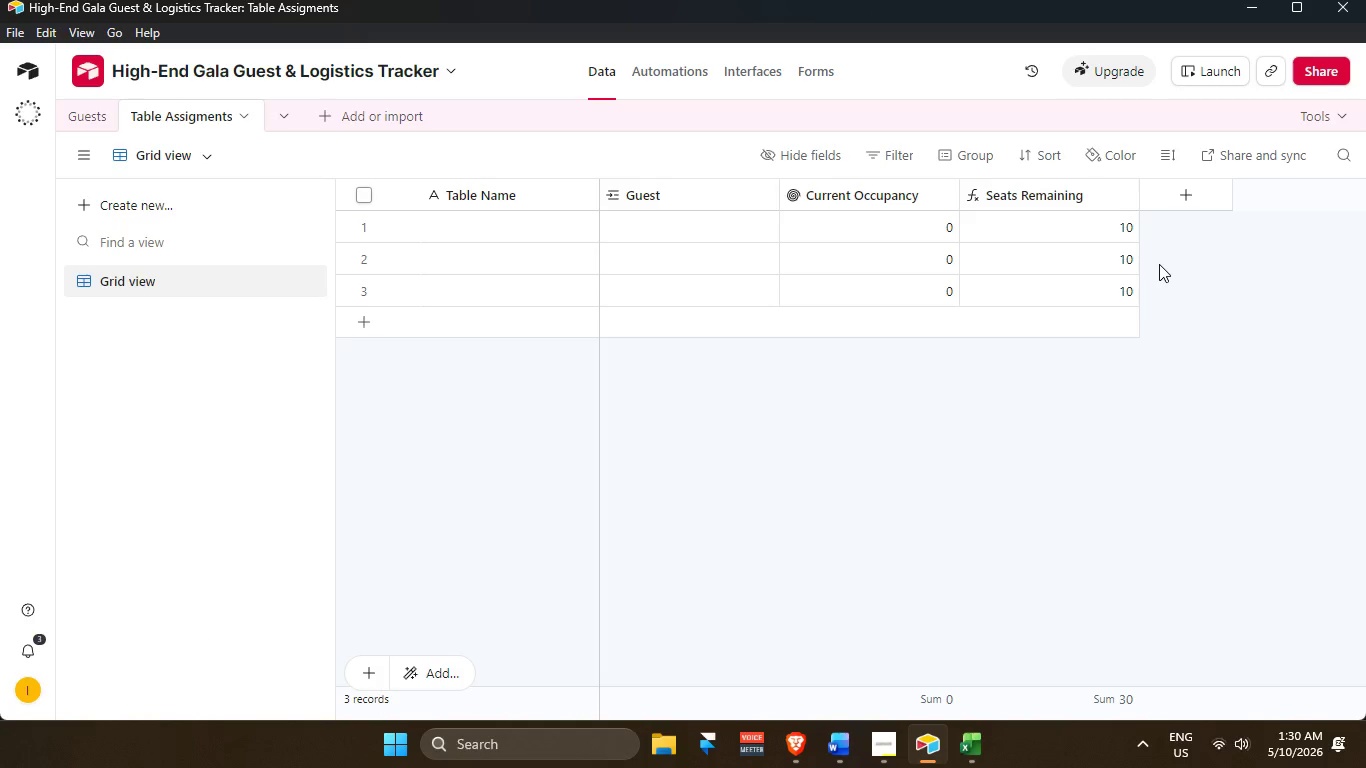 
wait(13.55)
 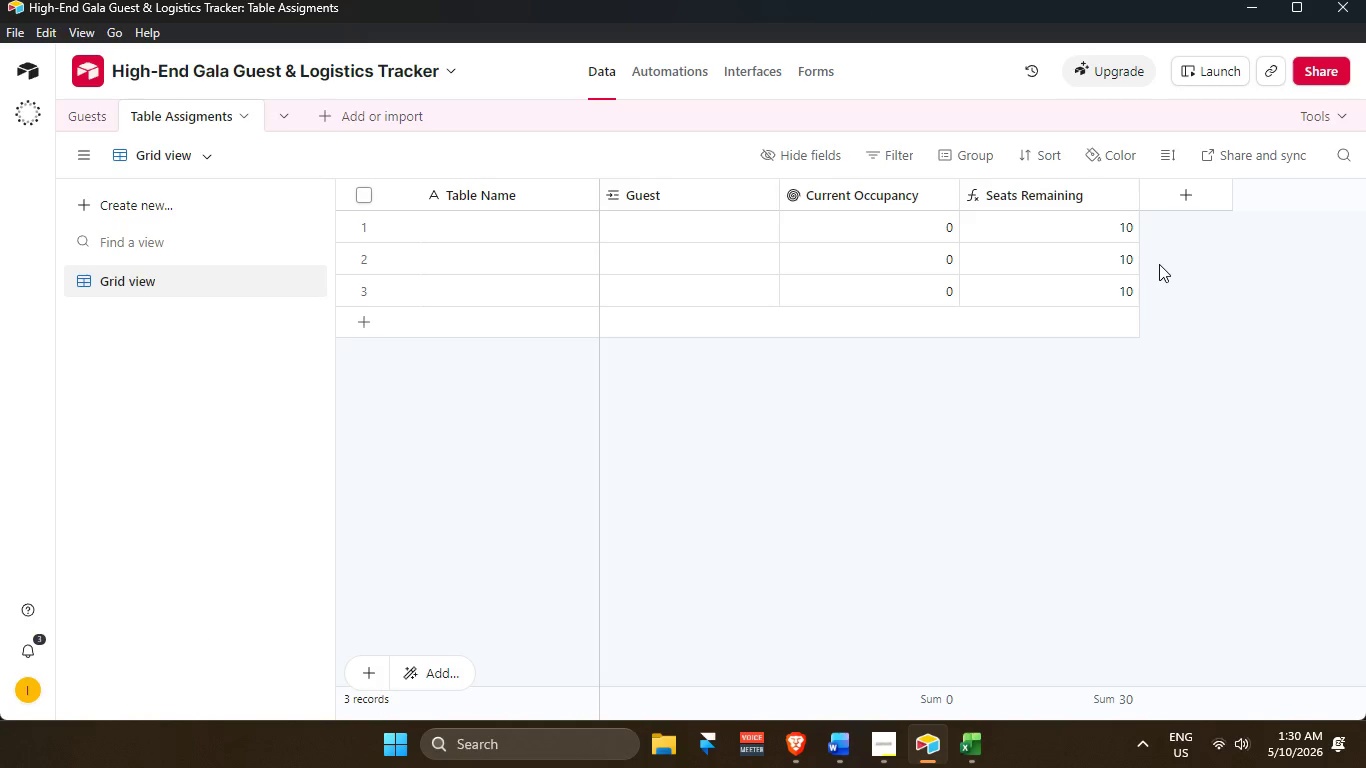 
scroll: coordinate [752, 340], scroll_direction: up, amount: 3.0
 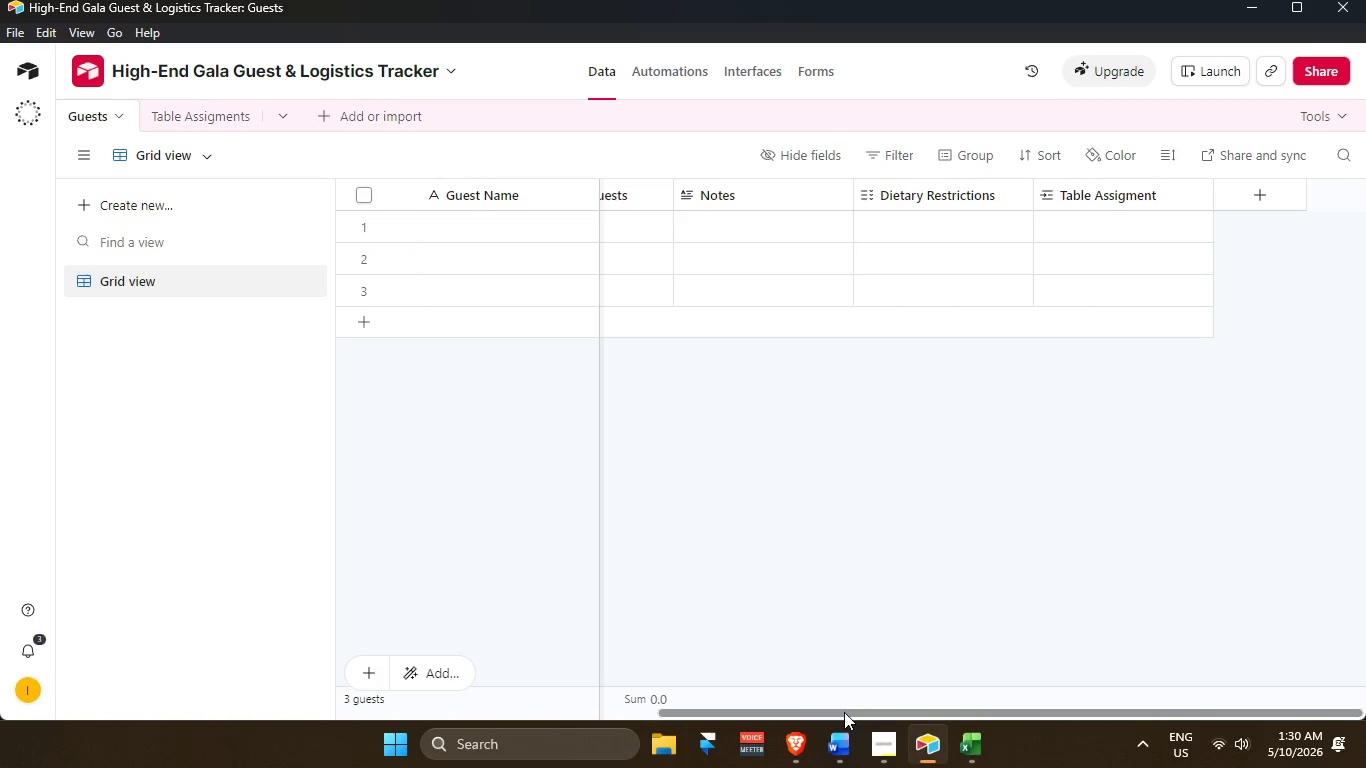 
left_click_drag(start_coordinate=[843, 712], to_coordinate=[316, 683])
 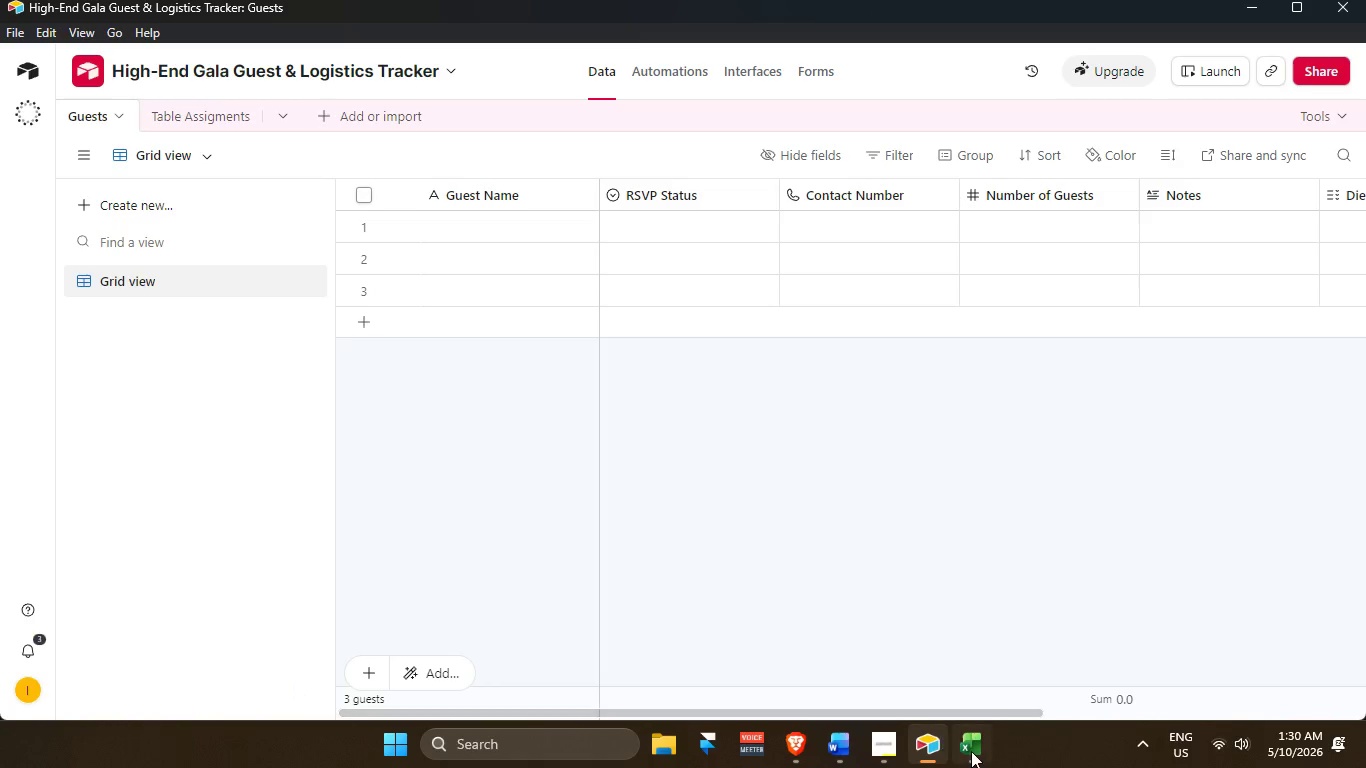 
left_click([970, 752])
 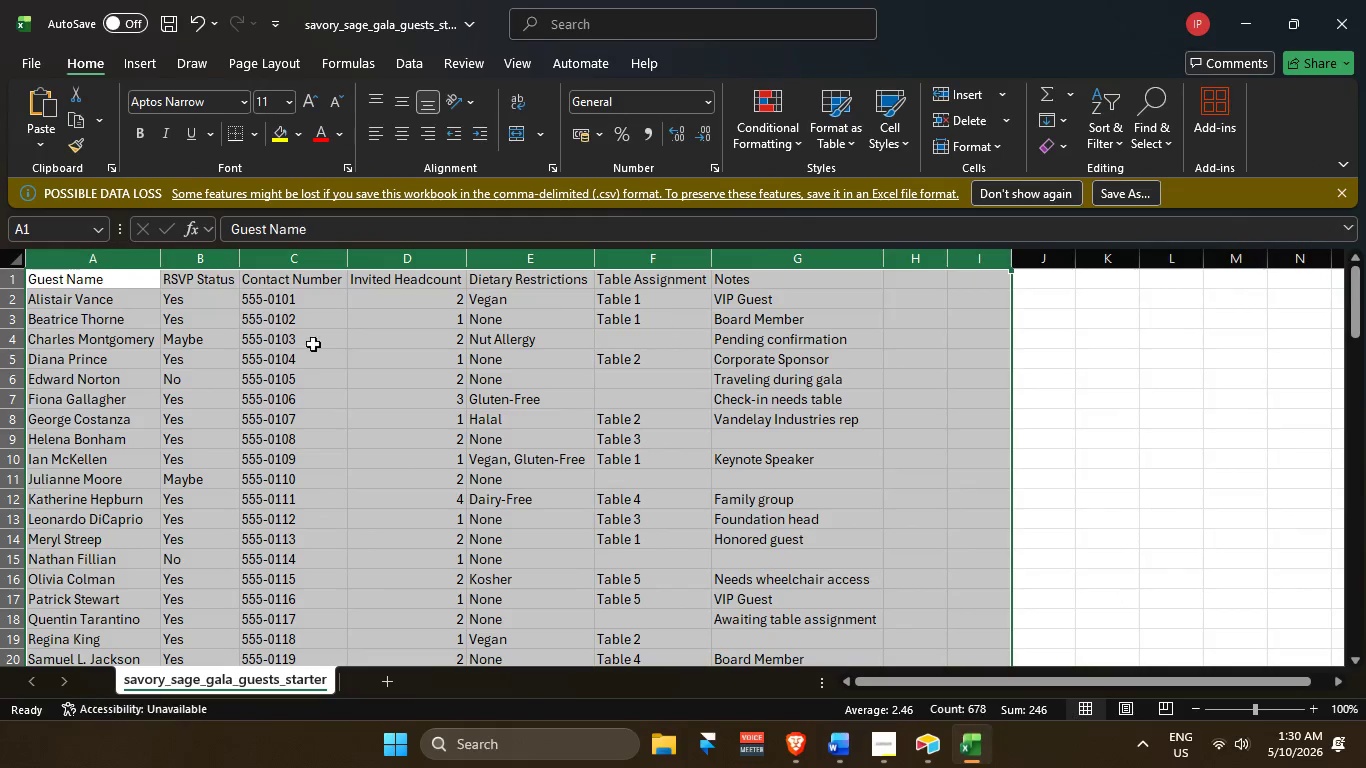 
left_click([68, 282])
 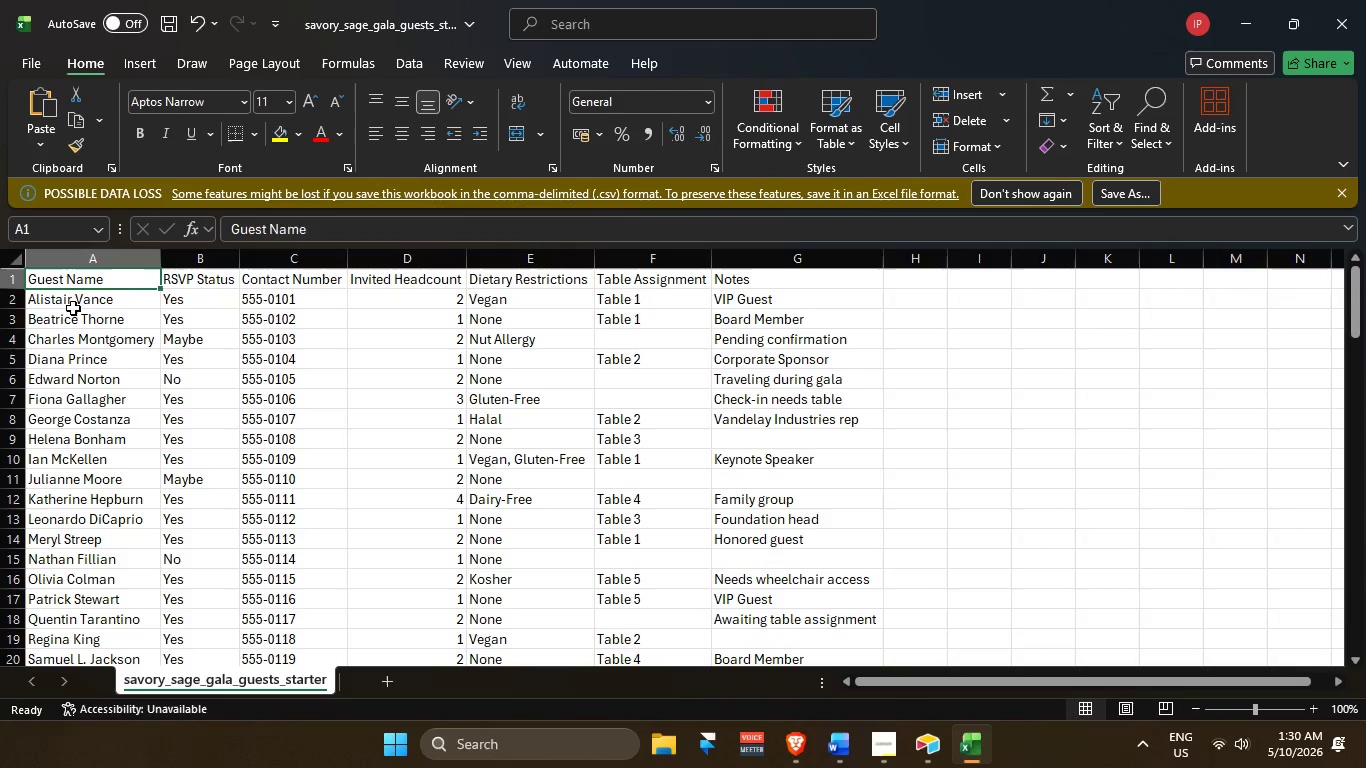 
scroll: coordinate [147, 354], scroll_direction: up, amount: 2.0
 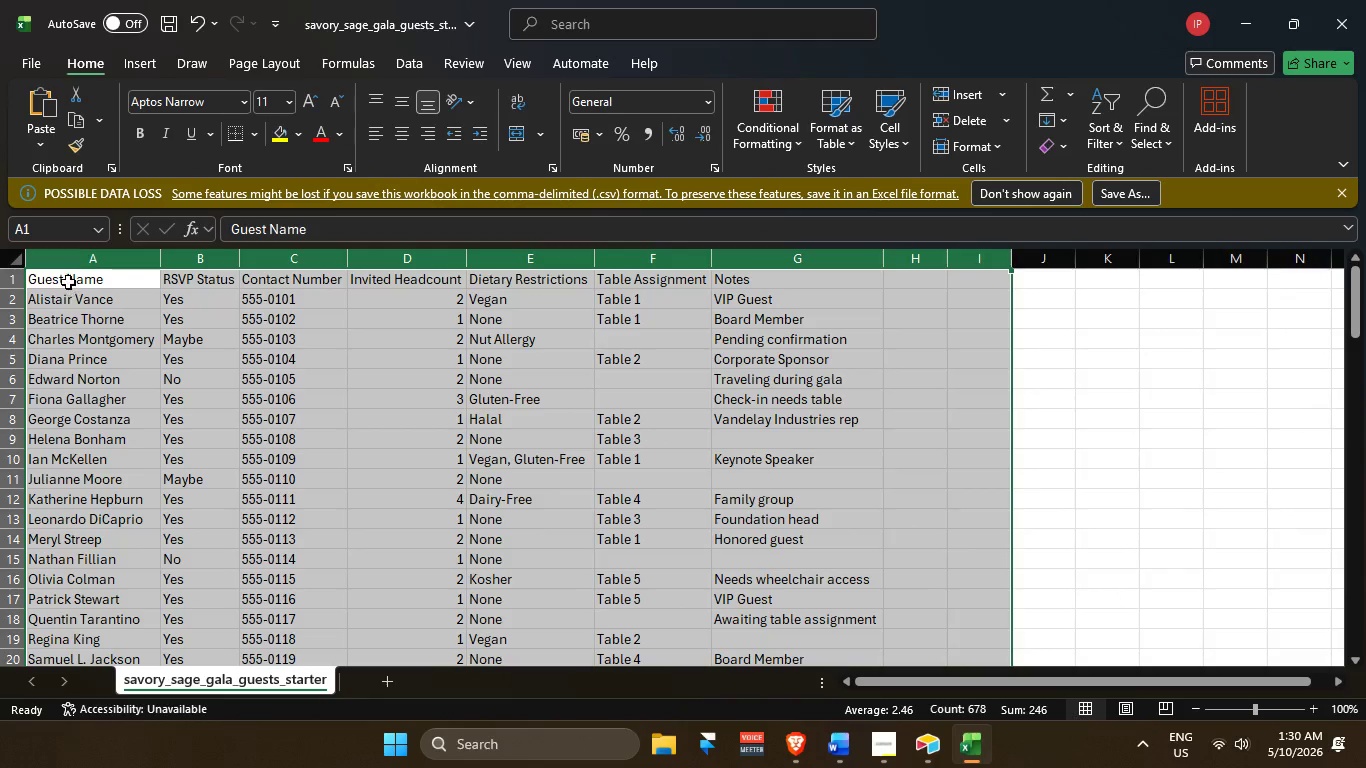 
left_click_drag(start_coordinate=[73, 307], to_coordinate=[74, 617])
 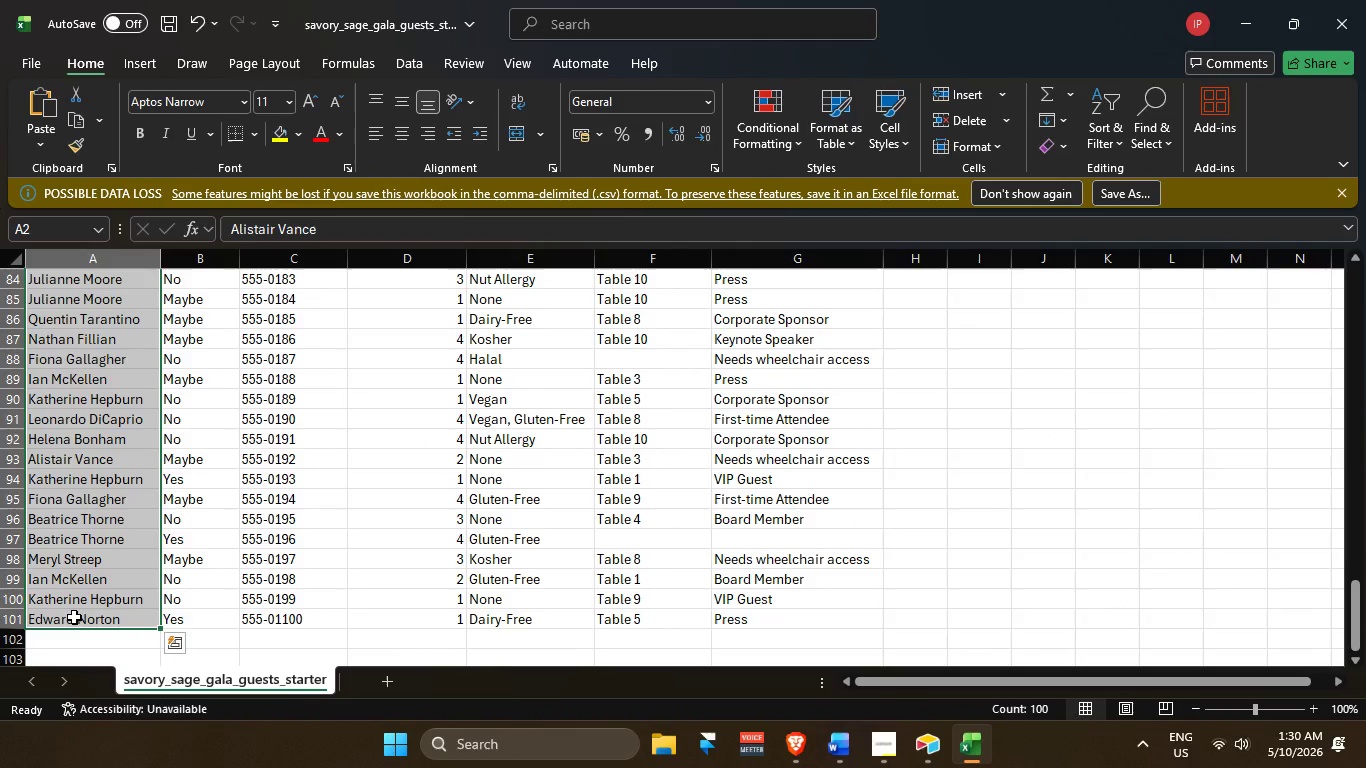 
key(Control+C)
 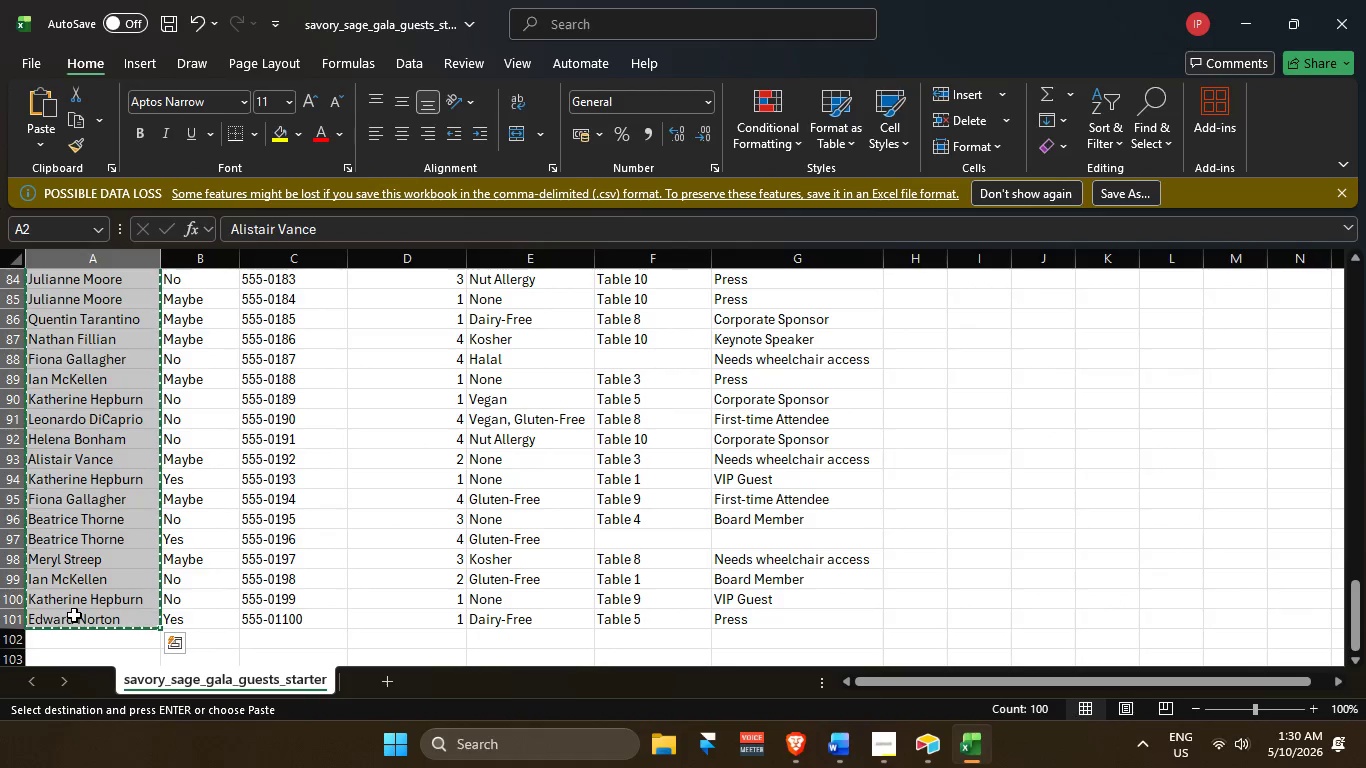 
key(Alt+AltLeft)
 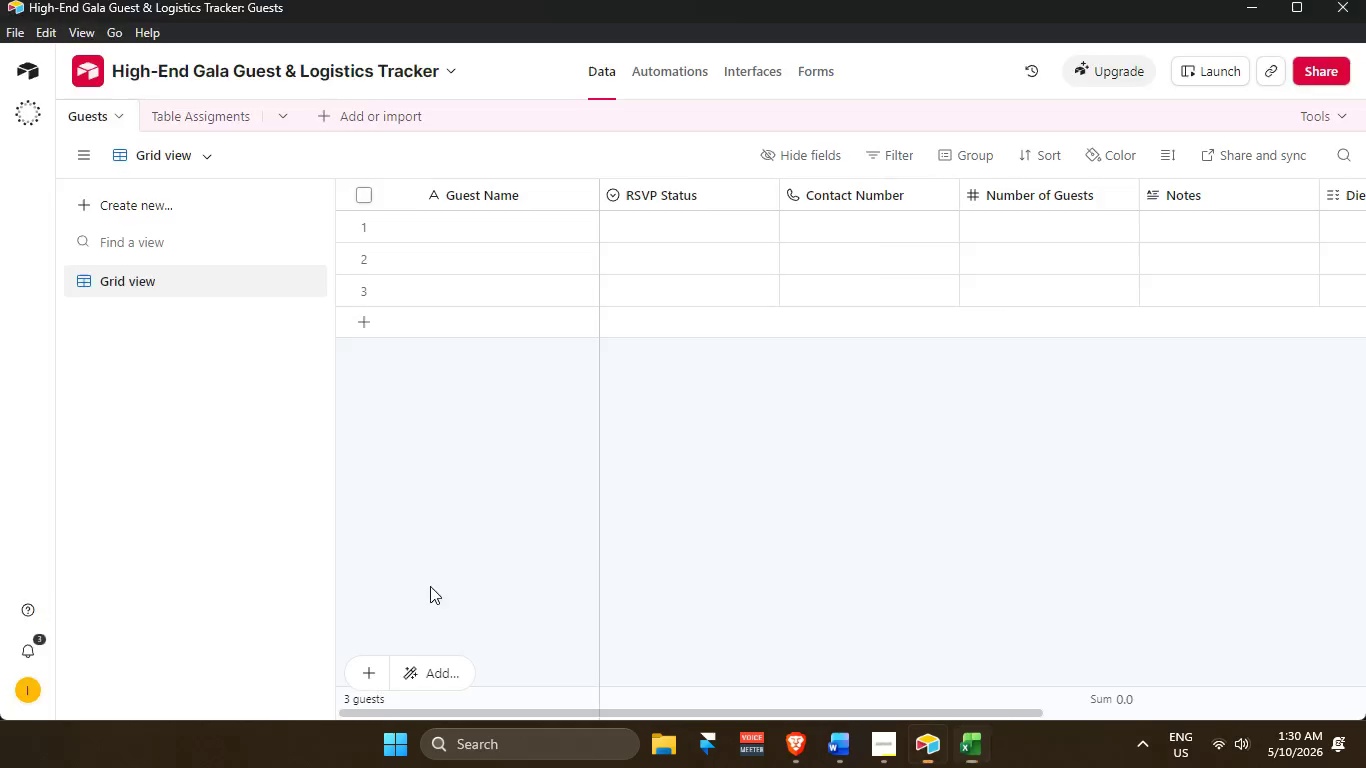 
key(Alt+Tab)
 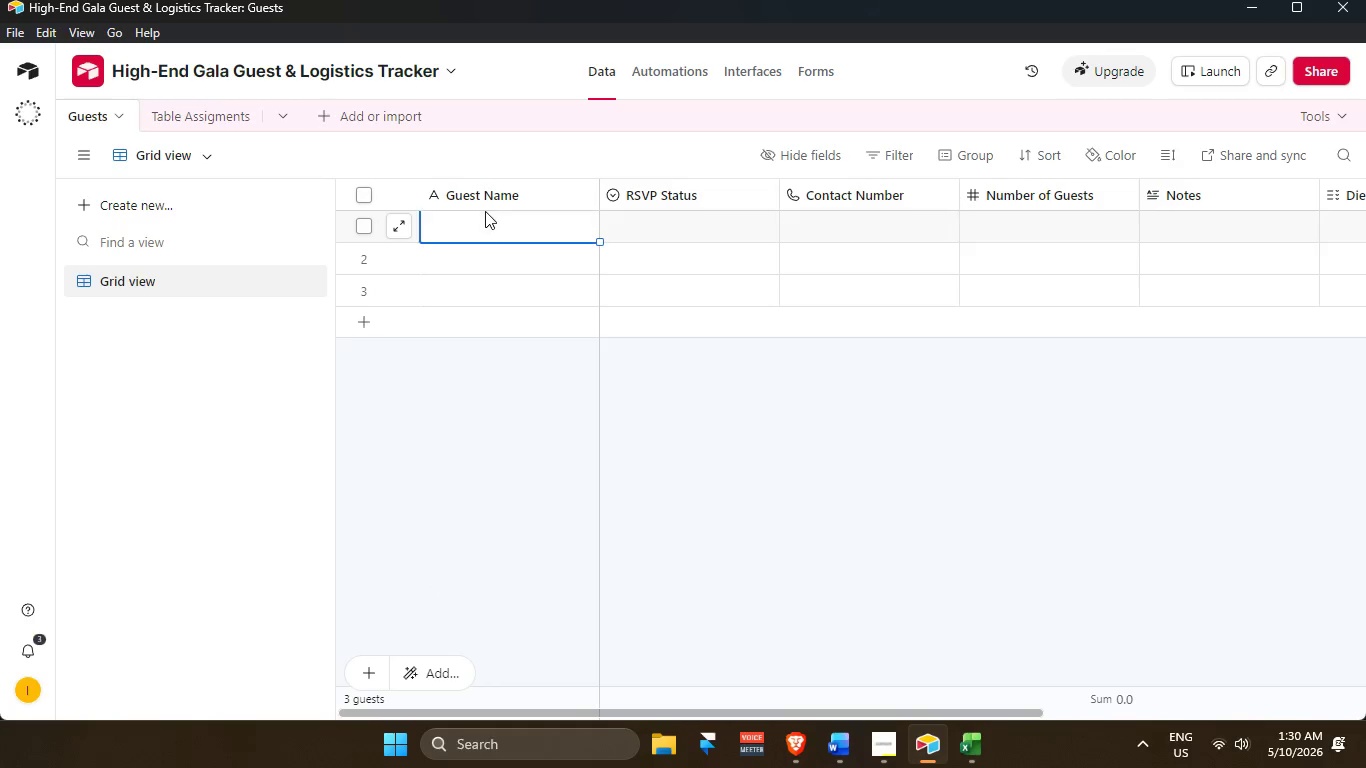 
key(Control+V)
 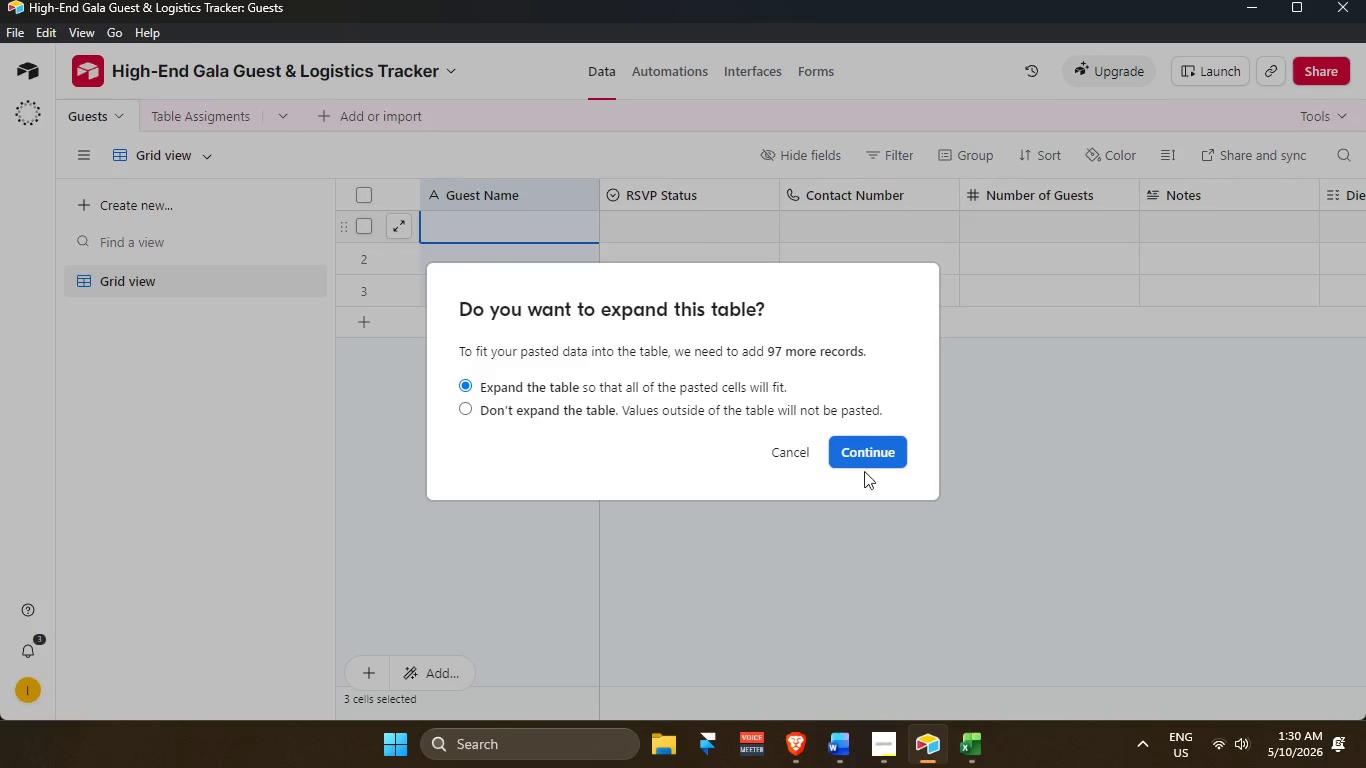 
left_click([867, 458])
 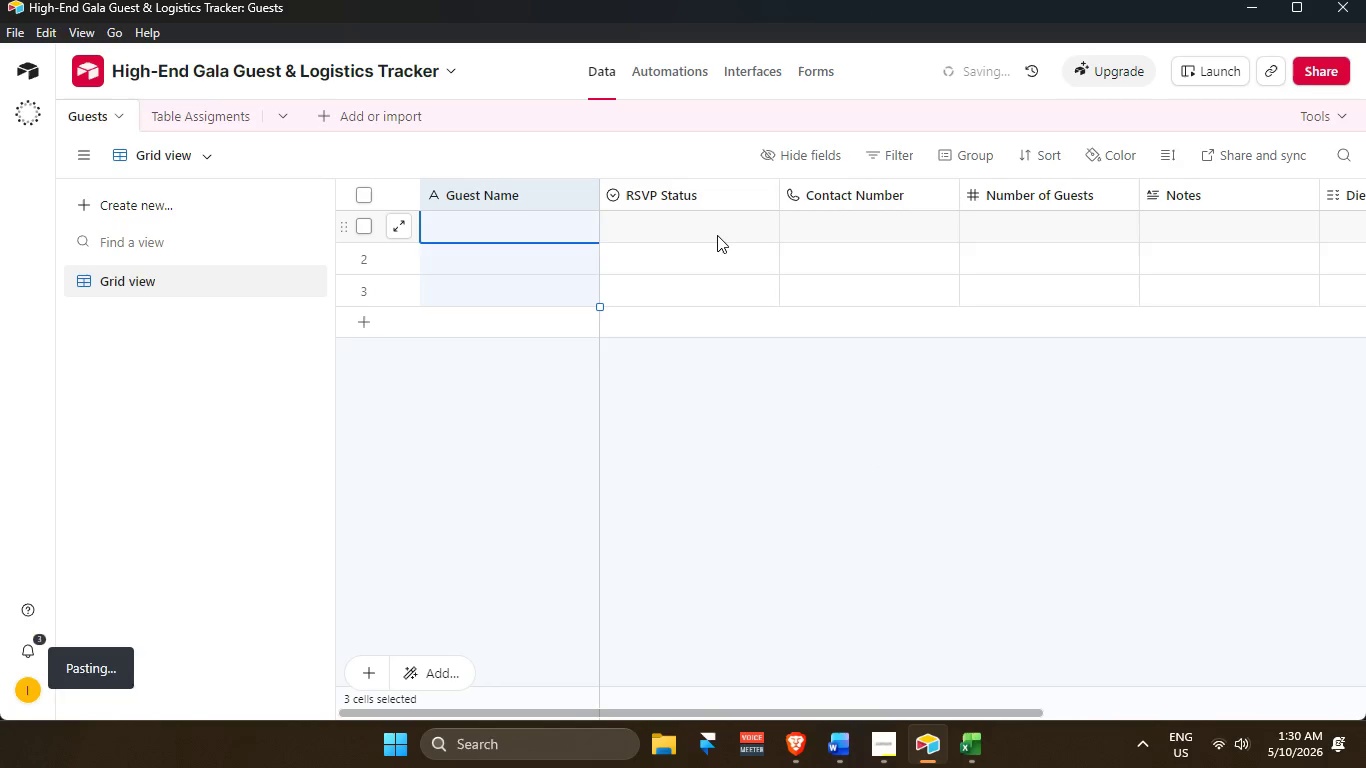 
left_click([715, 235])
 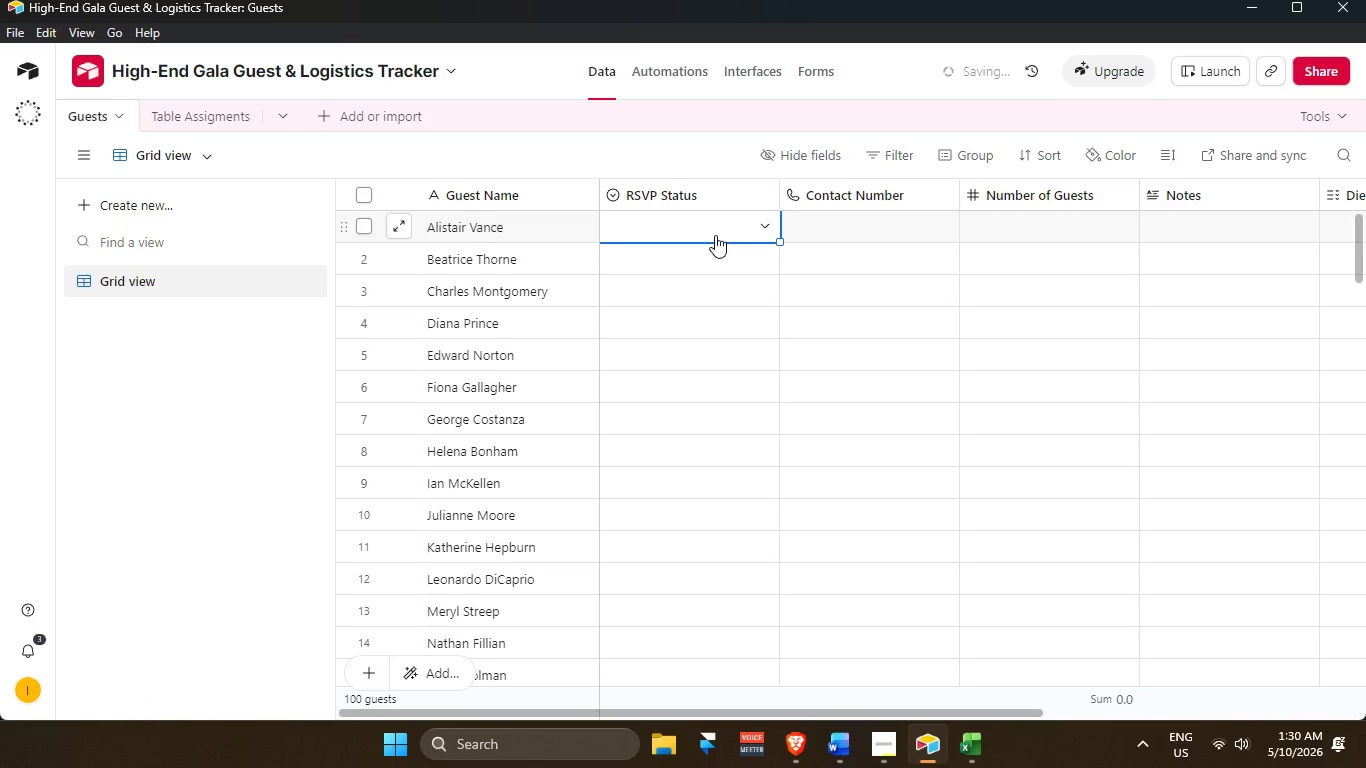 
key(Alt+AltLeft)
 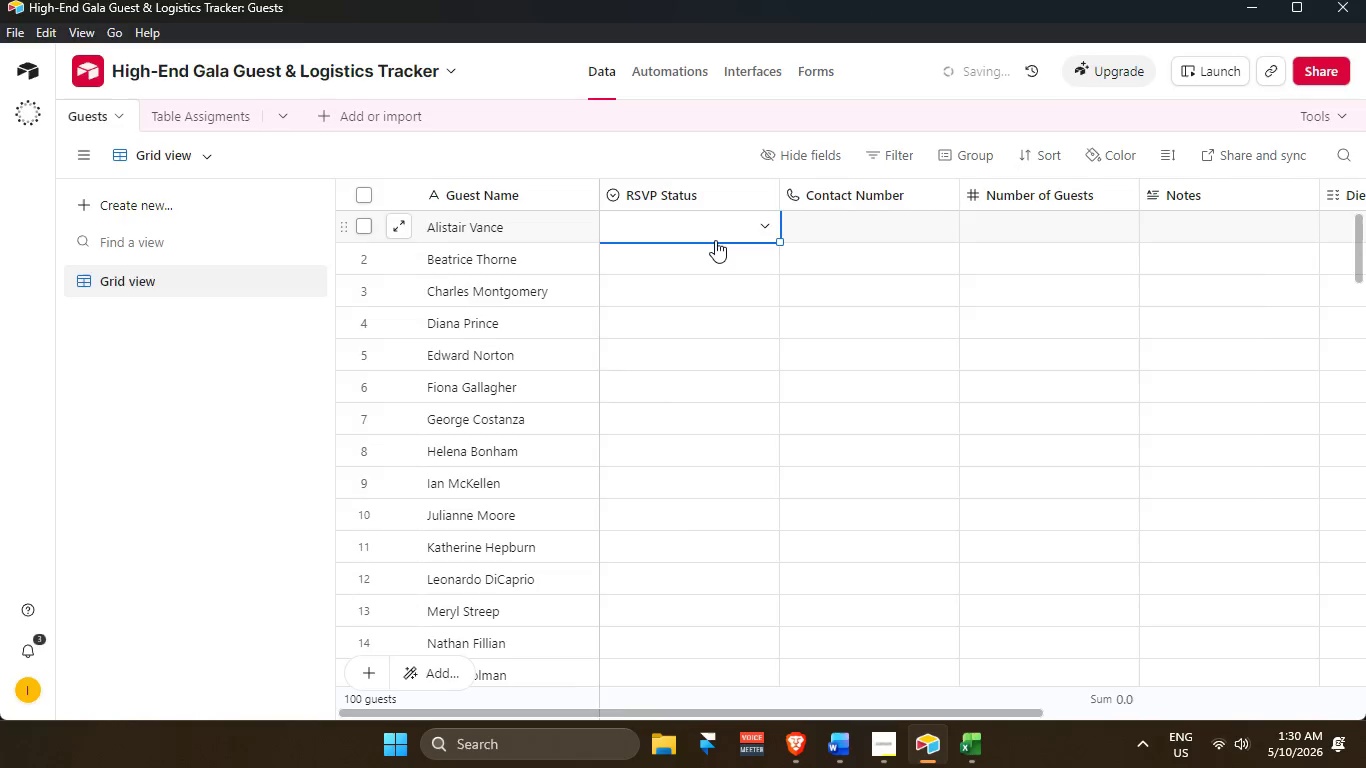 
key(Alt+Tab)
 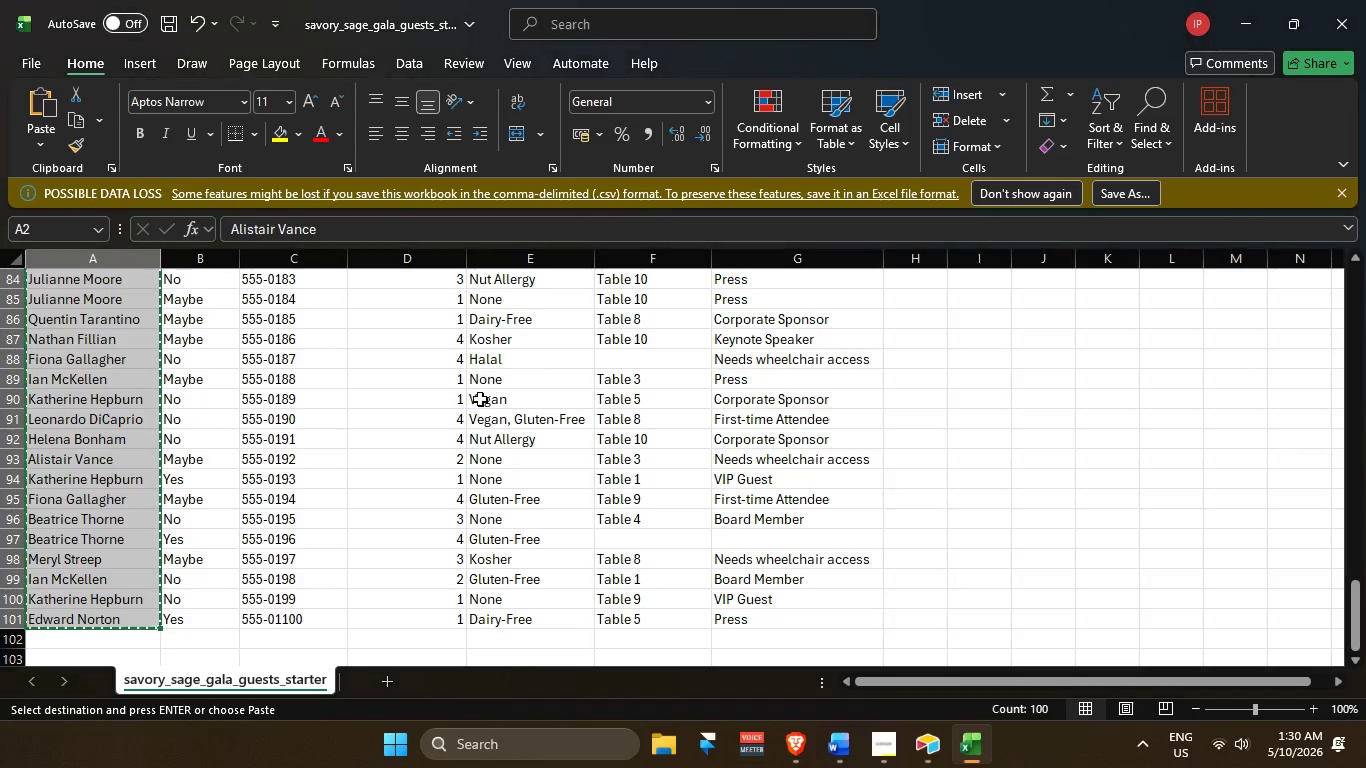 
scroll: coordinate [320, 421], scroll_direction: up, amount: 35.0
 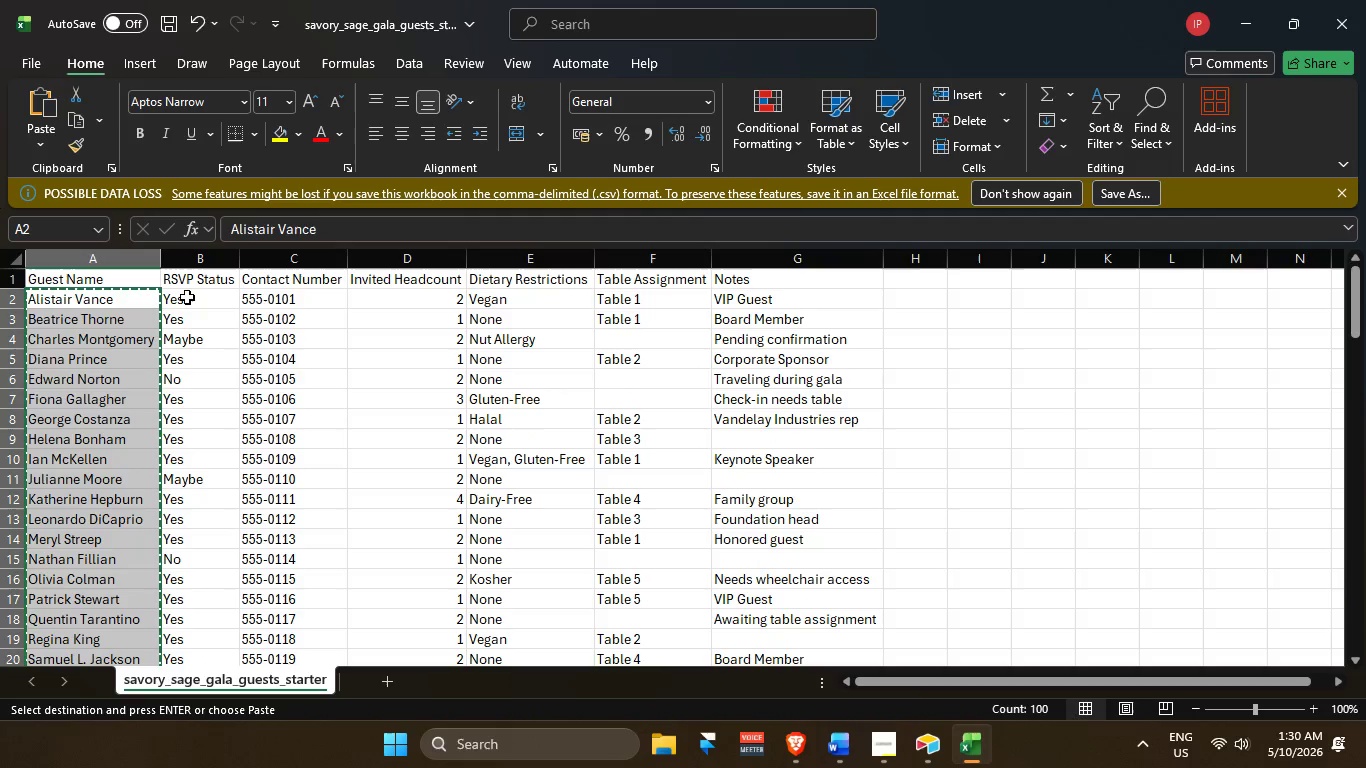 
left_click_drag(start_coordinate=[186, 297], to_coordinate=[180, 617])
 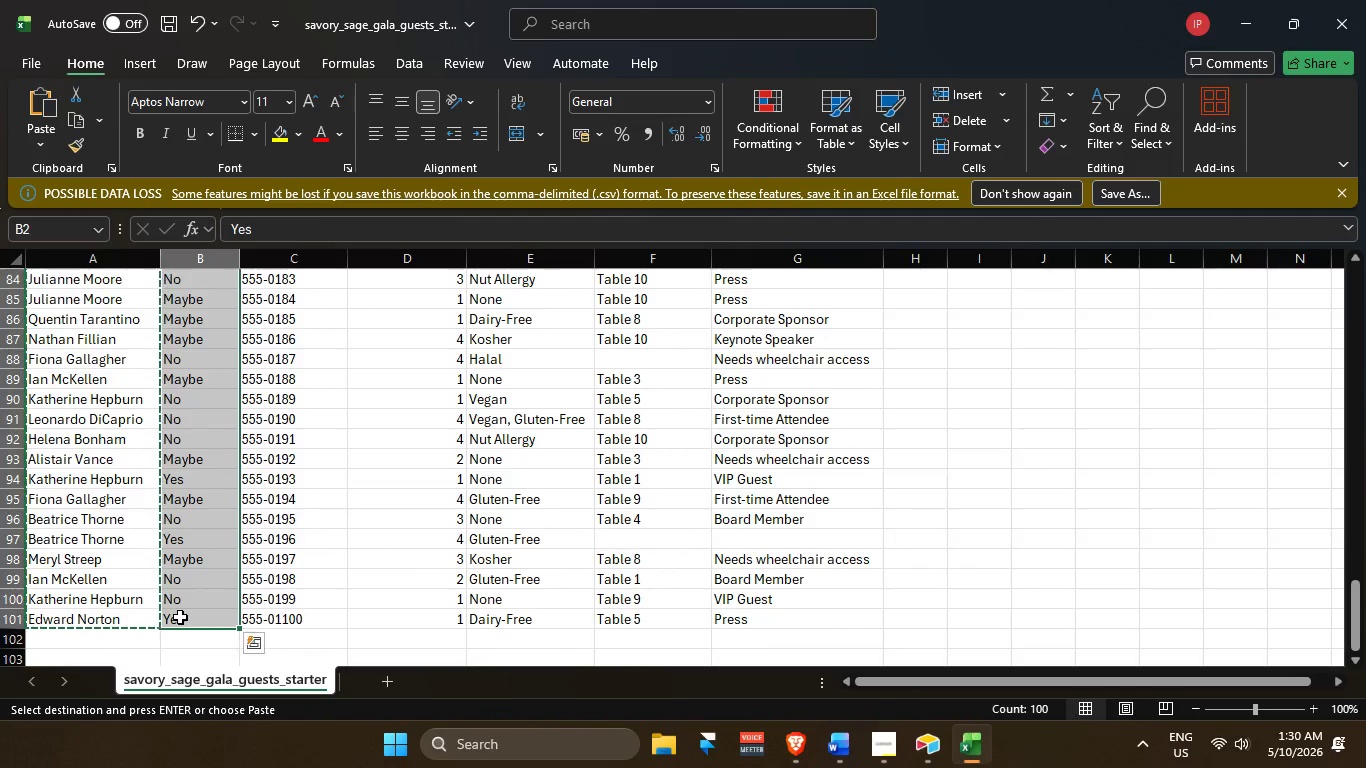 
key(Control+C)
 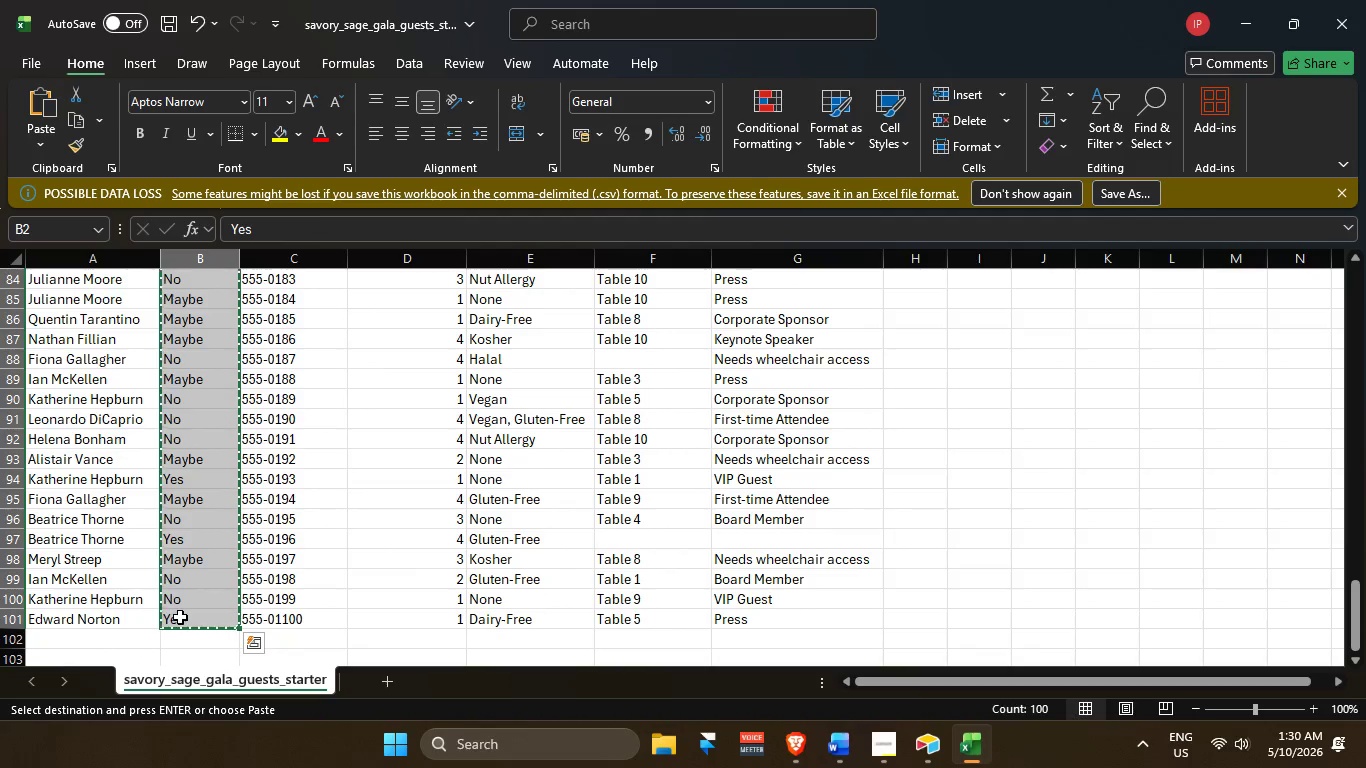 
key(Alt+AltLeft)
 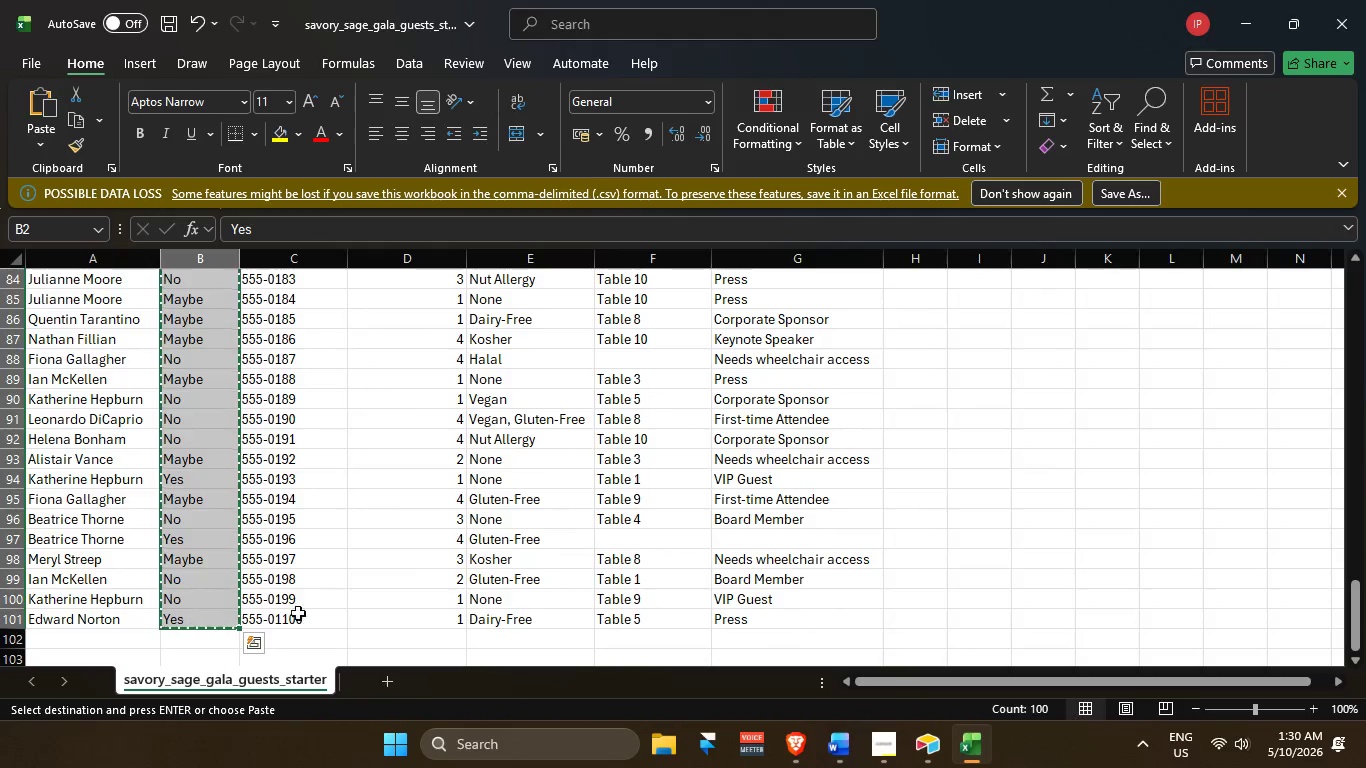 
key(Alt+Tab)
 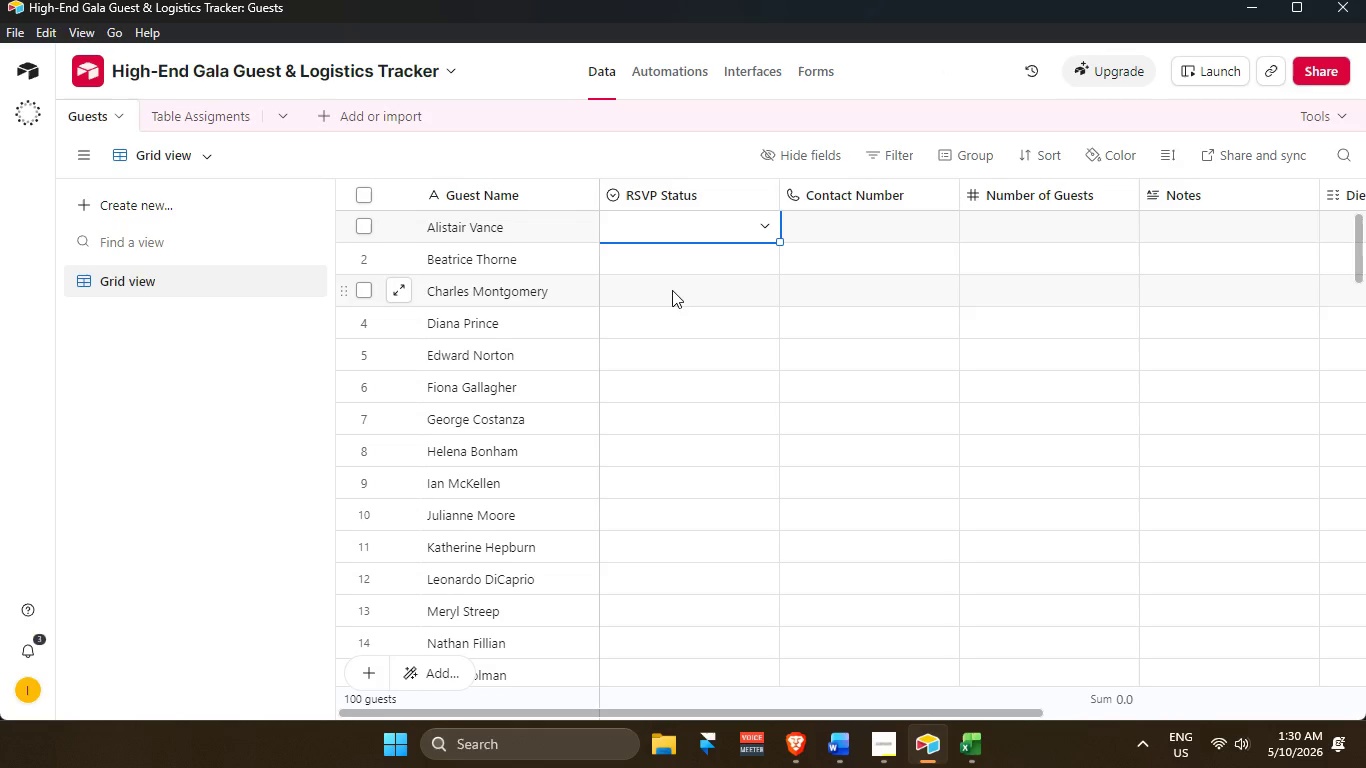 
key(Control+V)
 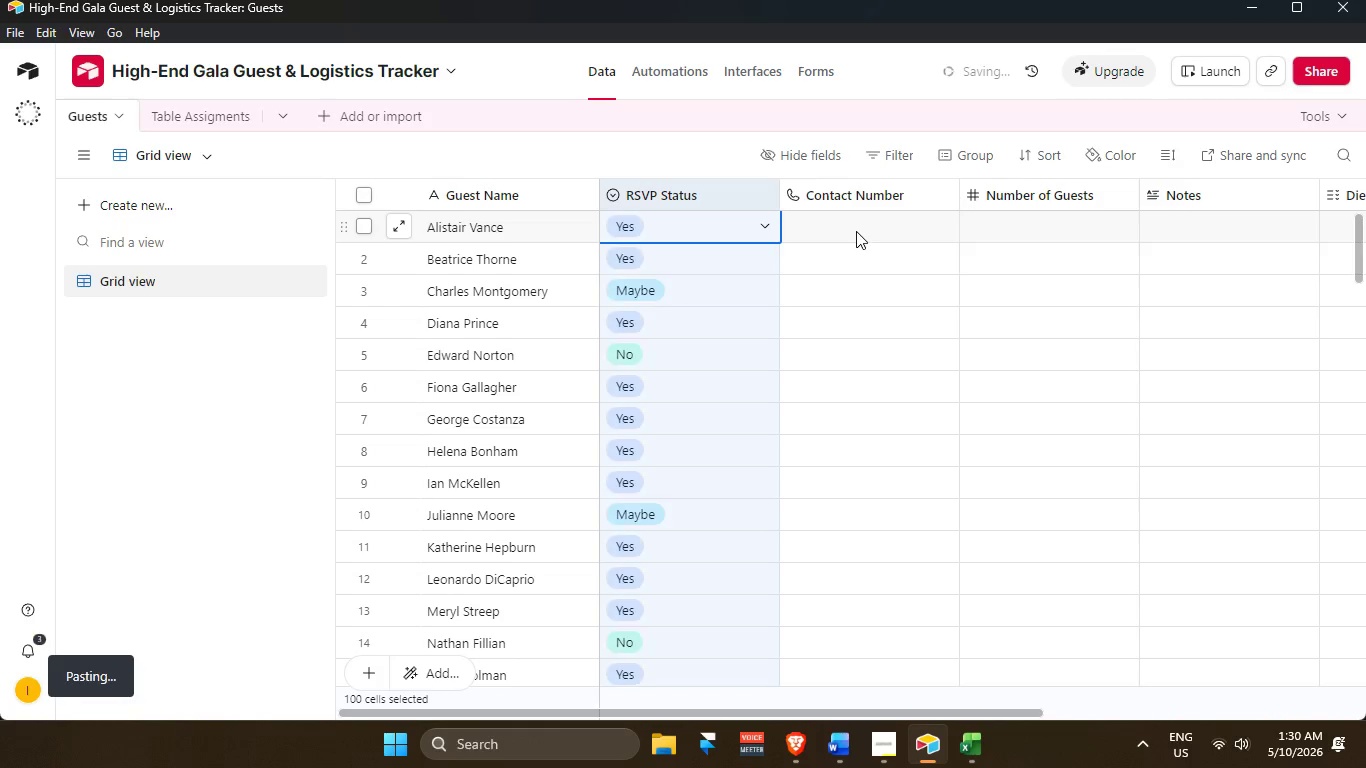 
left_click([853, 229])
 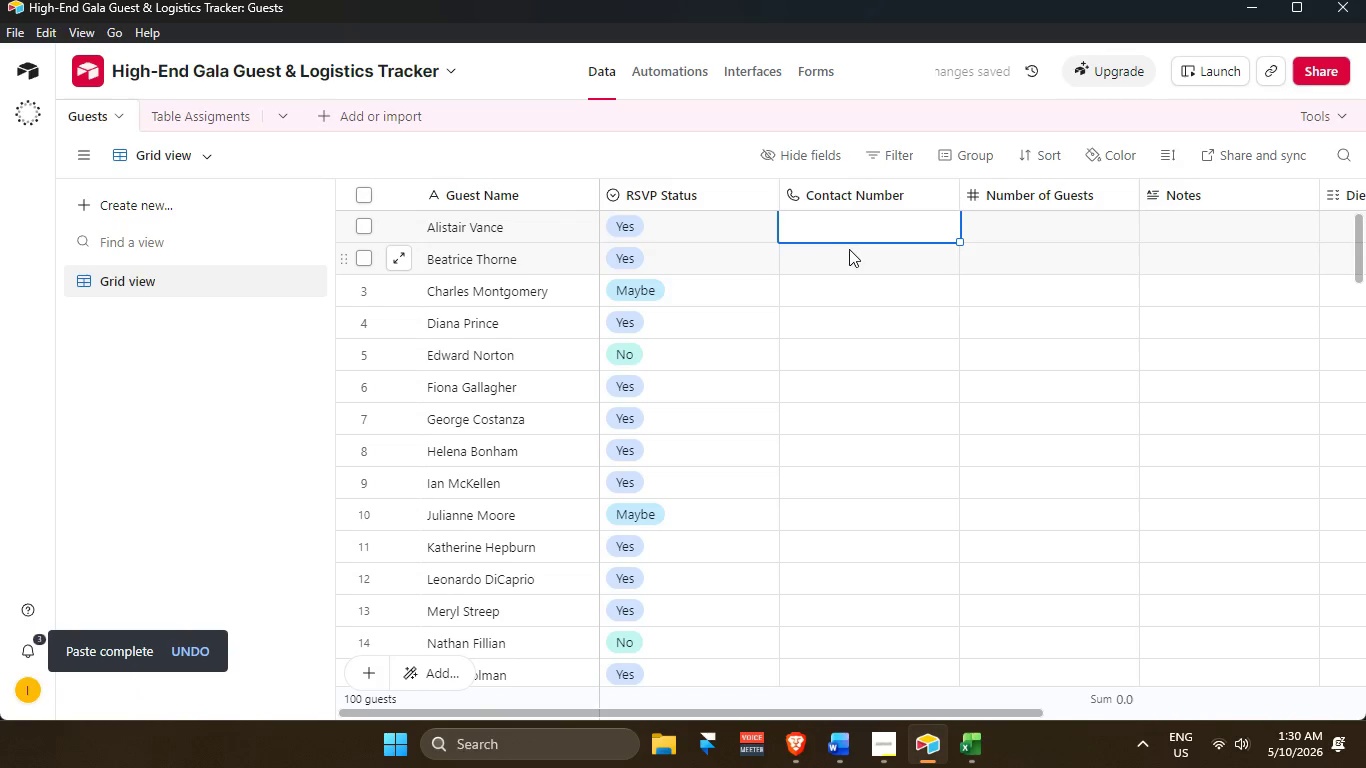 
key(Alt+AltLeft)
 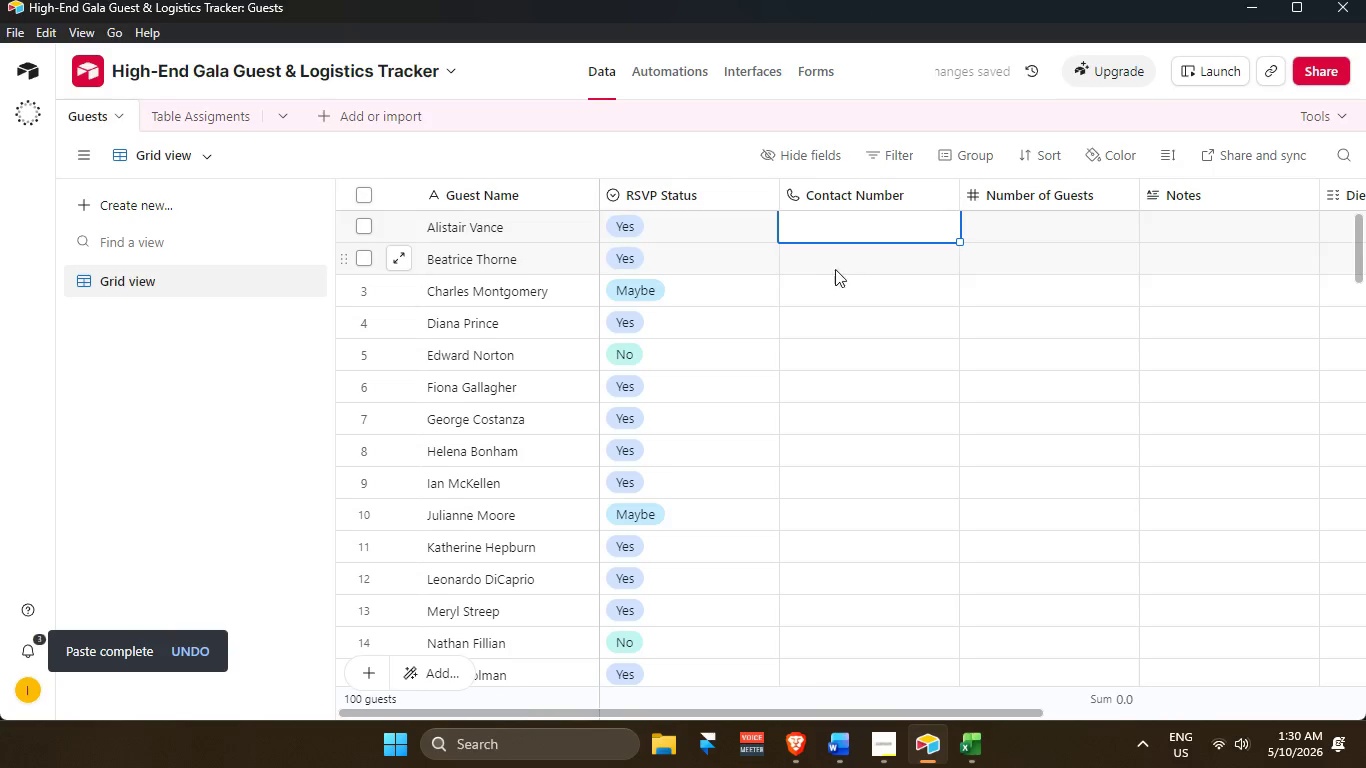 
key(Alt+Tab)
 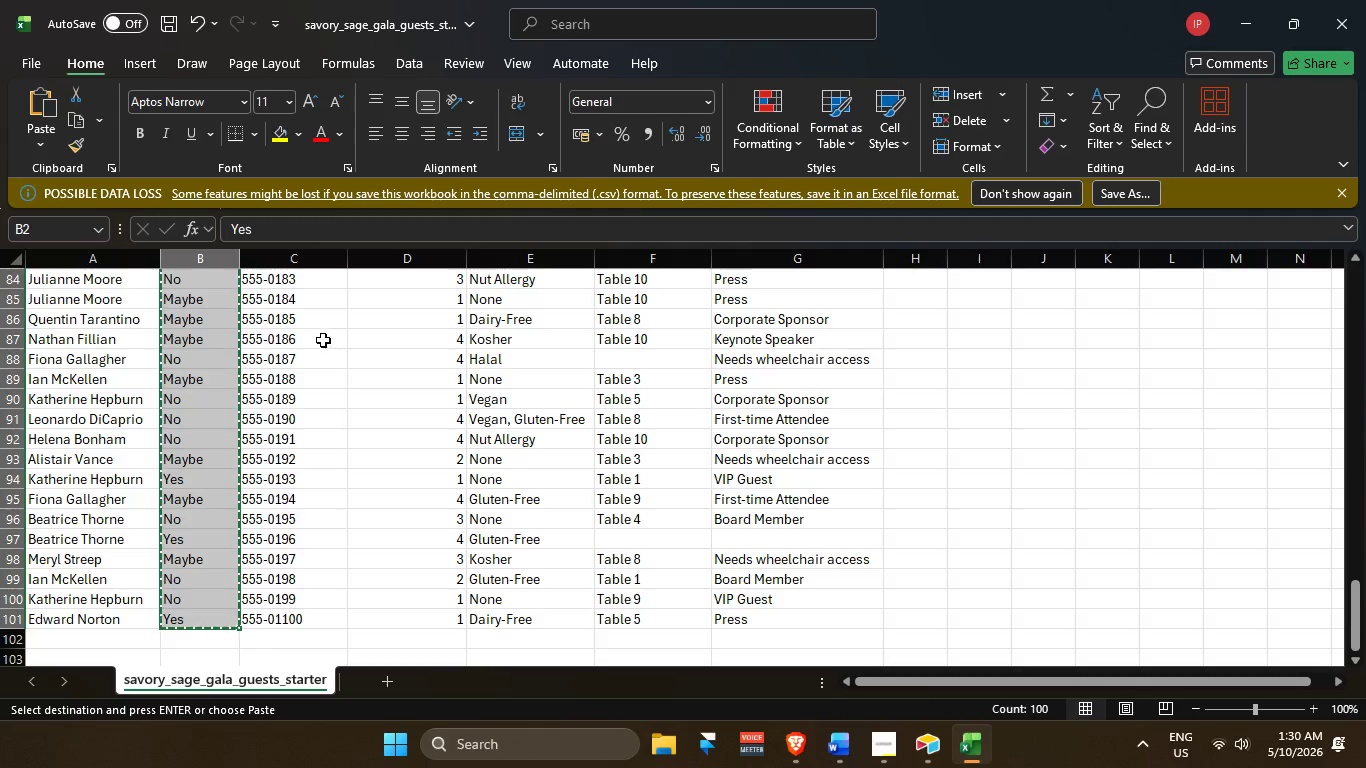 
scroll: coordinate [325, 433], scroll_direction: up, amount: 35.0
 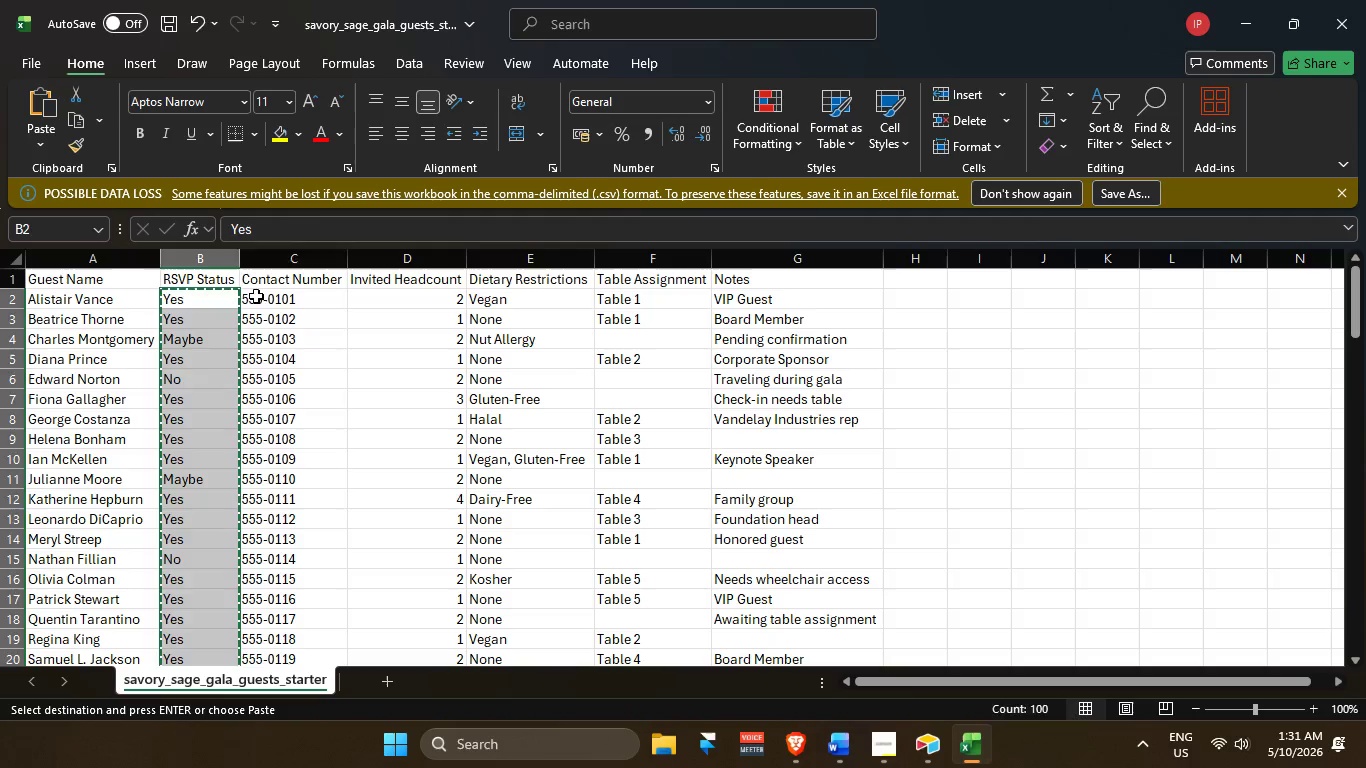 
left_click_drag(start_coordinate=[256, 296], to_coordinate=[290, 623])
 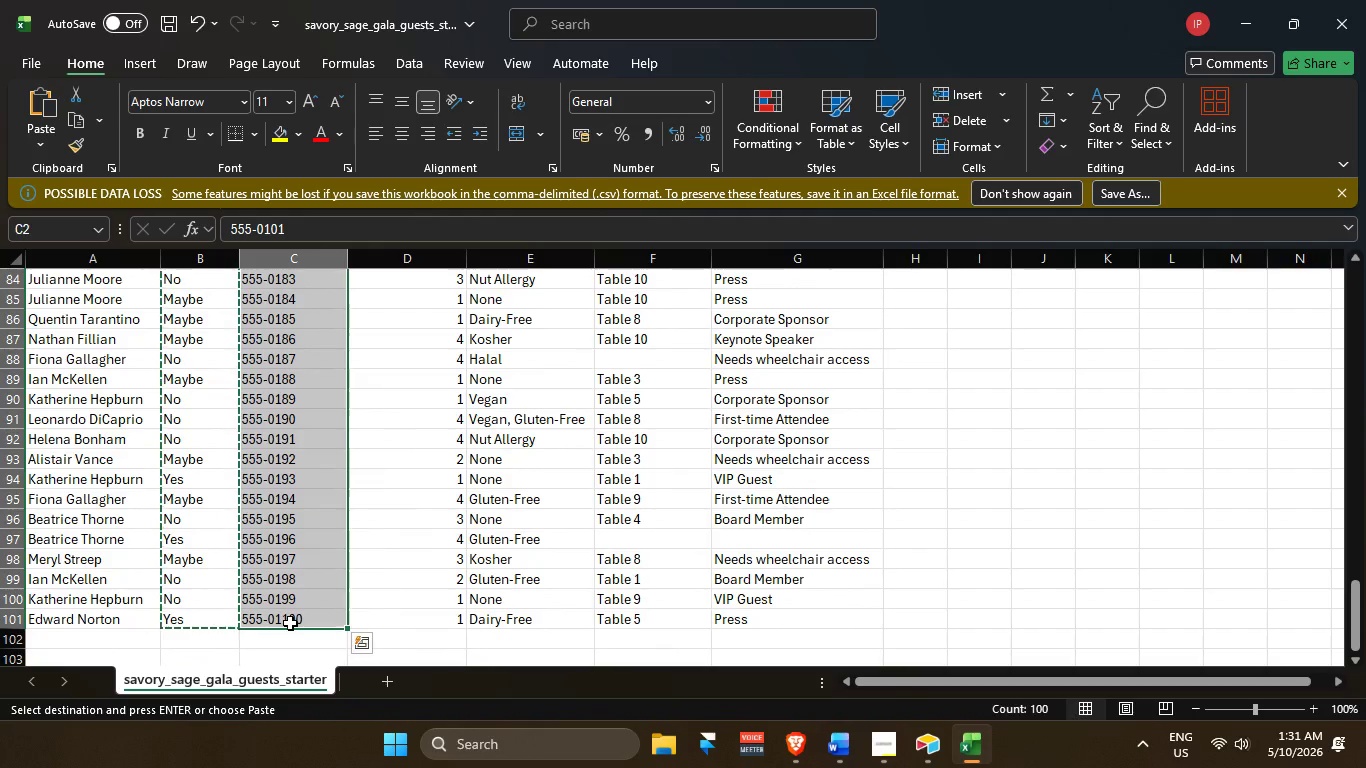 
key(Control+C)
 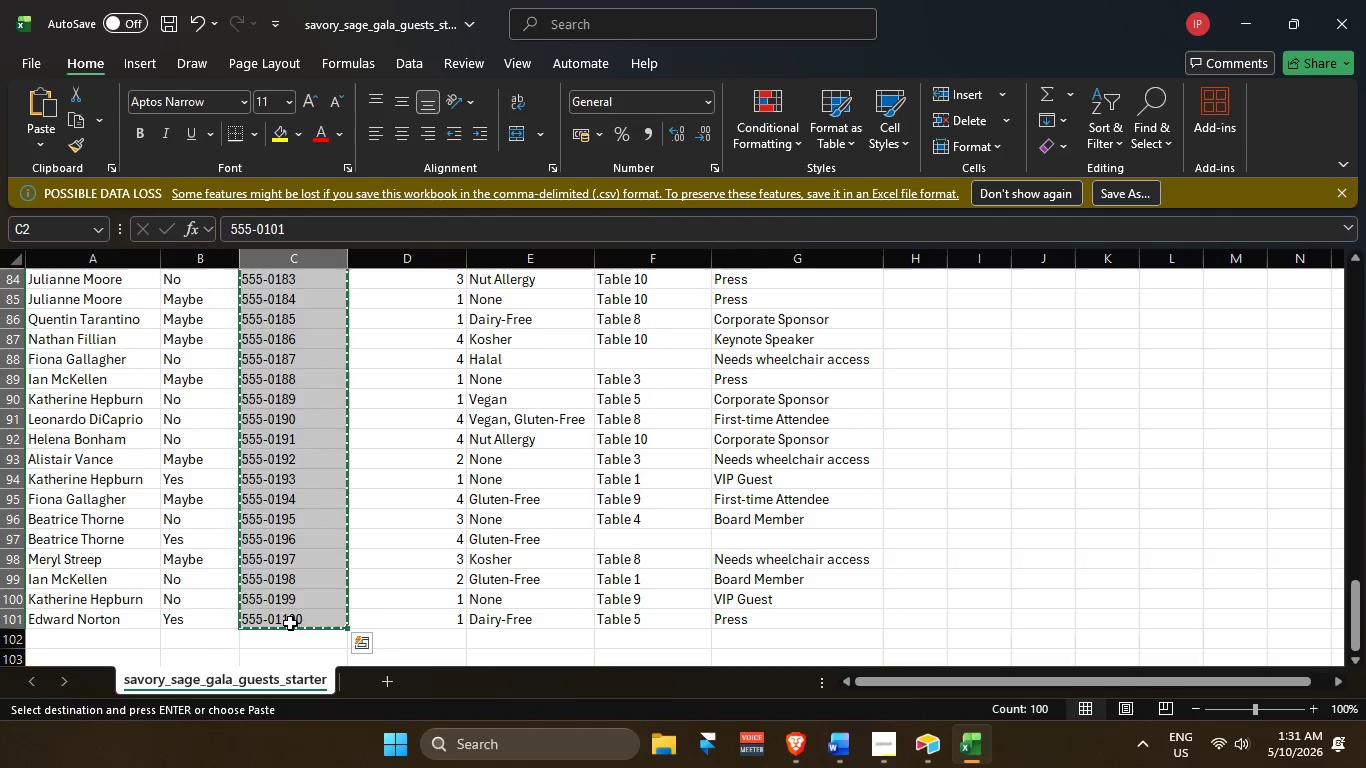 
key(Alt+AltLeft)
 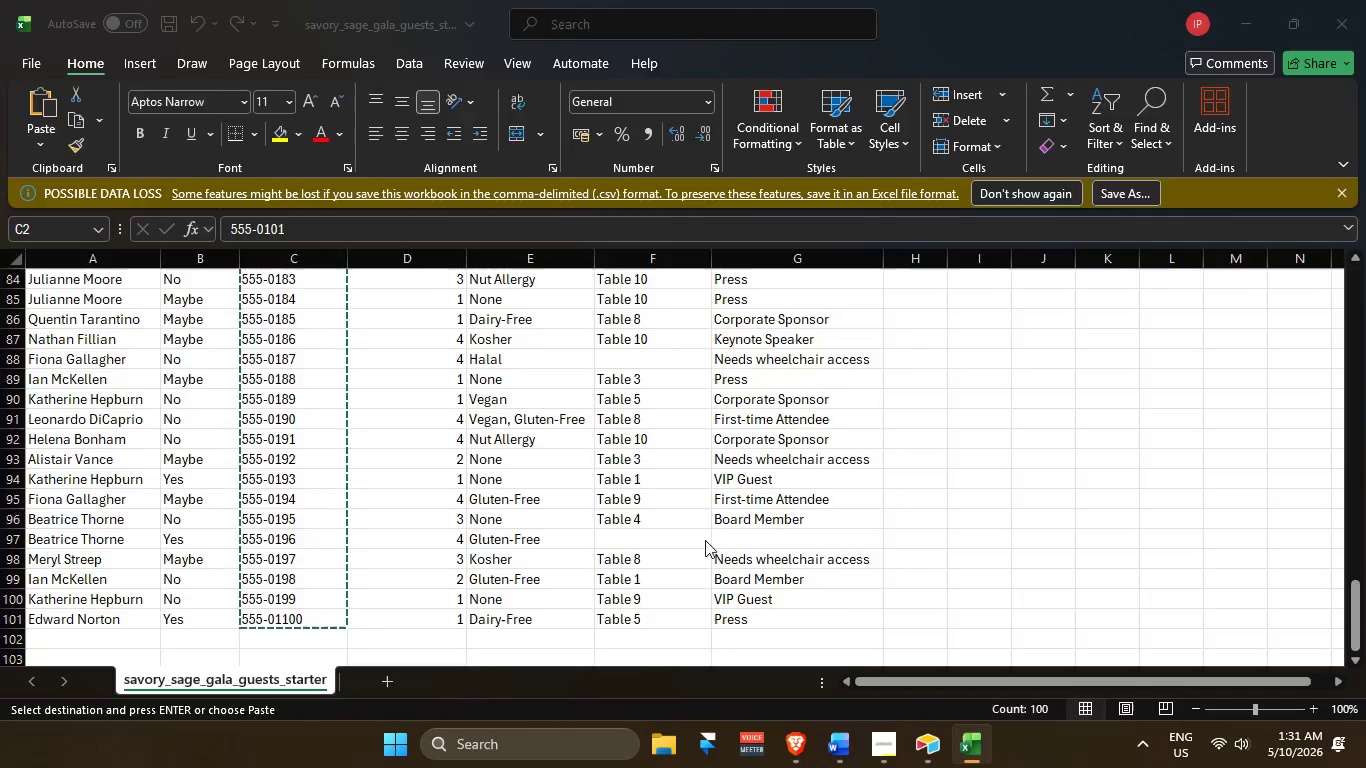 
key(Alt+Tab)
 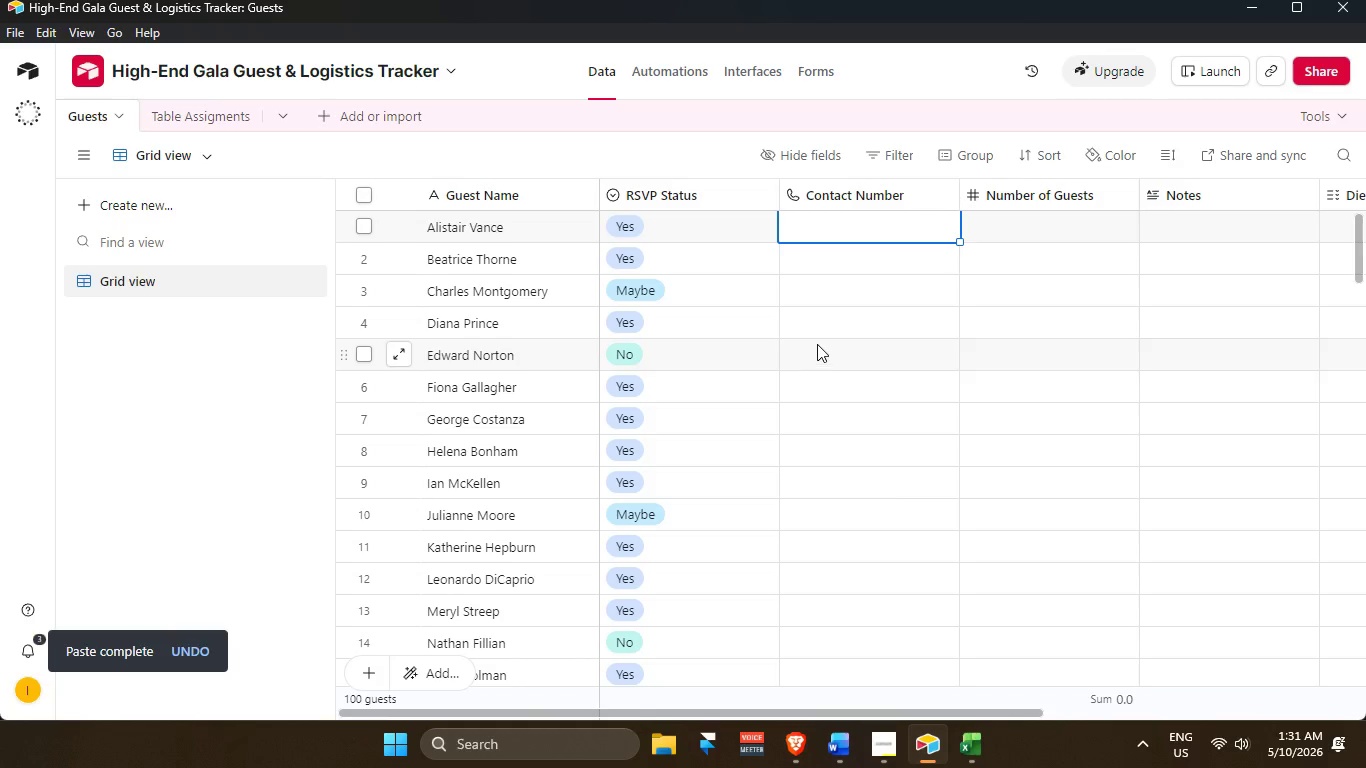 
scroll: coordinate [826, 340], scroll_direction: up, amount: 4.0
 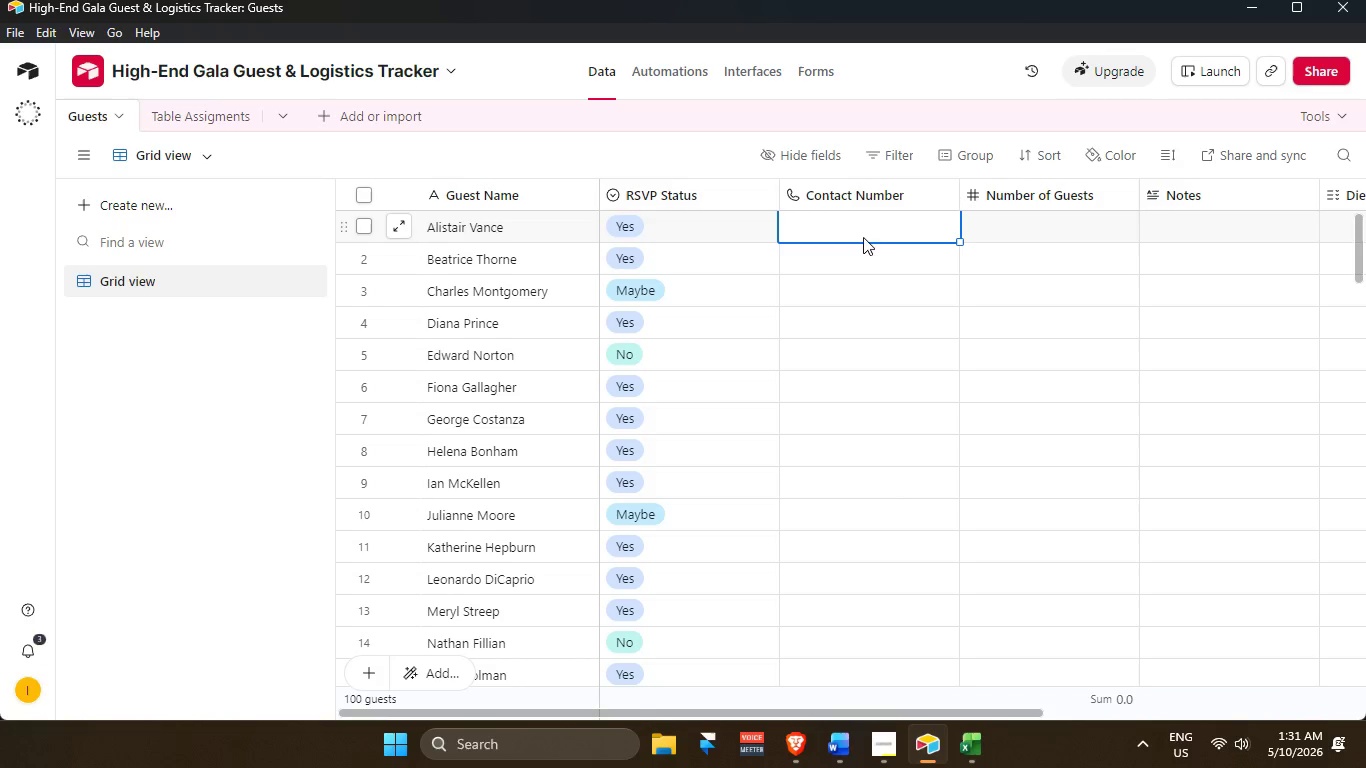 
key(Control+V)
 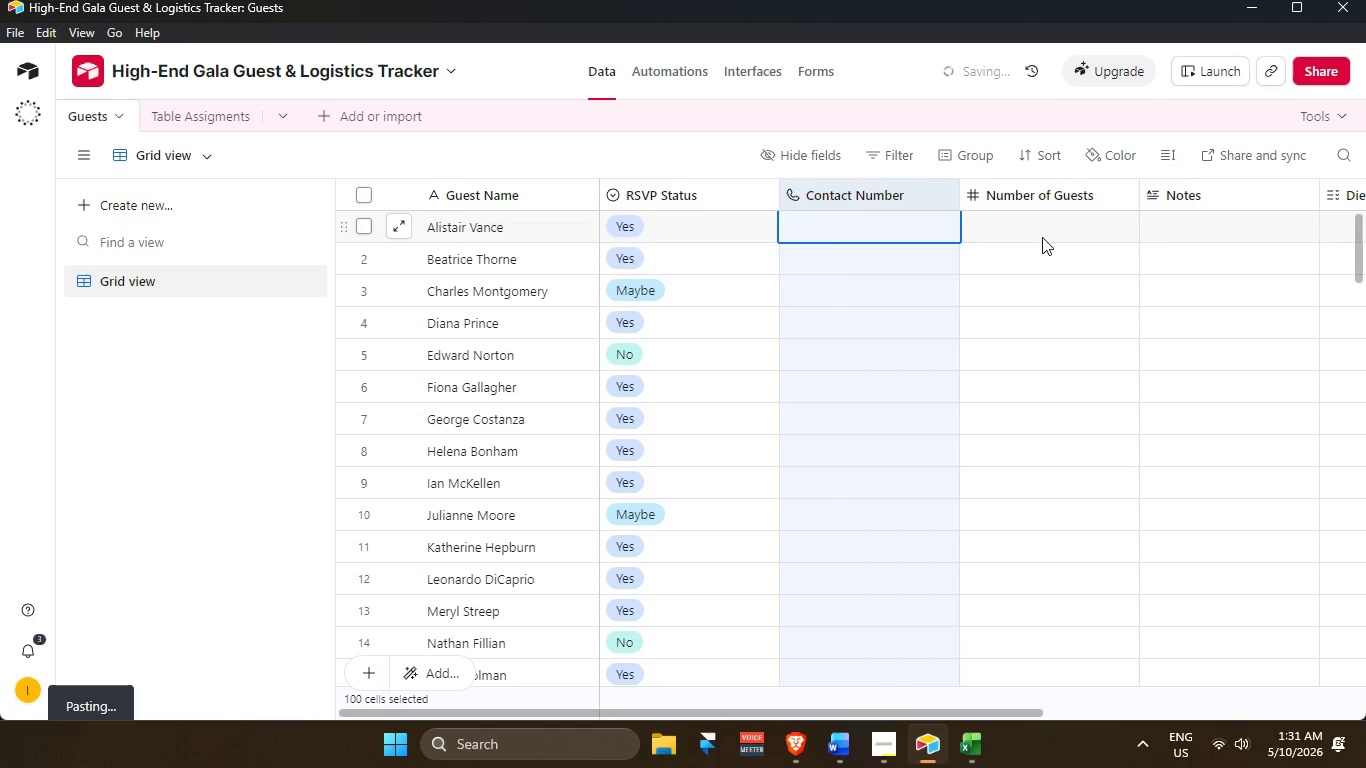 
left_click([1038, 227])
 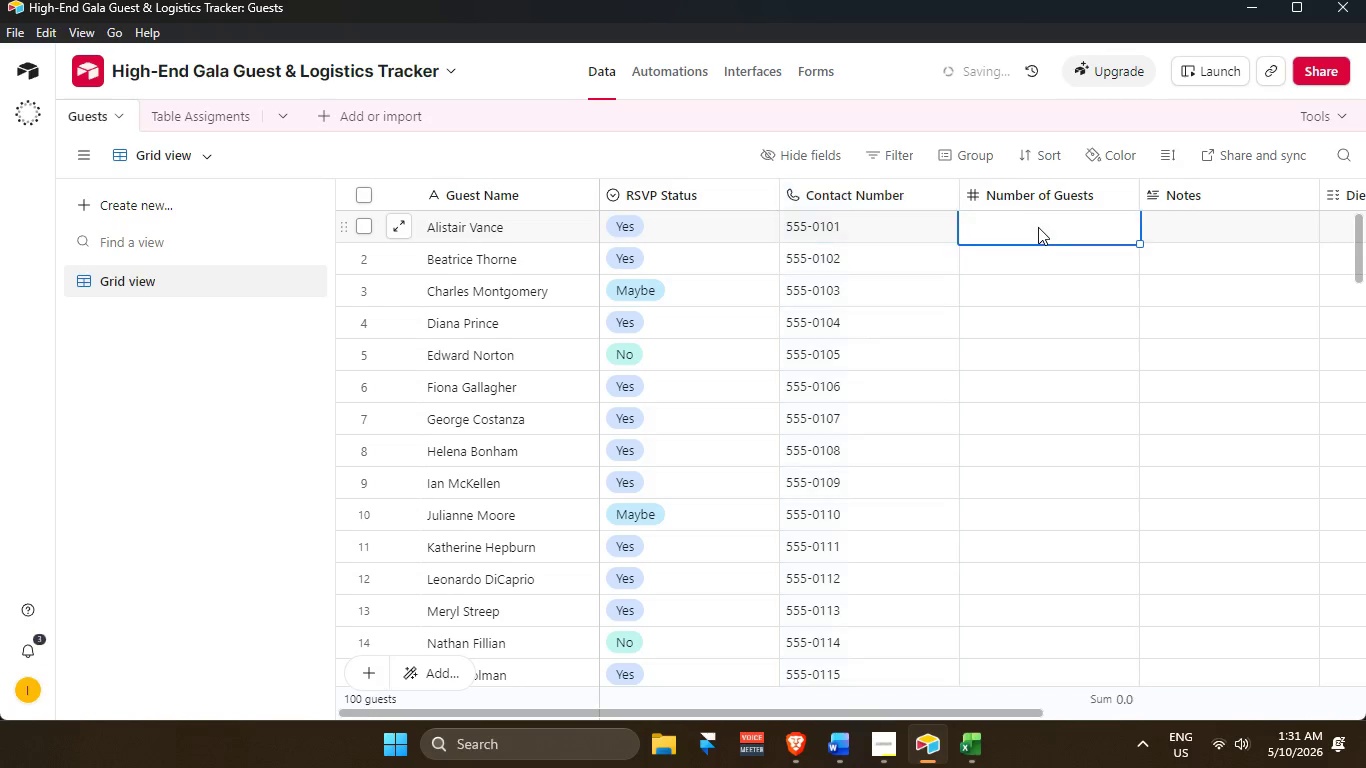 
key(Alt+AltLeft)
 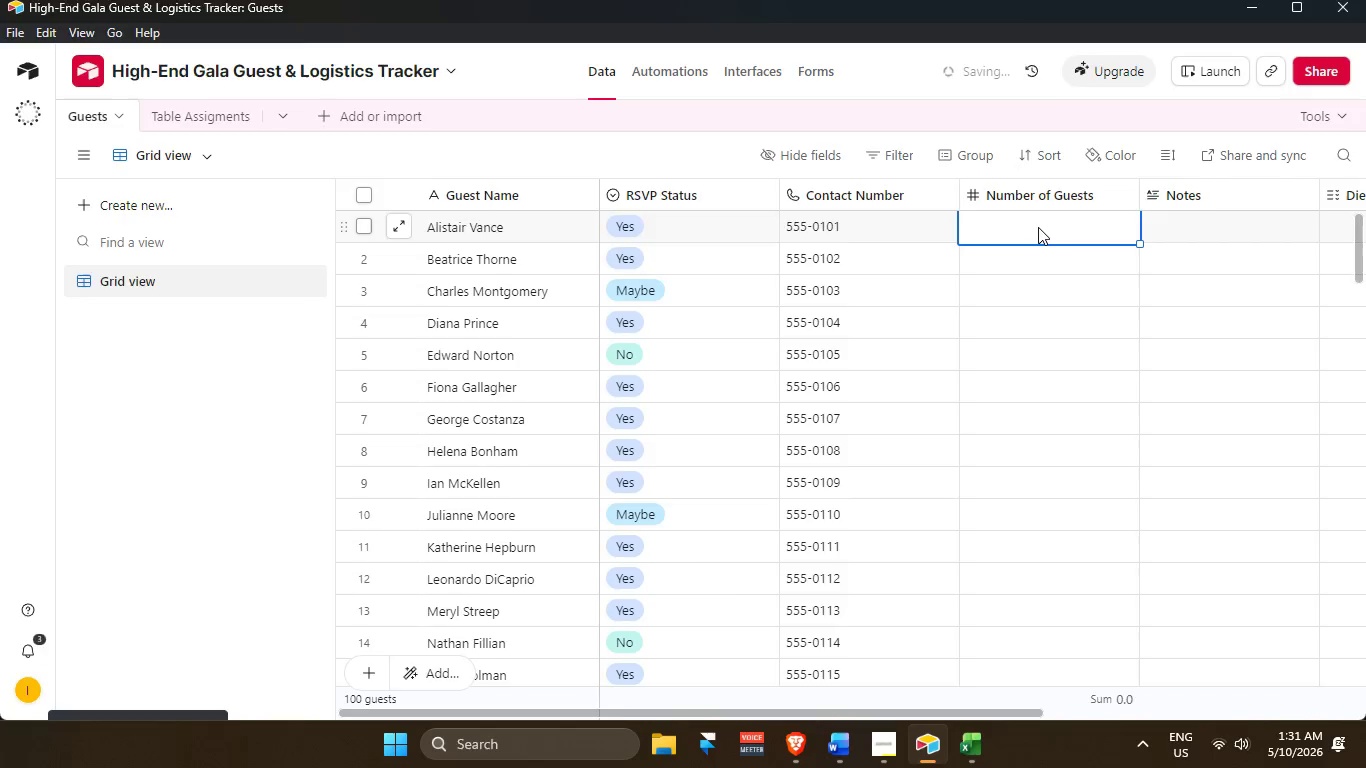 
key(Alt+Tab)
 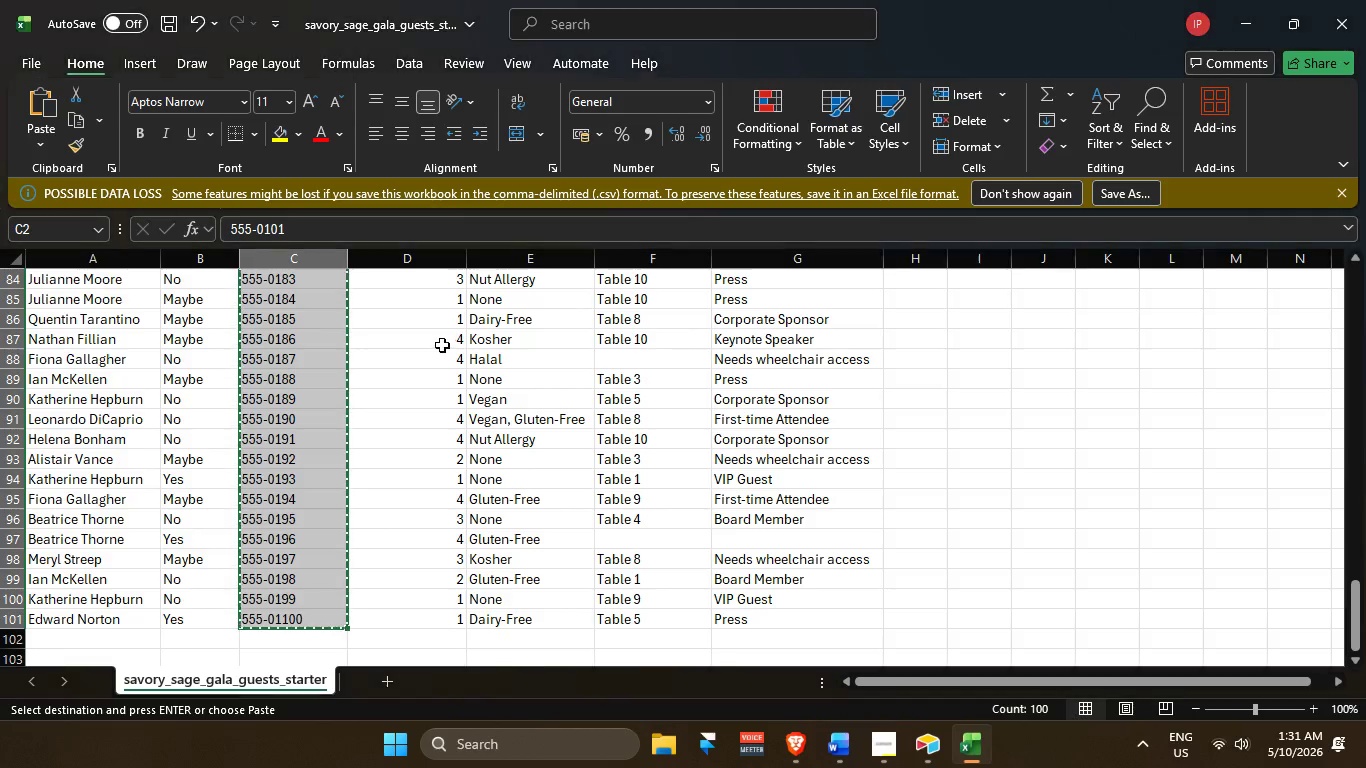 
scroll: coordinate [438, 387], scroll_direction: up, amount: 34.0
 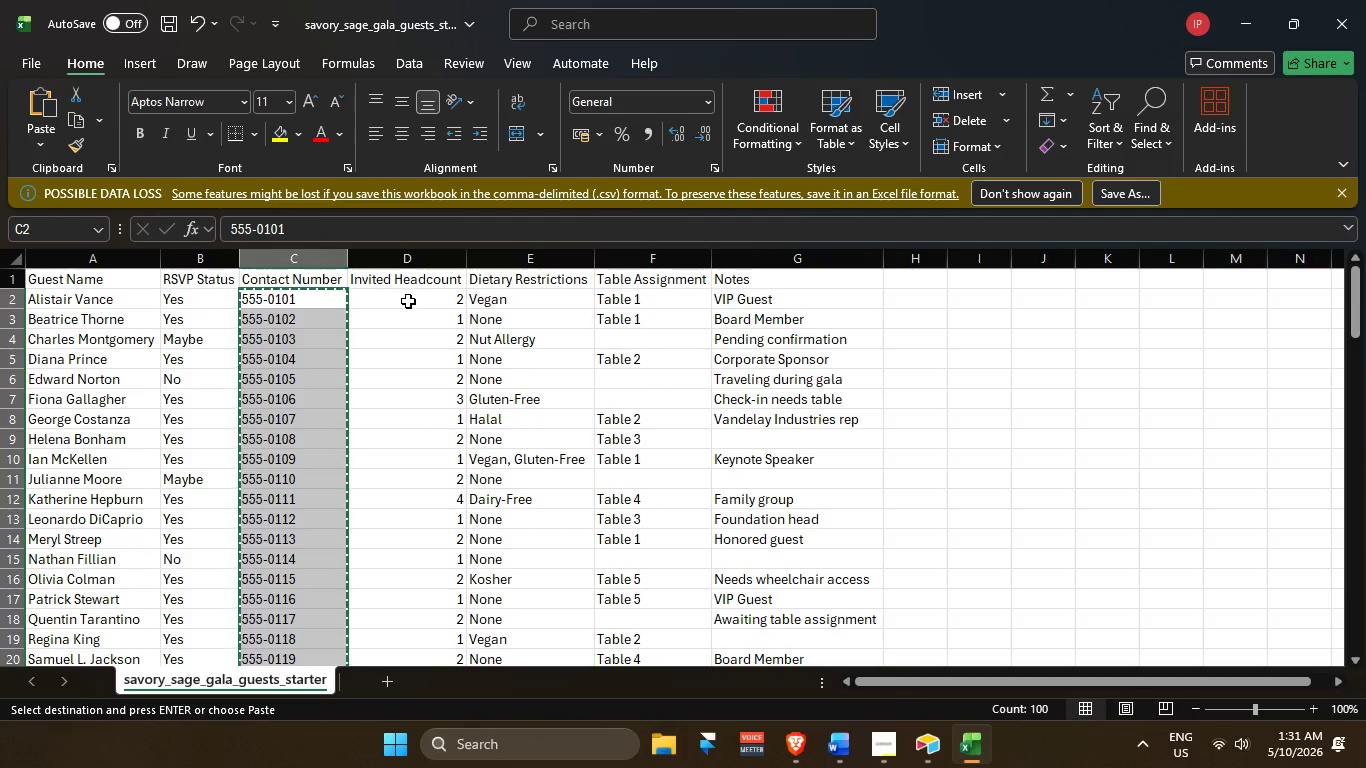 
left_click_drag(start_coordinate=[408, 300], to_coordinate=[399, 614])
 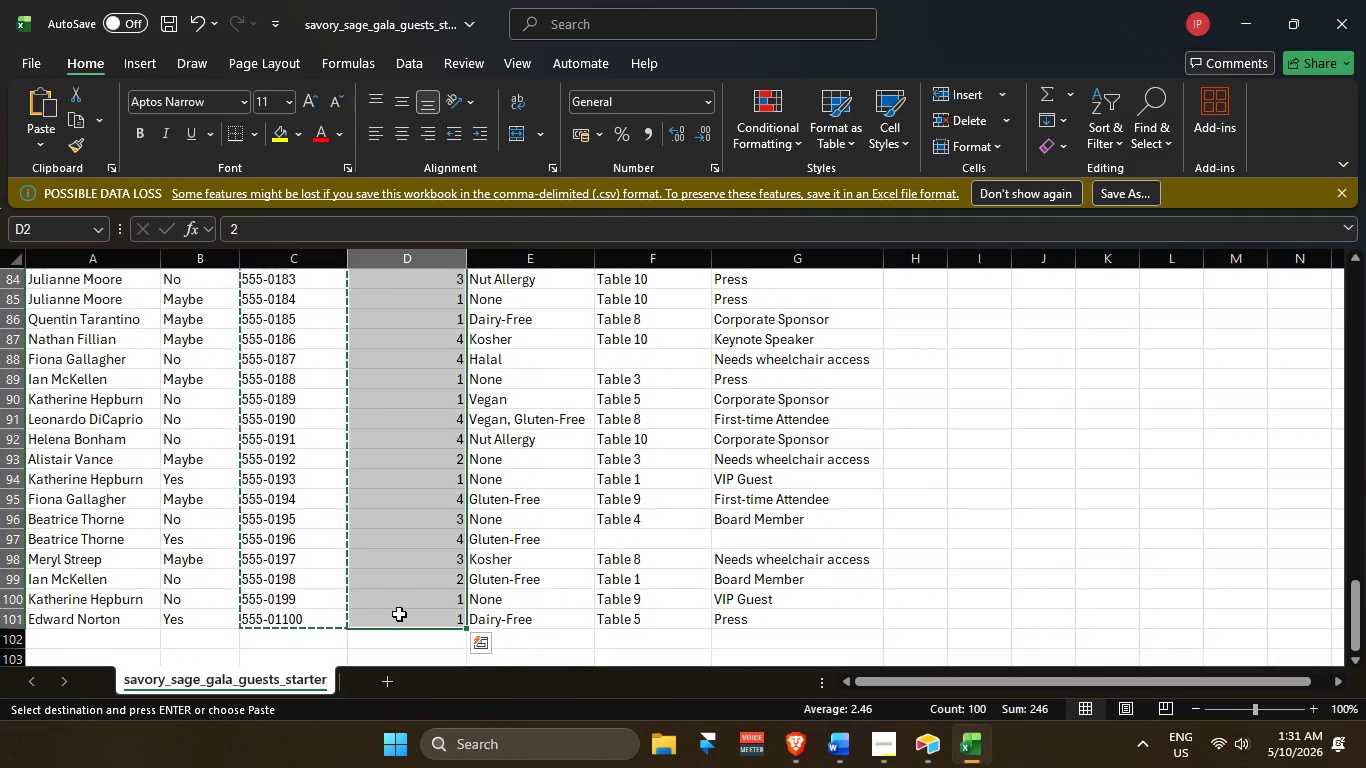 
key(Control+C)
 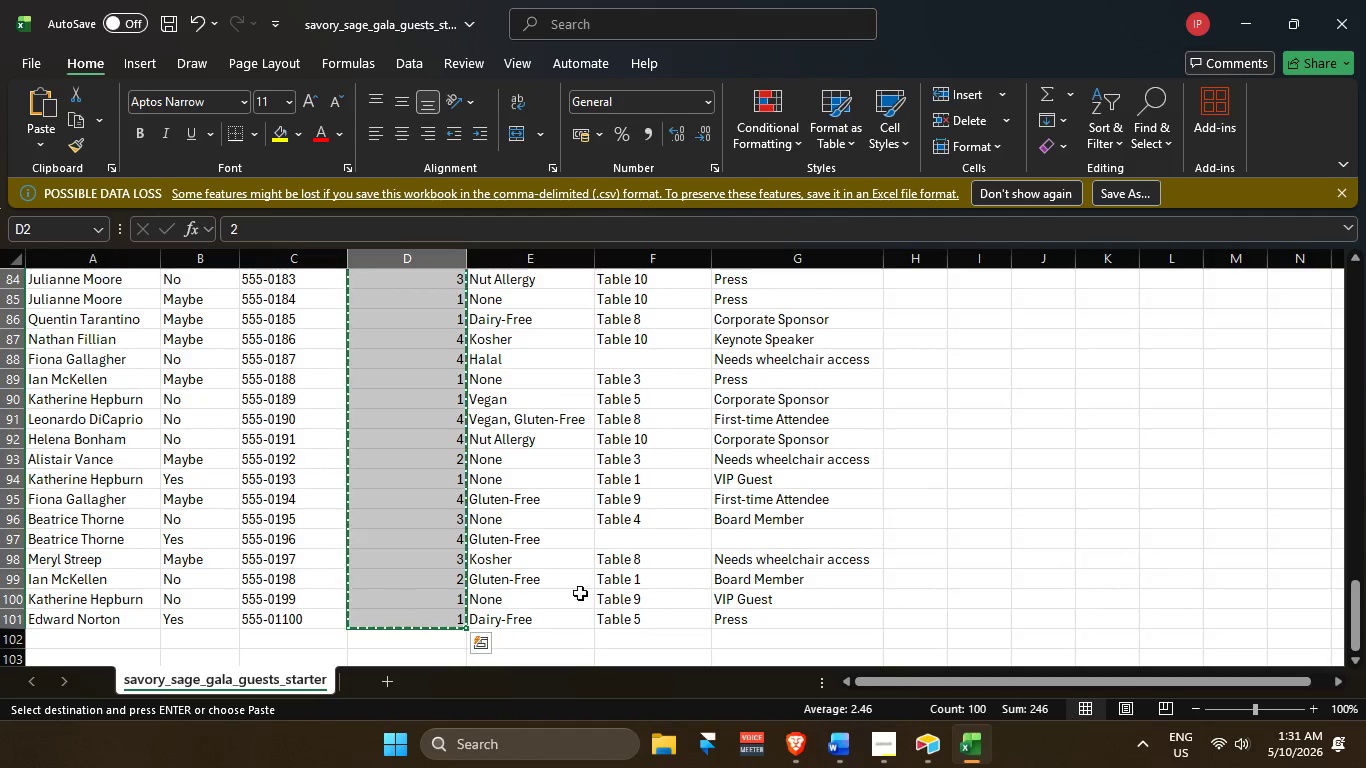 
key(Alt+AltLeft)
 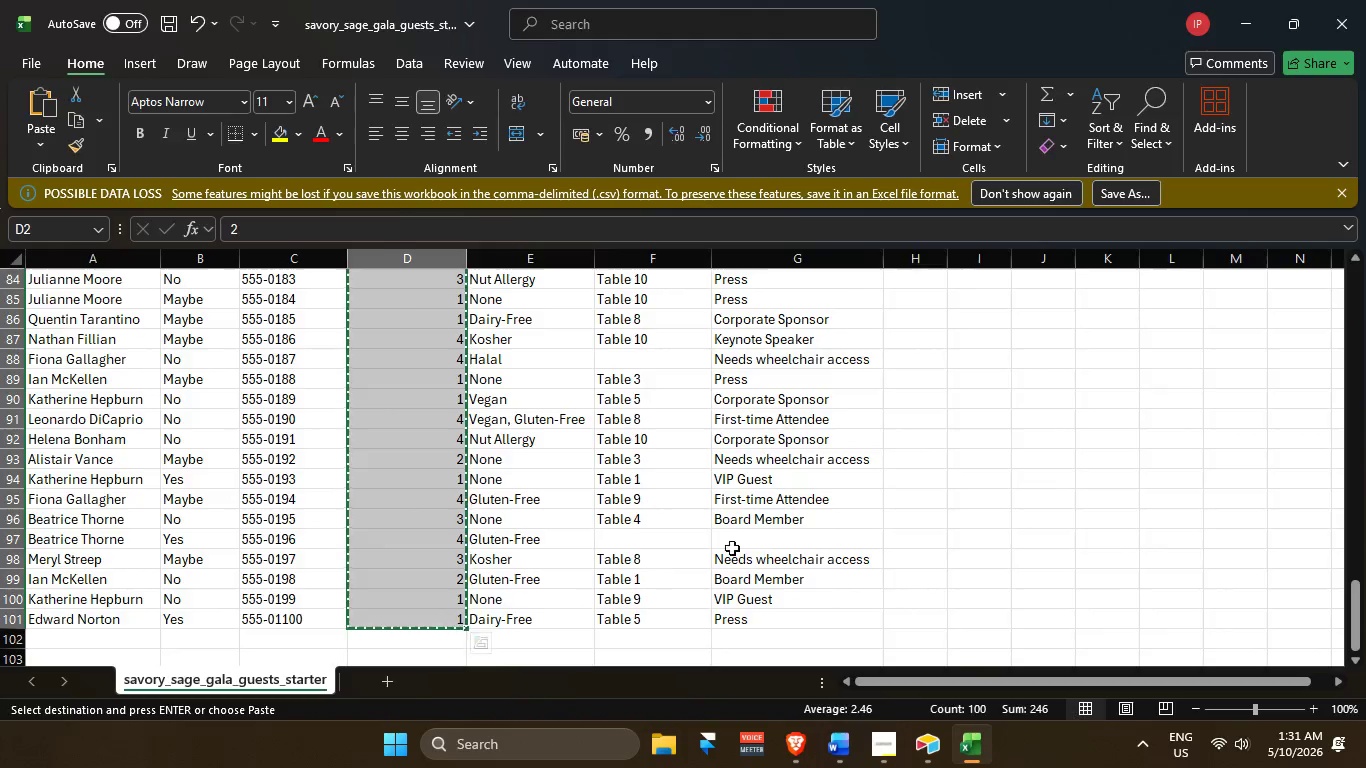 
key(Alt+Tab)
 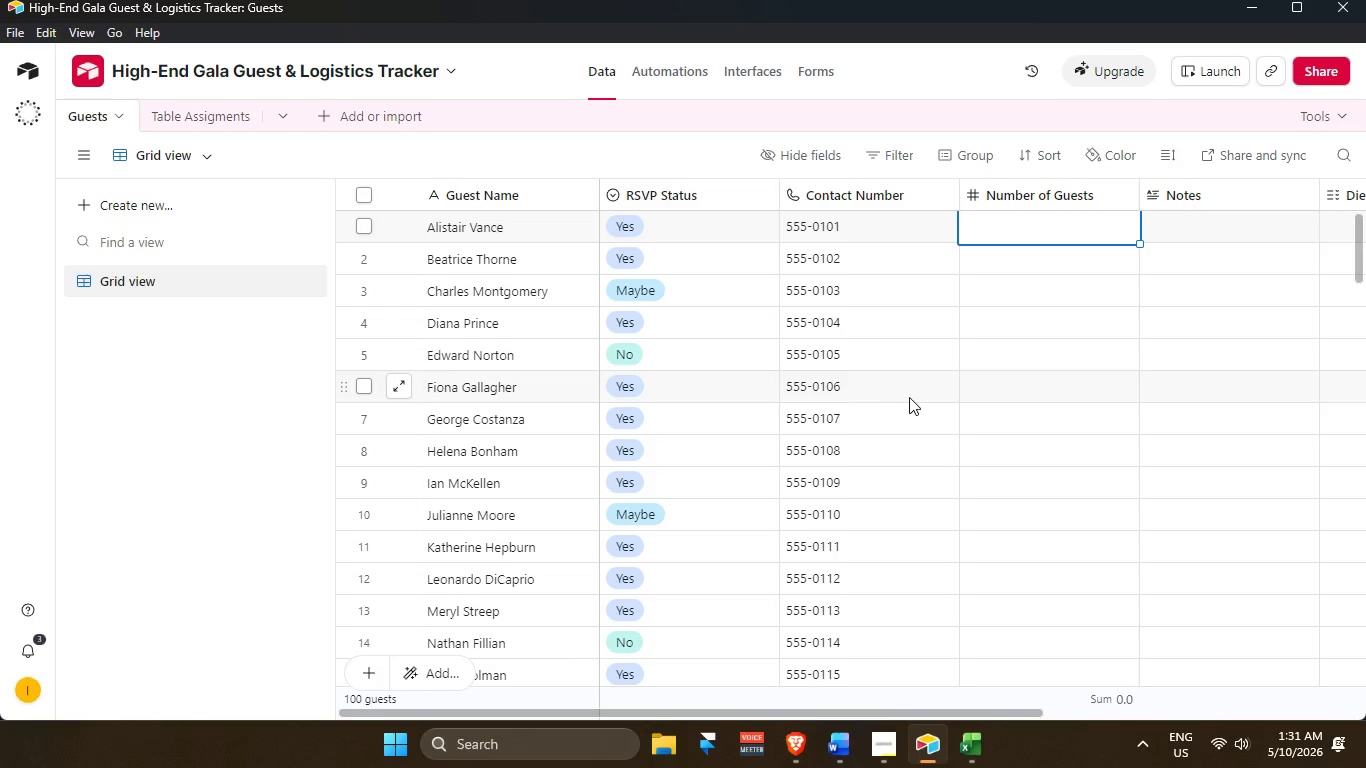 
scroll: coordinate [1048, 365], scroll_direction: up, amount: 4.0
 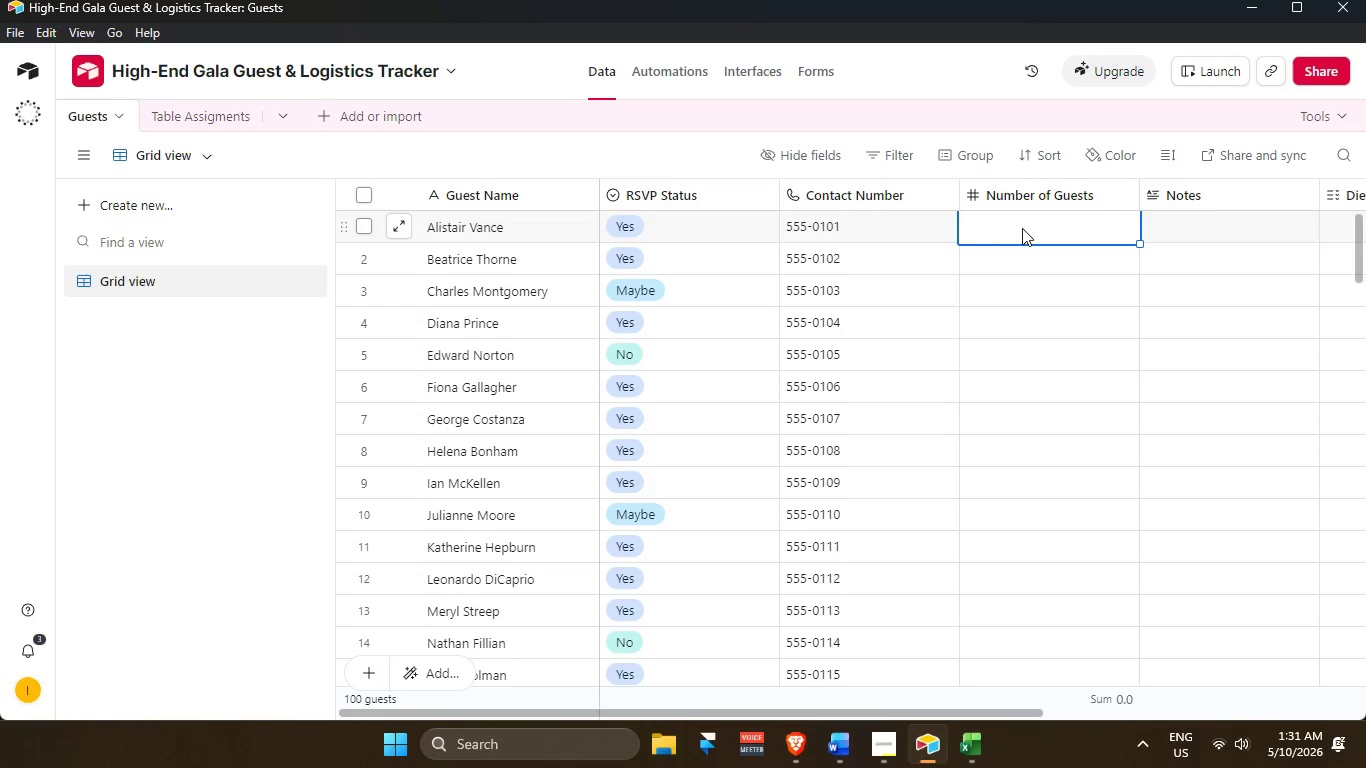 
key(Control+V)
 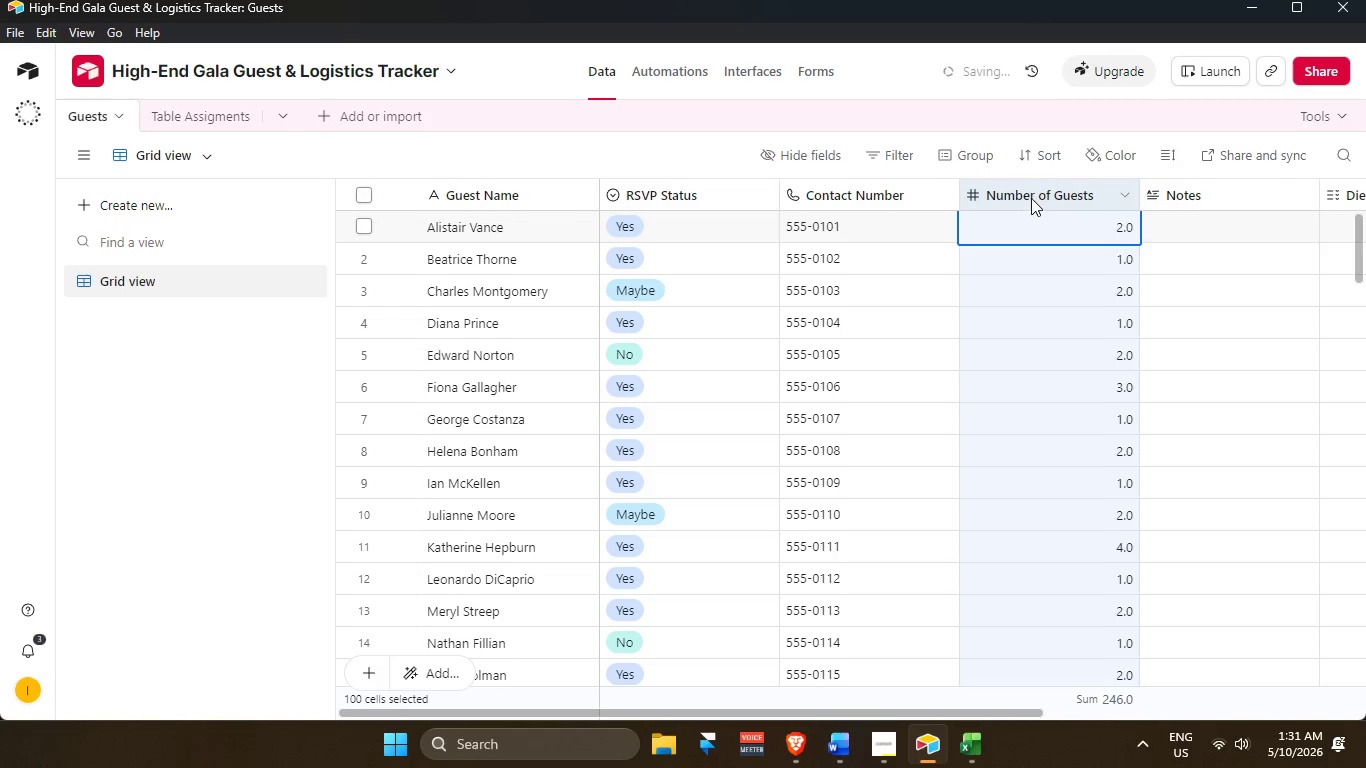 
double_click([1028, 194])
 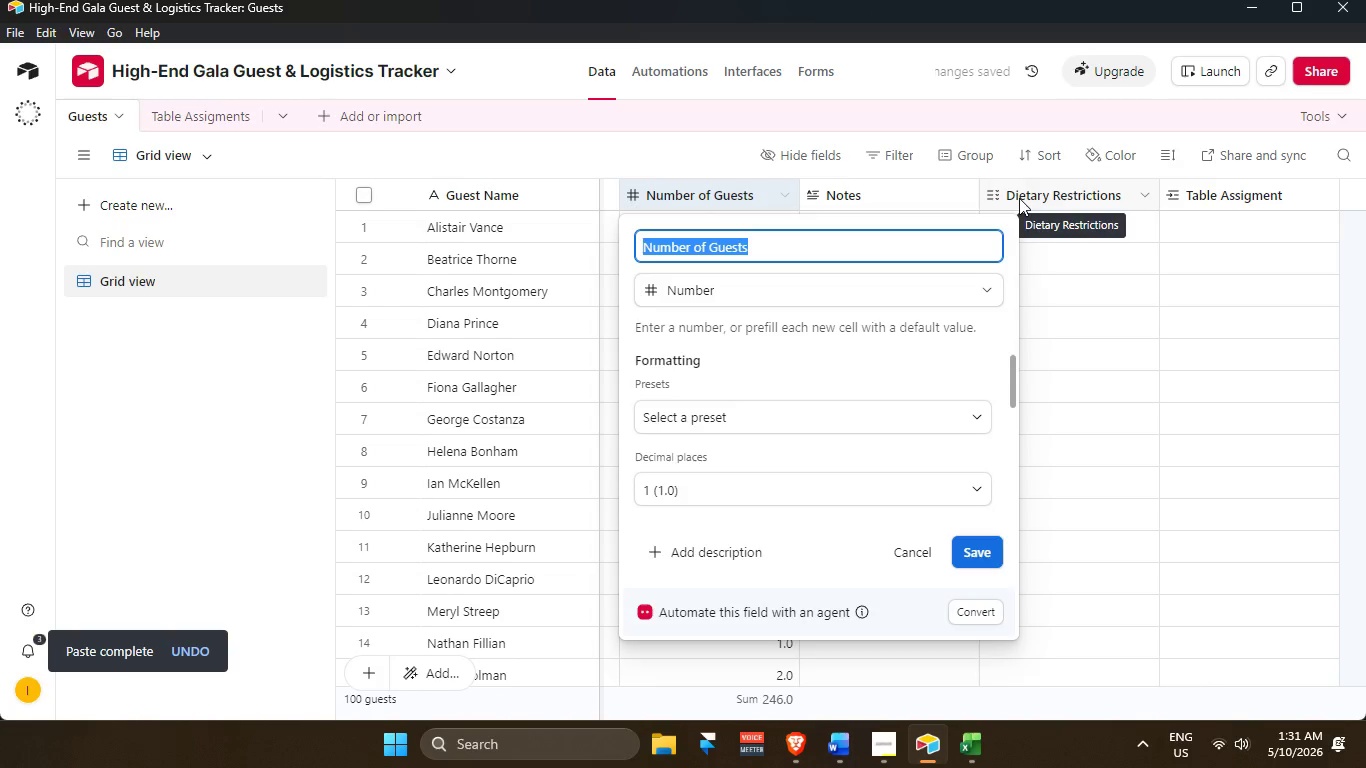 
key(Backspace)
type(Invited Headcount)
 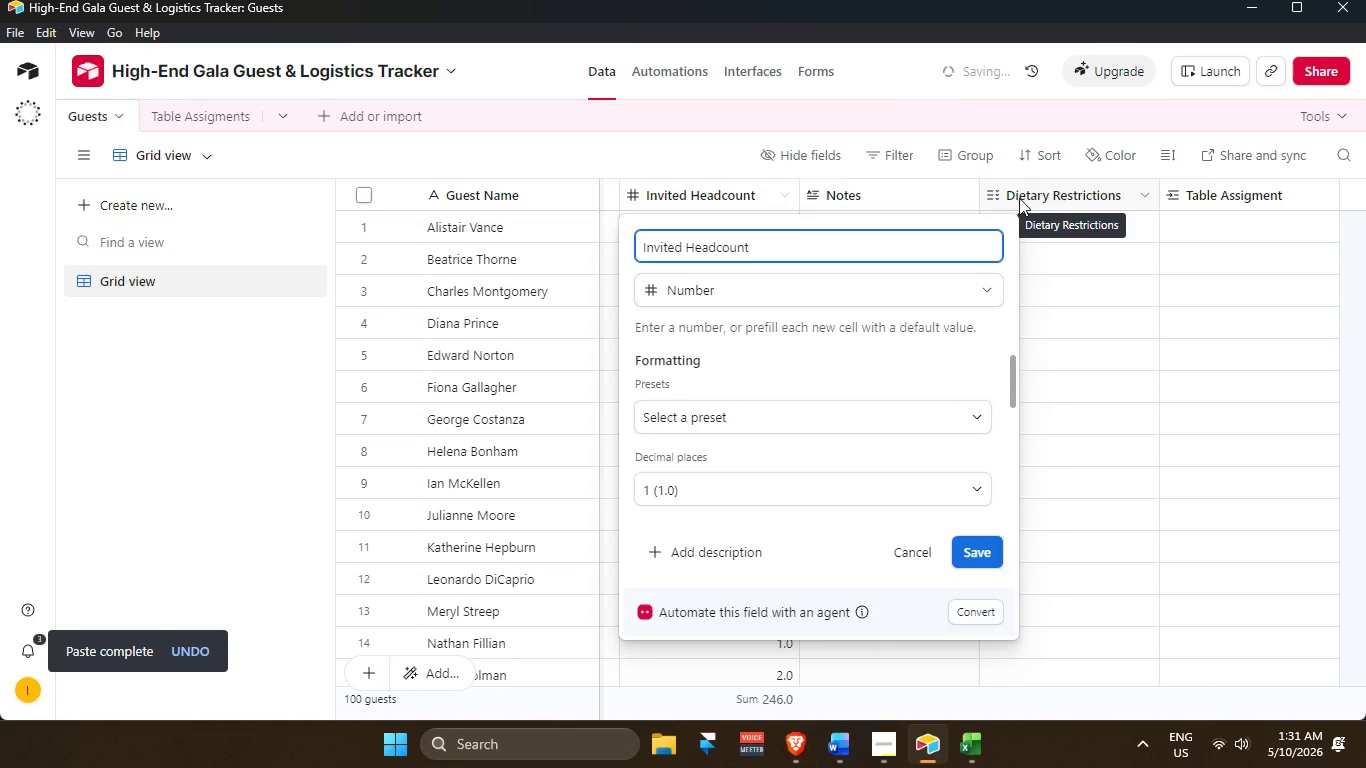 
key(Enter)
 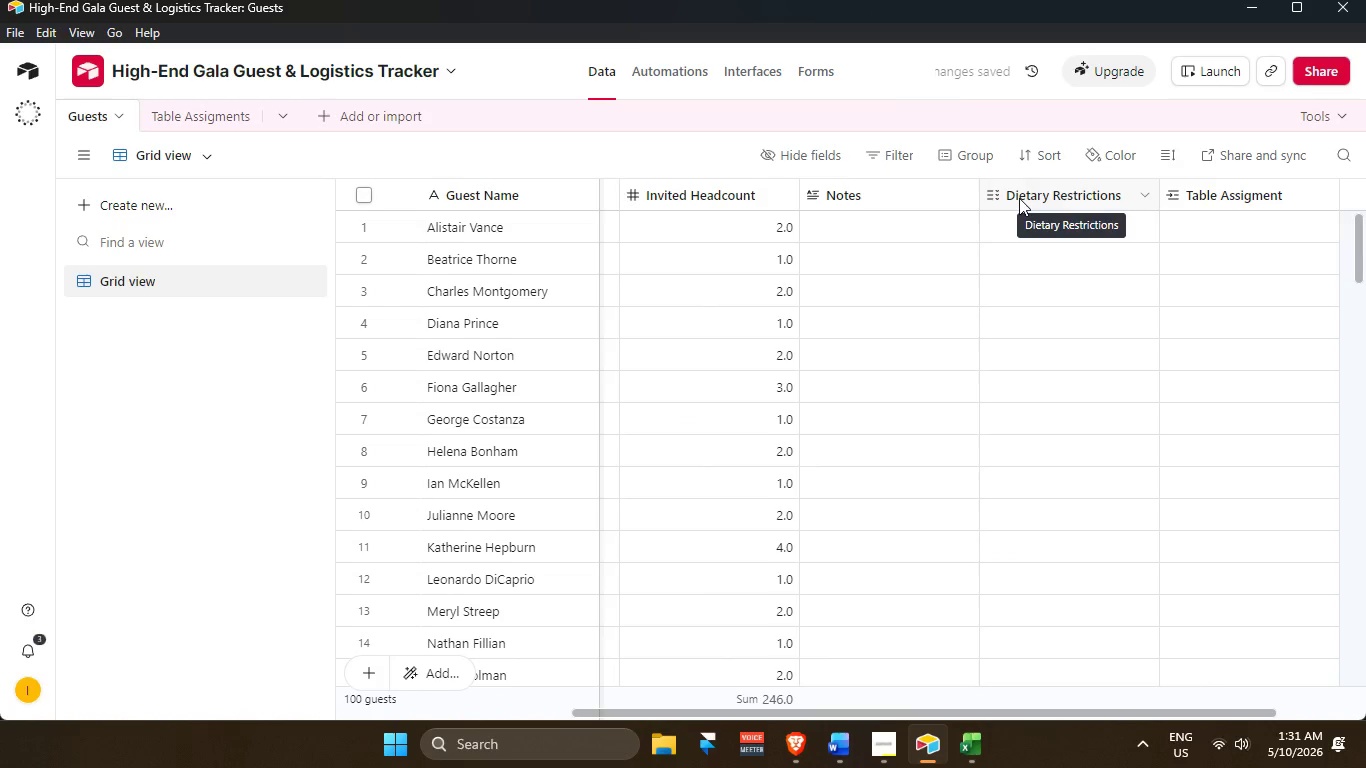 
key(Alt+Tab)
 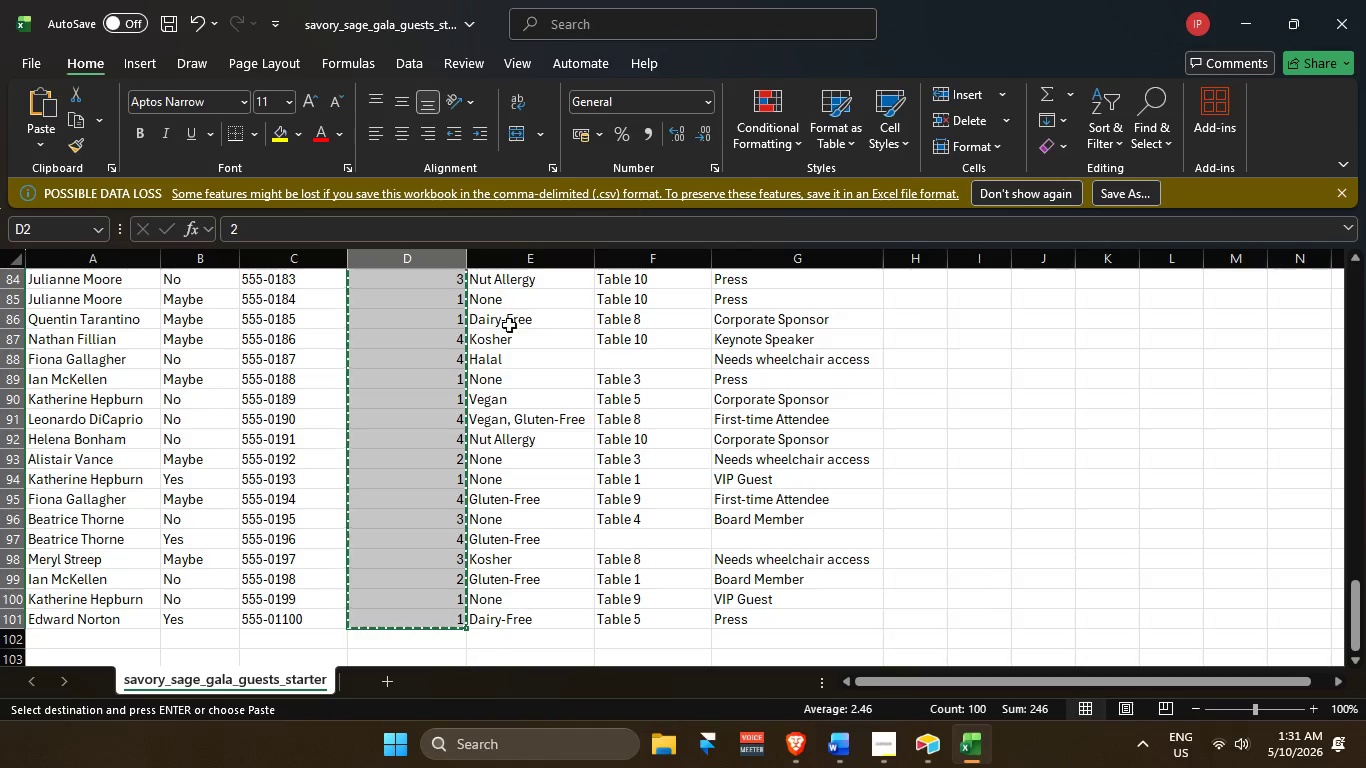 
scroll: coordinate [548, 424], scroll_direction: up, amount: 35.0
 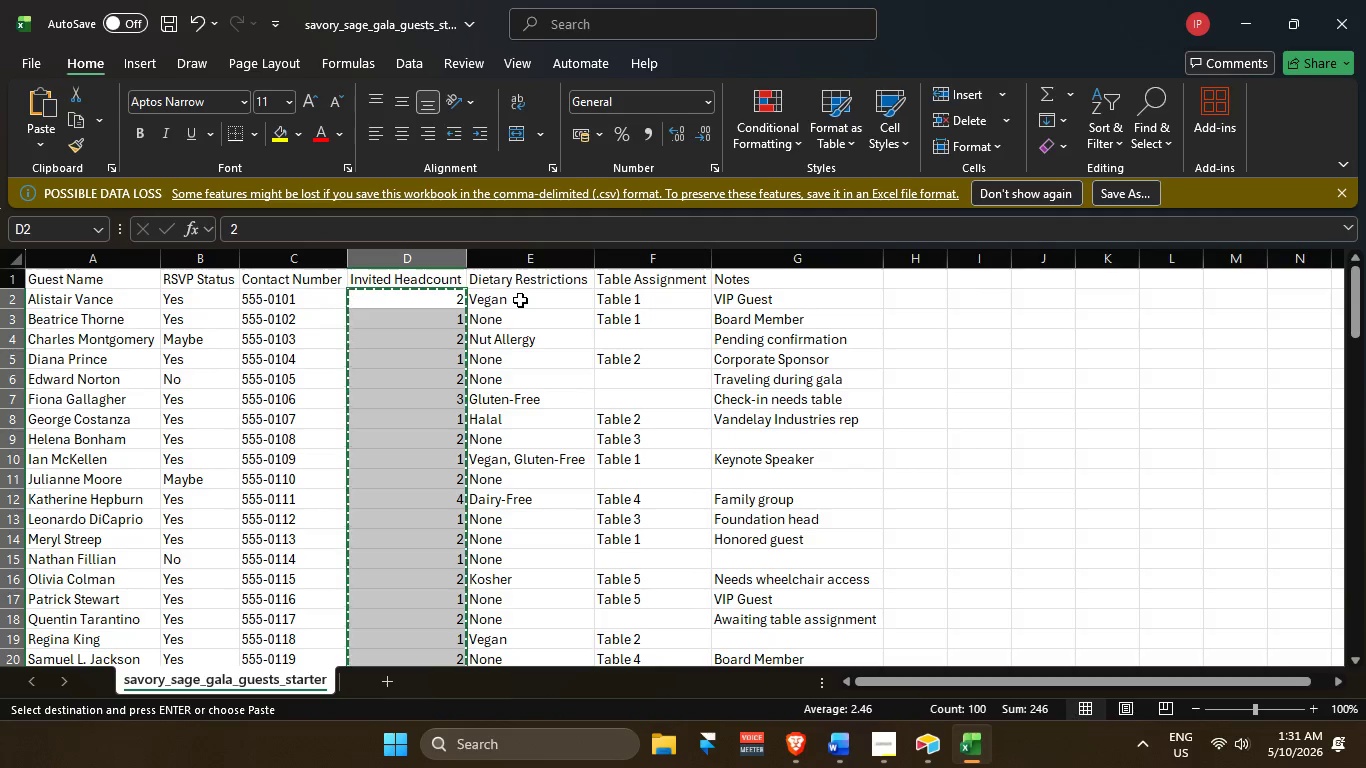 
left_click_drag(start_coordinate=[520, 300], to_coordinate=[504, 609])
 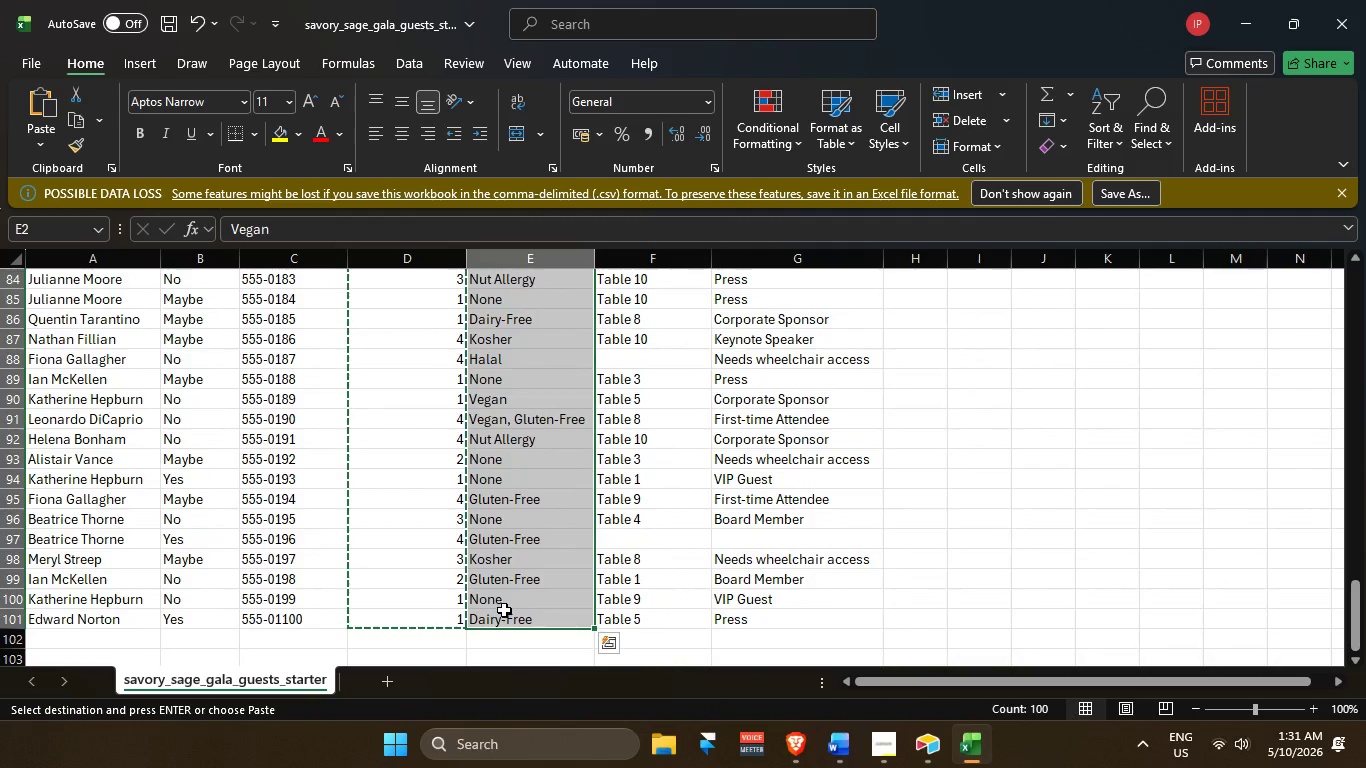 
key(Control+C)
 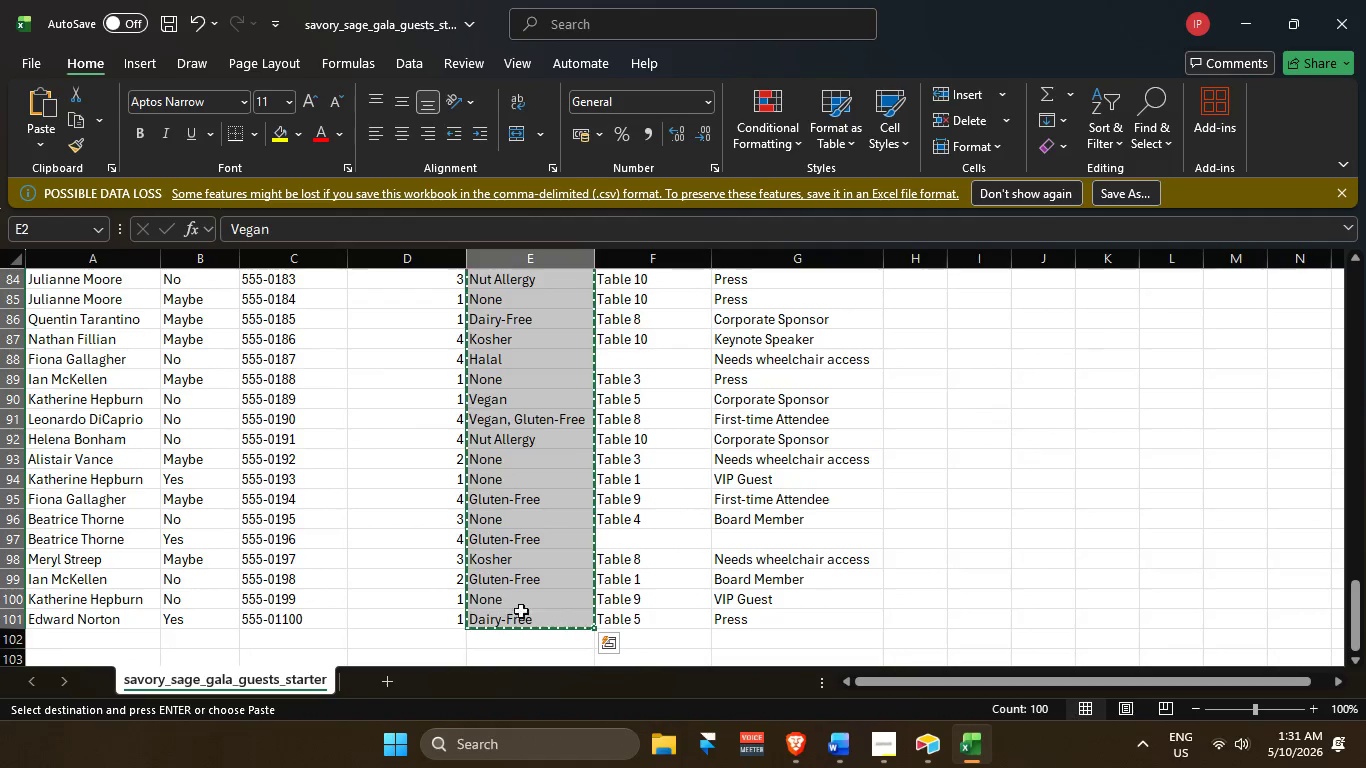 
key(Alt+AltLeft)
 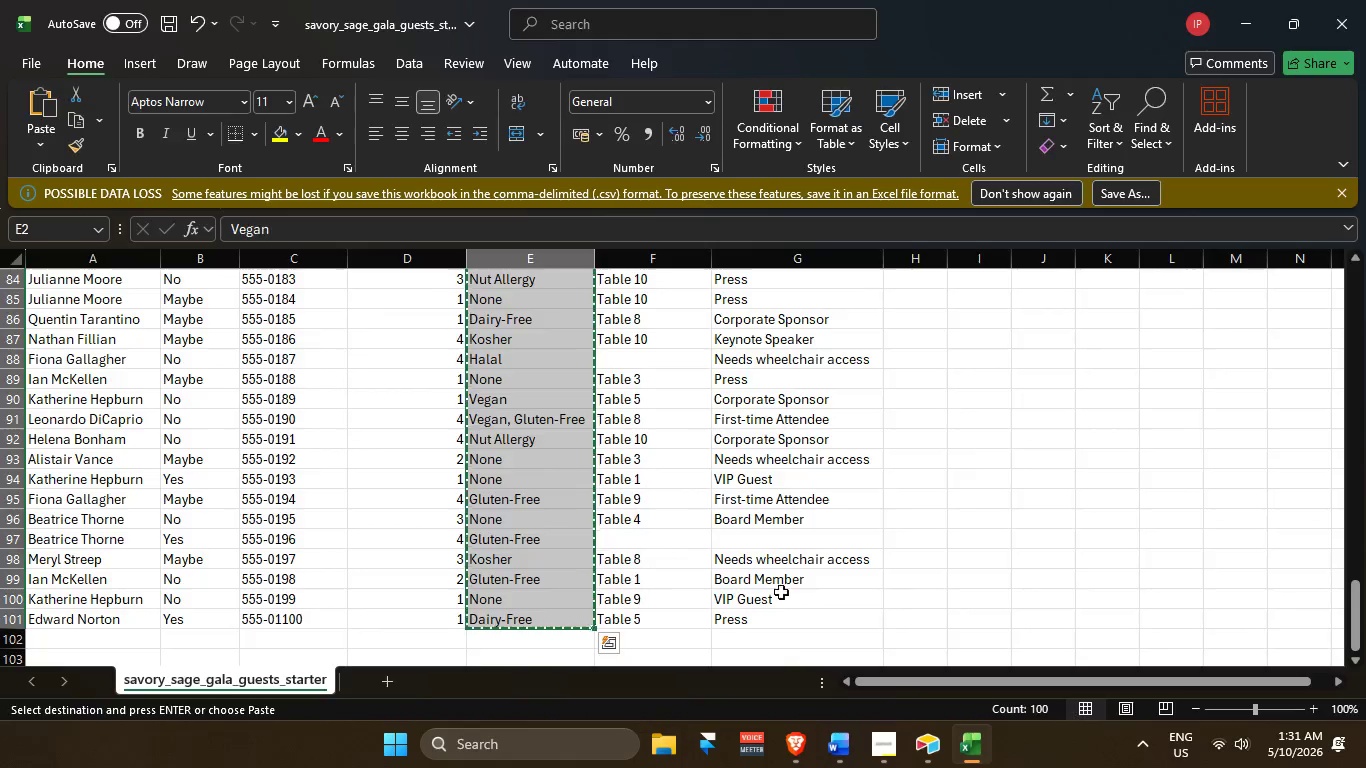 
key(Alt+Tab)
 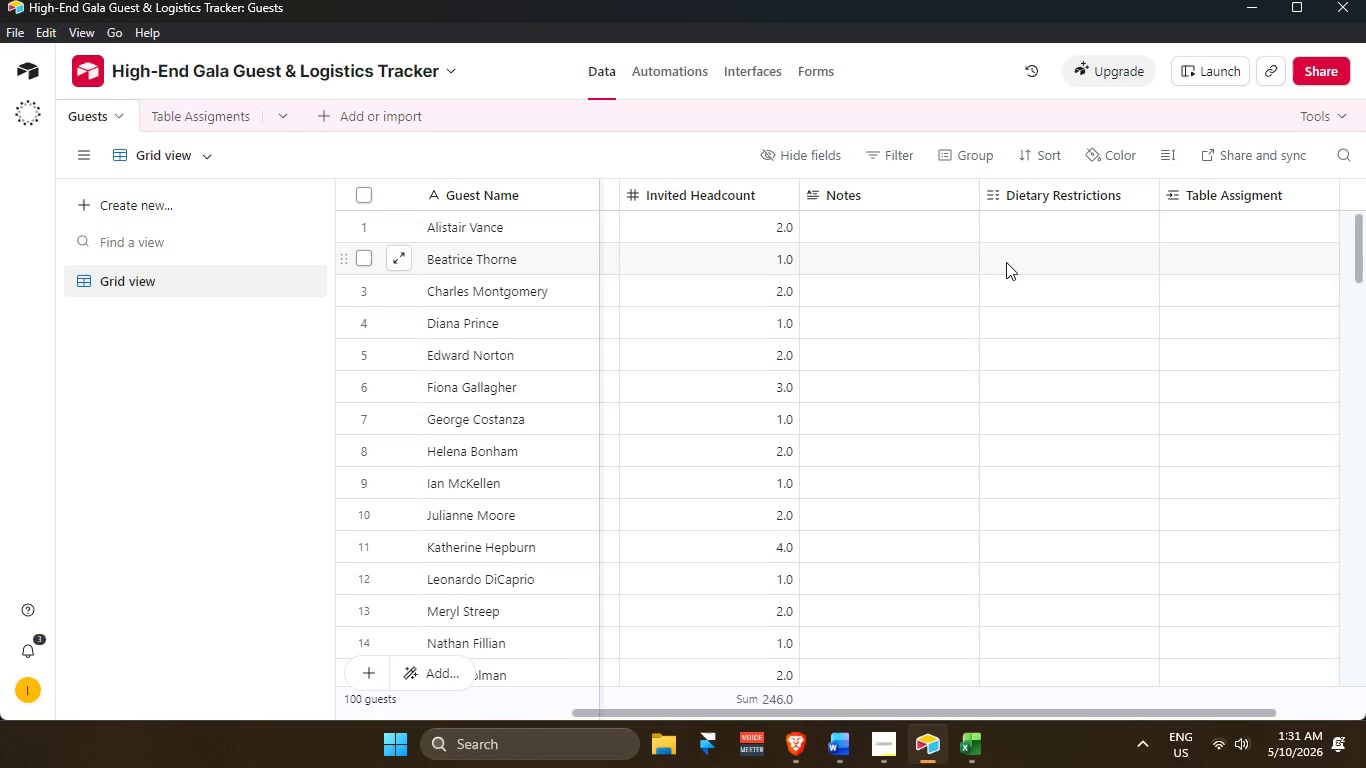 
scroll: coordinate [1013, 252], scroll_direction: up, amount: 4.0
 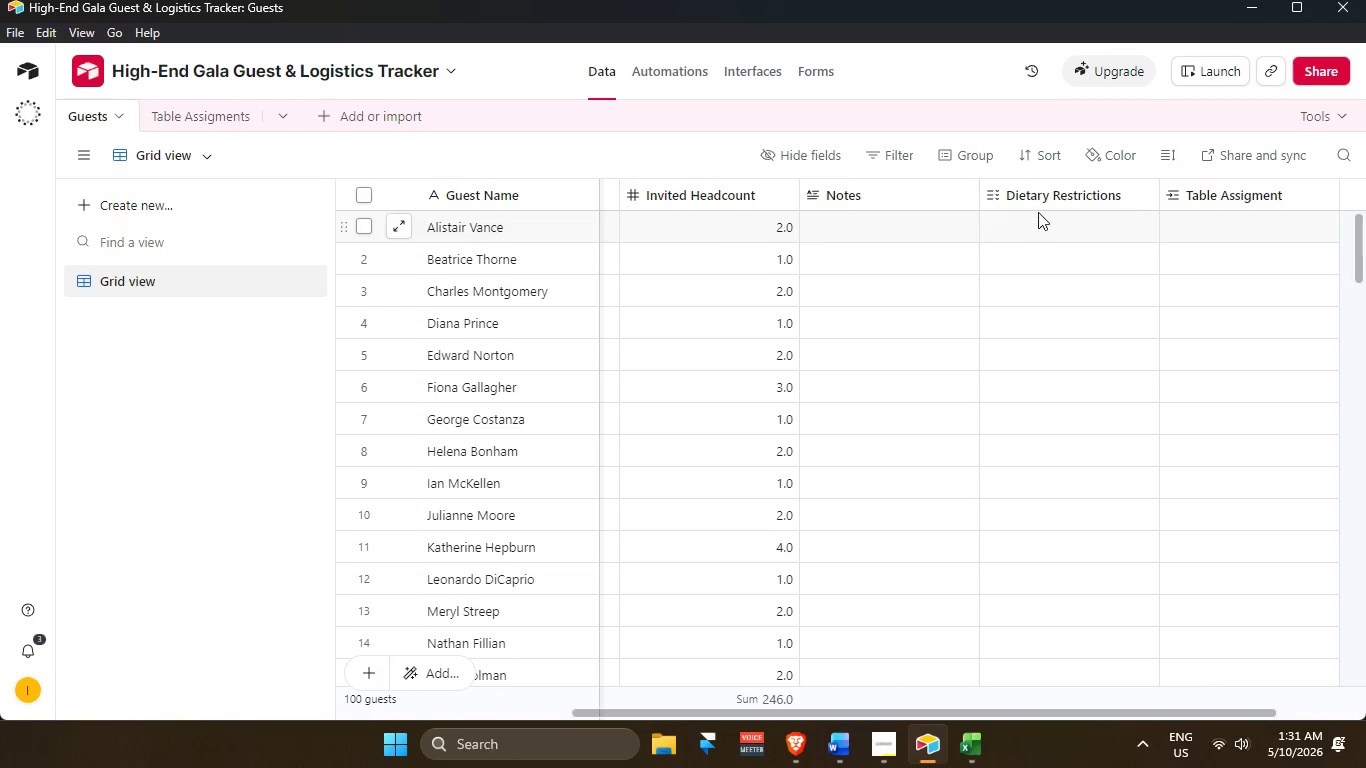 
left_click([1038, 212])
 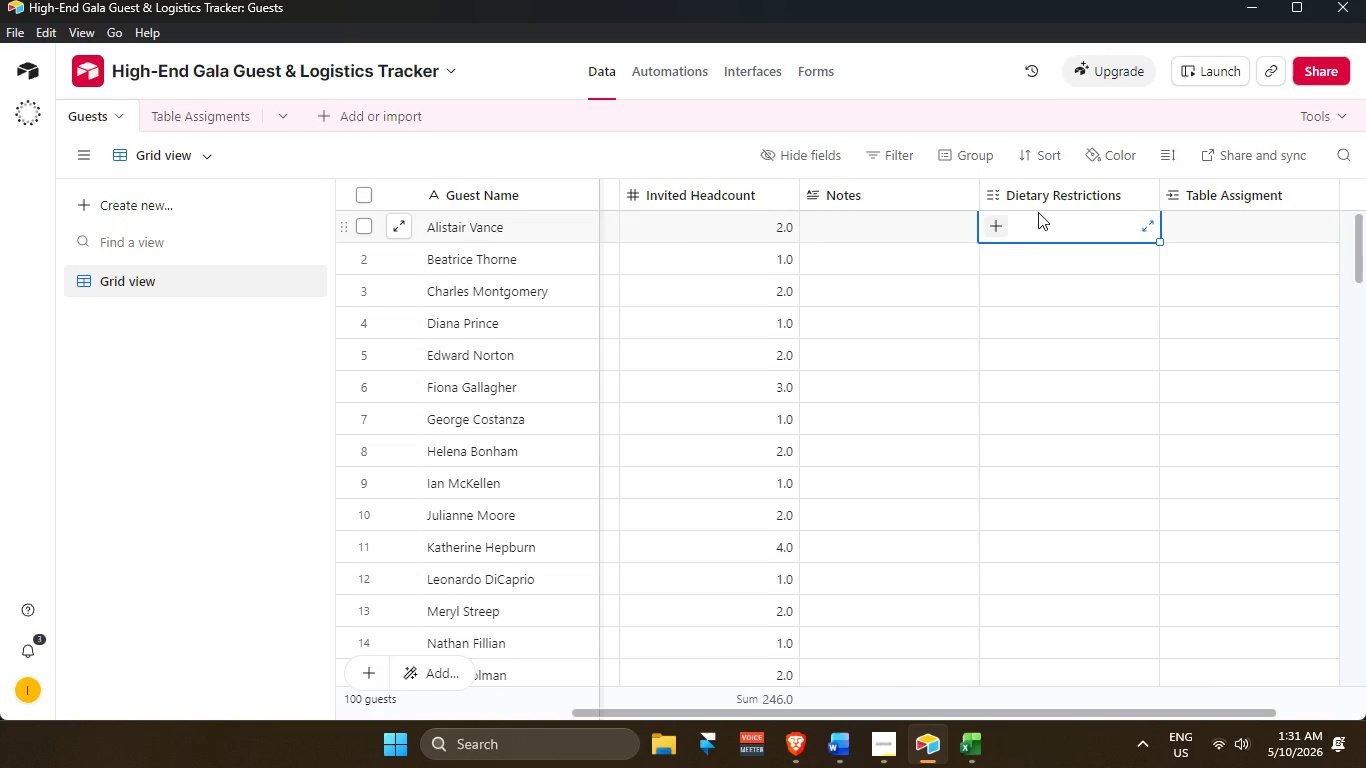 
key(Control+V)
 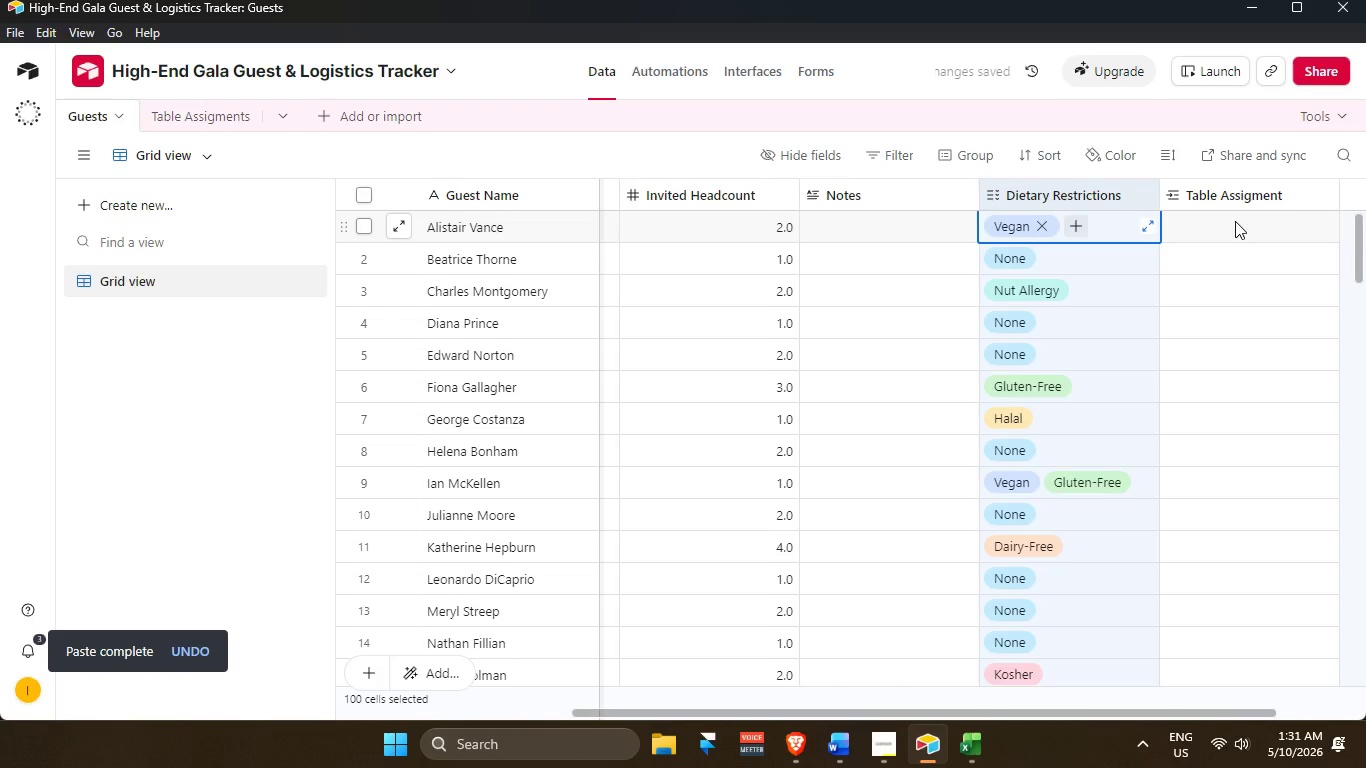 
left_click([1238, 218])
 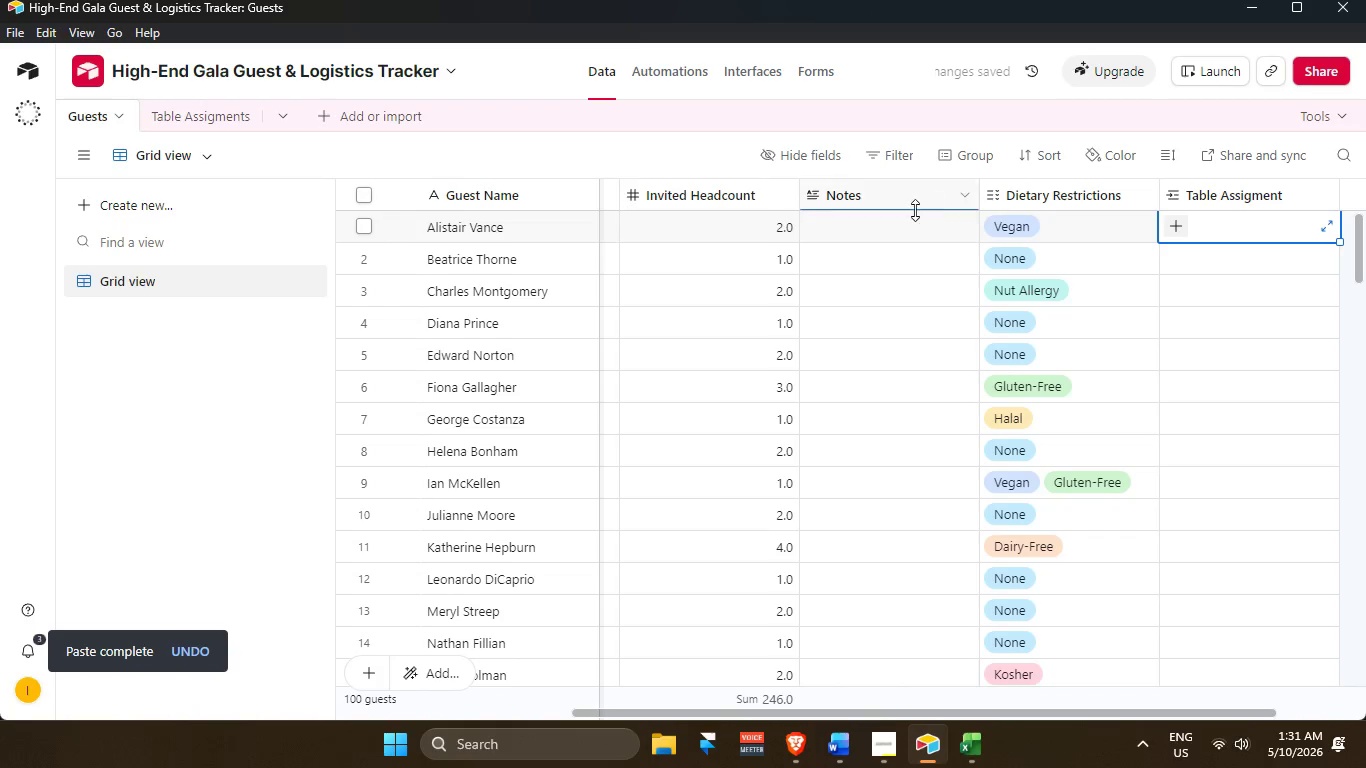 
left_click([870, 239])
 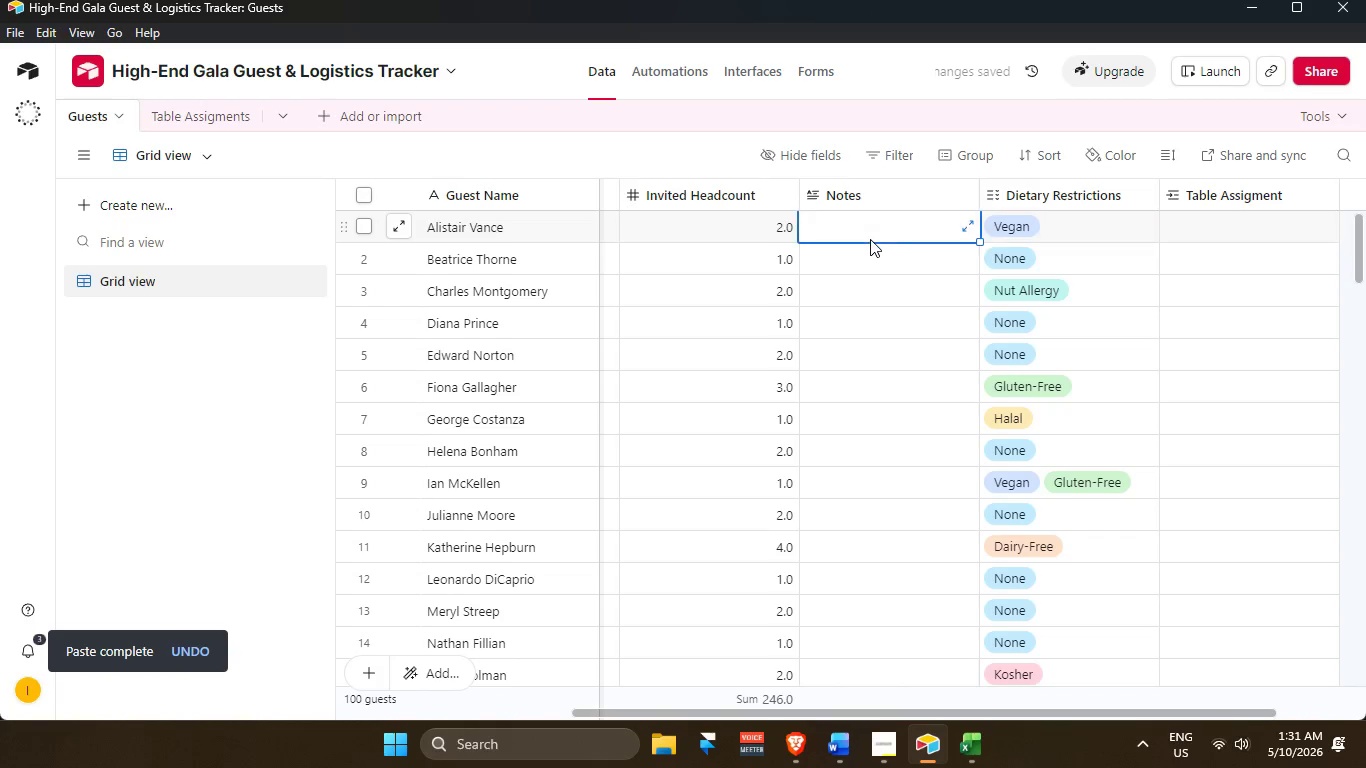 
key(Alt+AltLeft)
 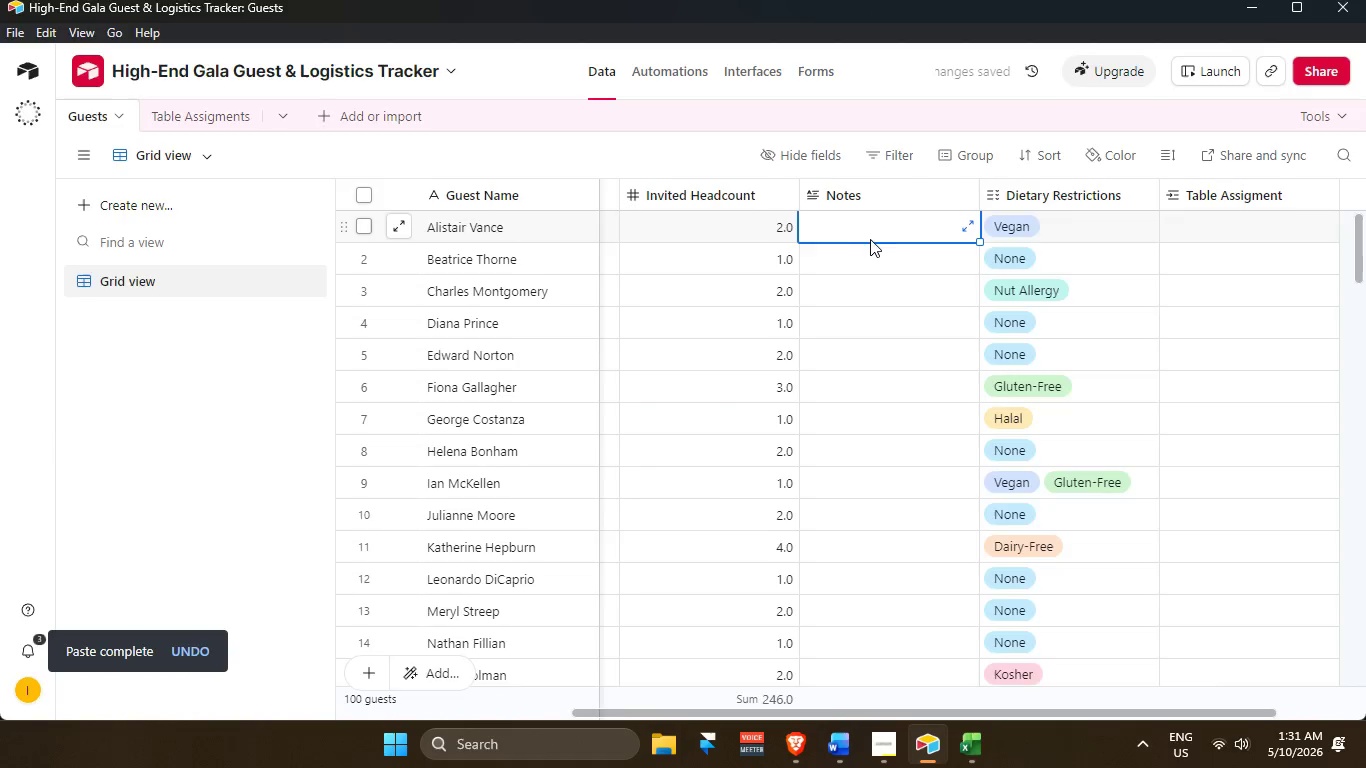 
key(Alt+Tab)
 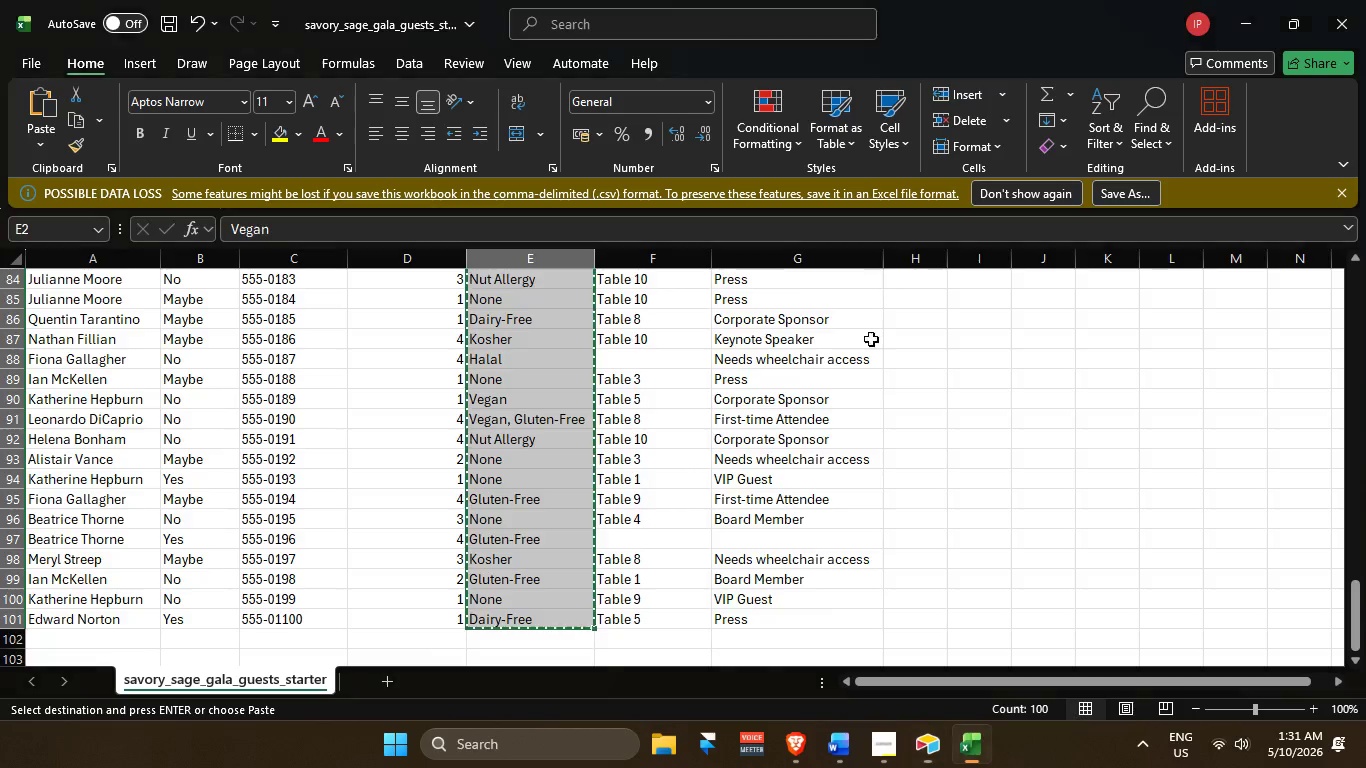 
scroll: coordinate [805, 426], scroll_direction: up, amount: 36.0
 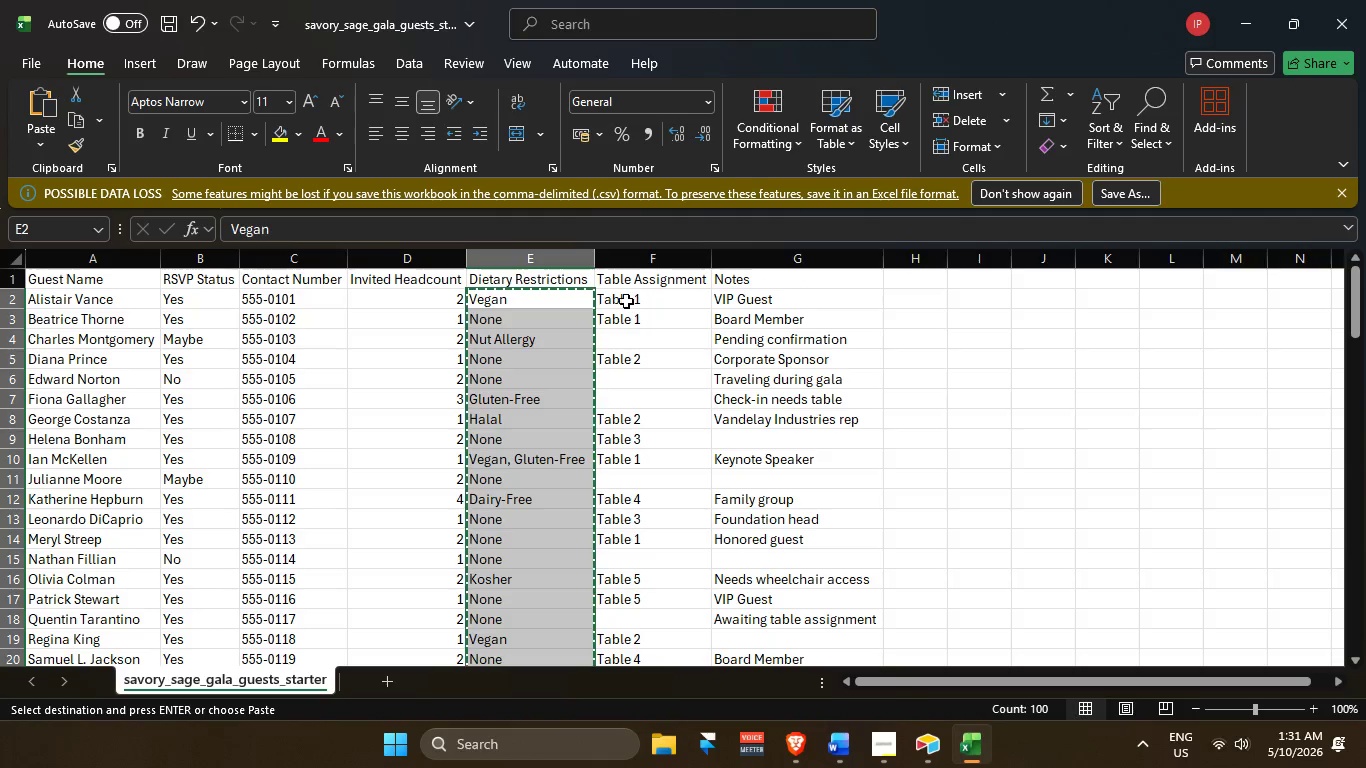 
left_click_drag(start_coordinate=[626, 301], to_coordinate=[645, 609])
 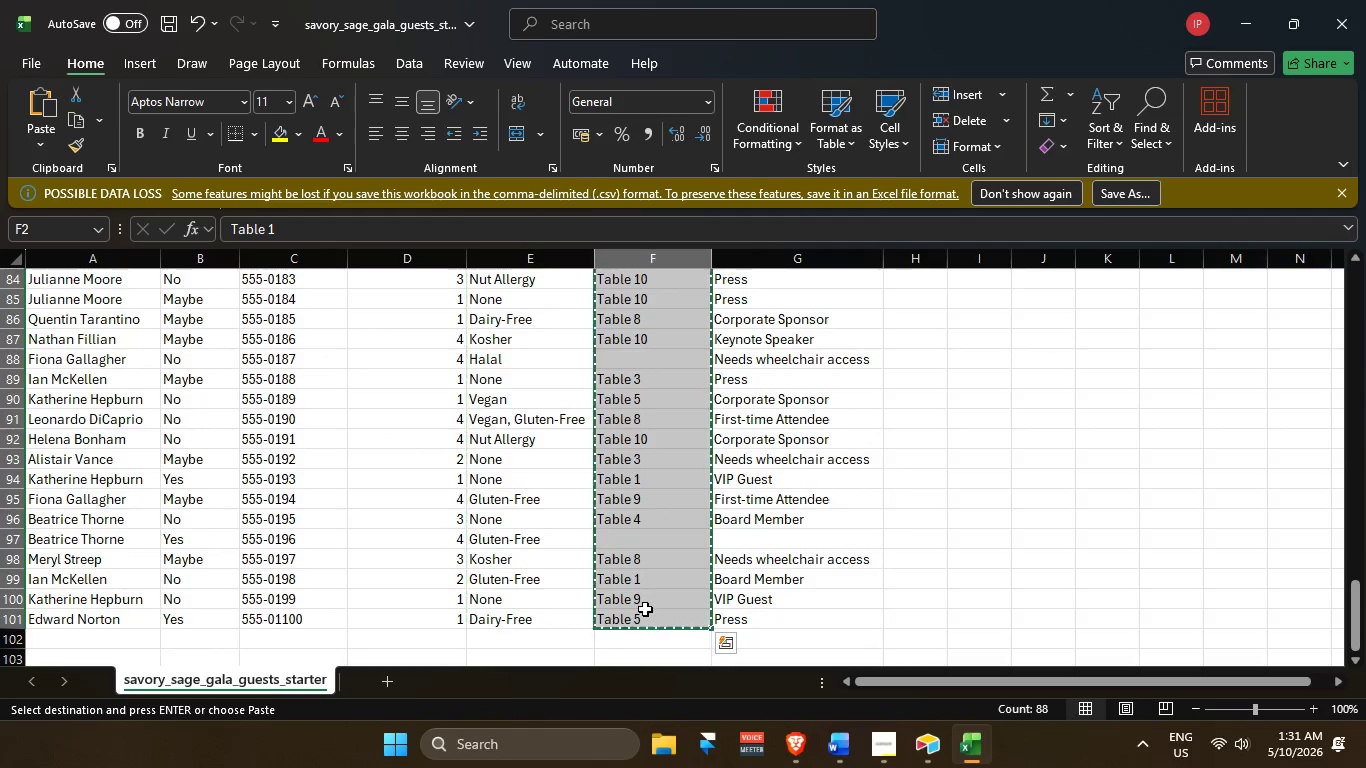 
key(Control+C)
 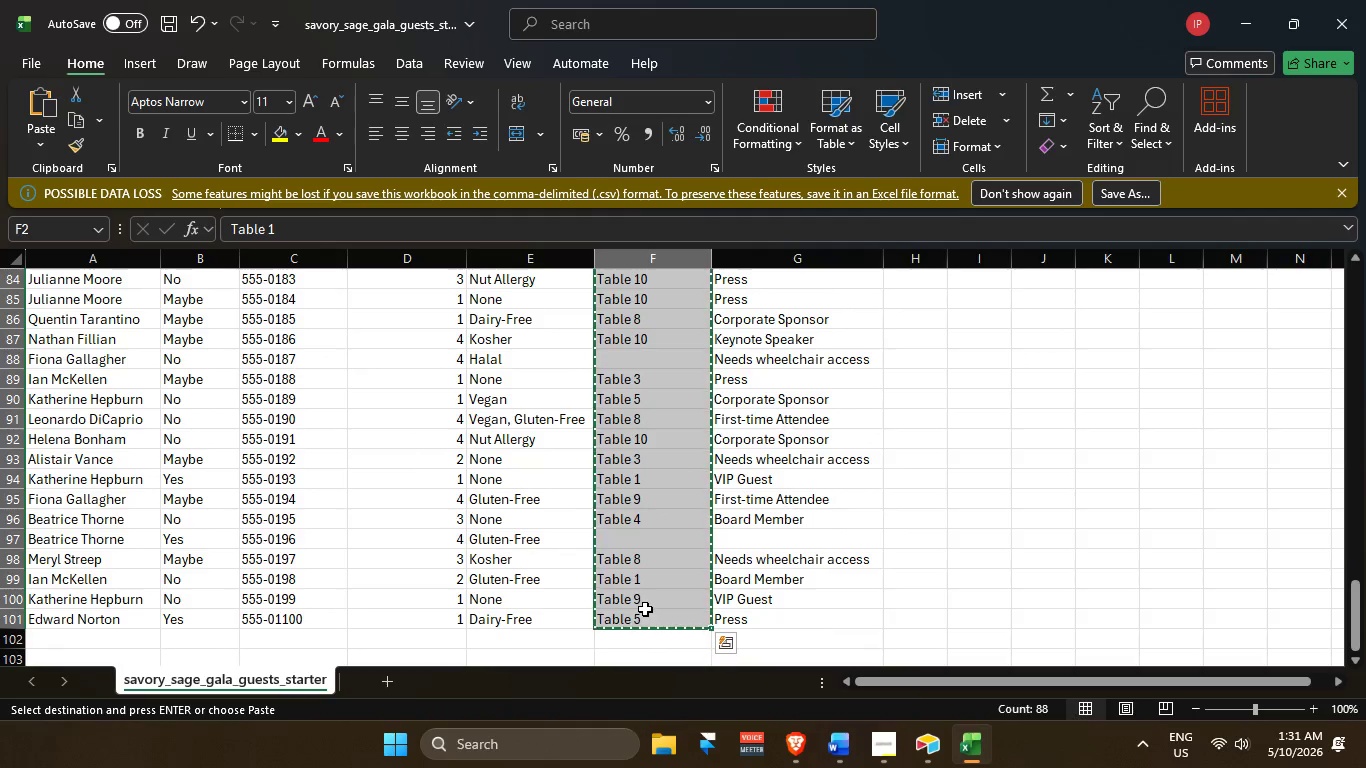 
key(Alt+AltLeft)
 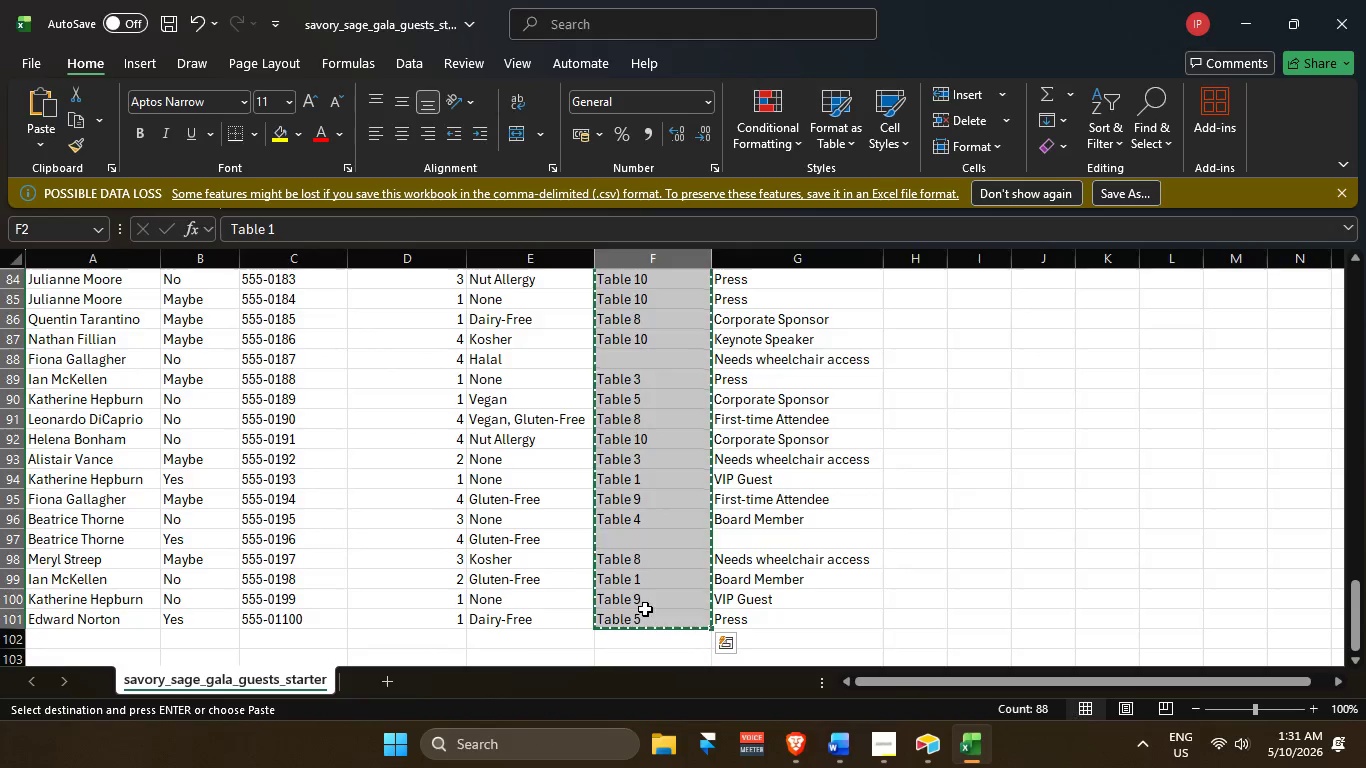 
key(Alt+Tab)
 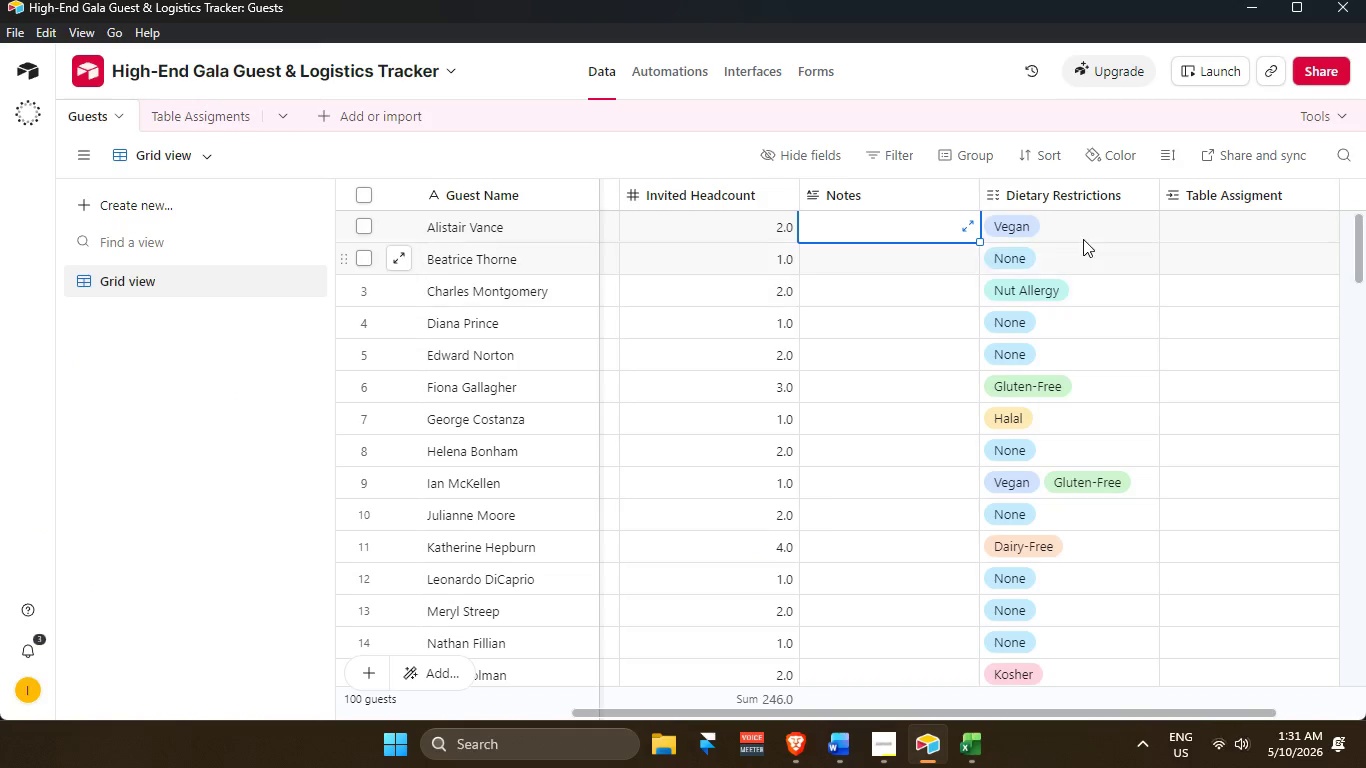 
scroll: coordinate [1078, 236], scroll_direction: up, amount: 3.0
 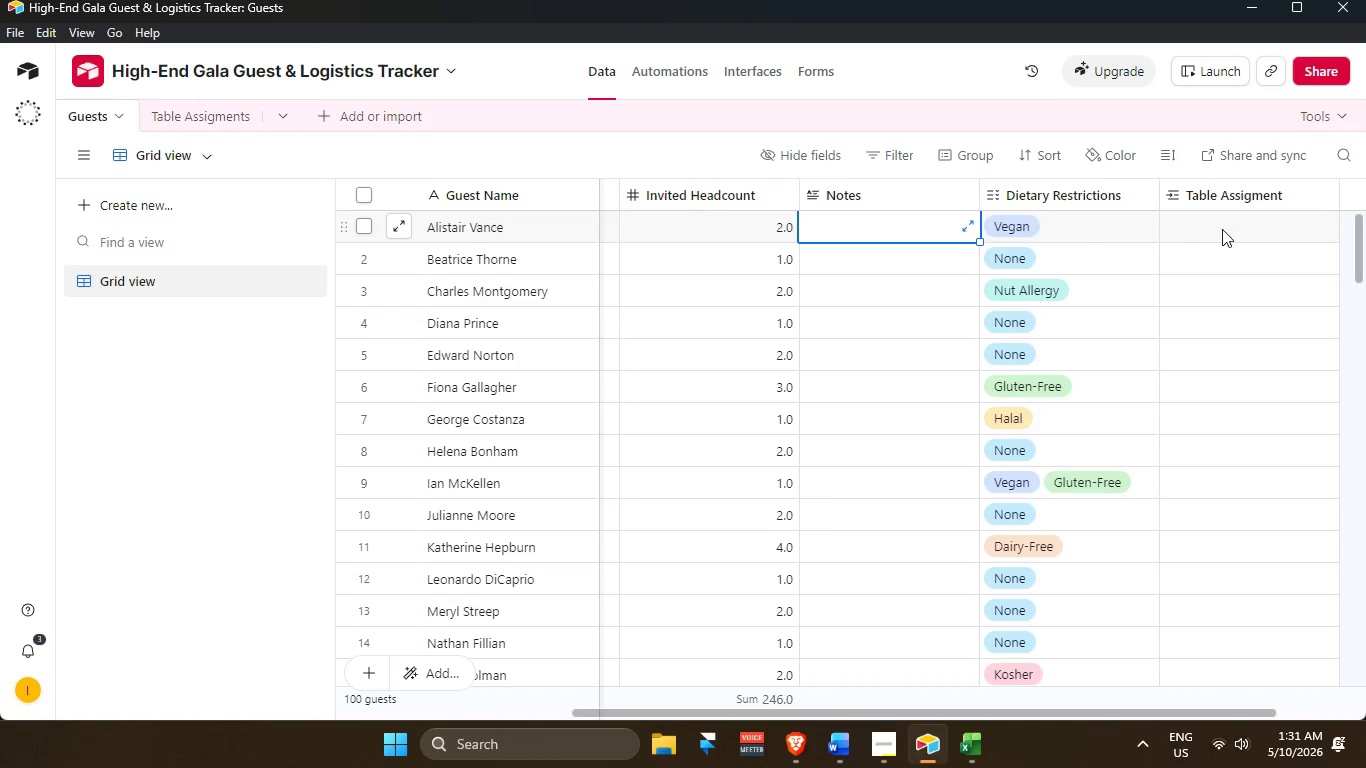 
left_click([1224, 229])
 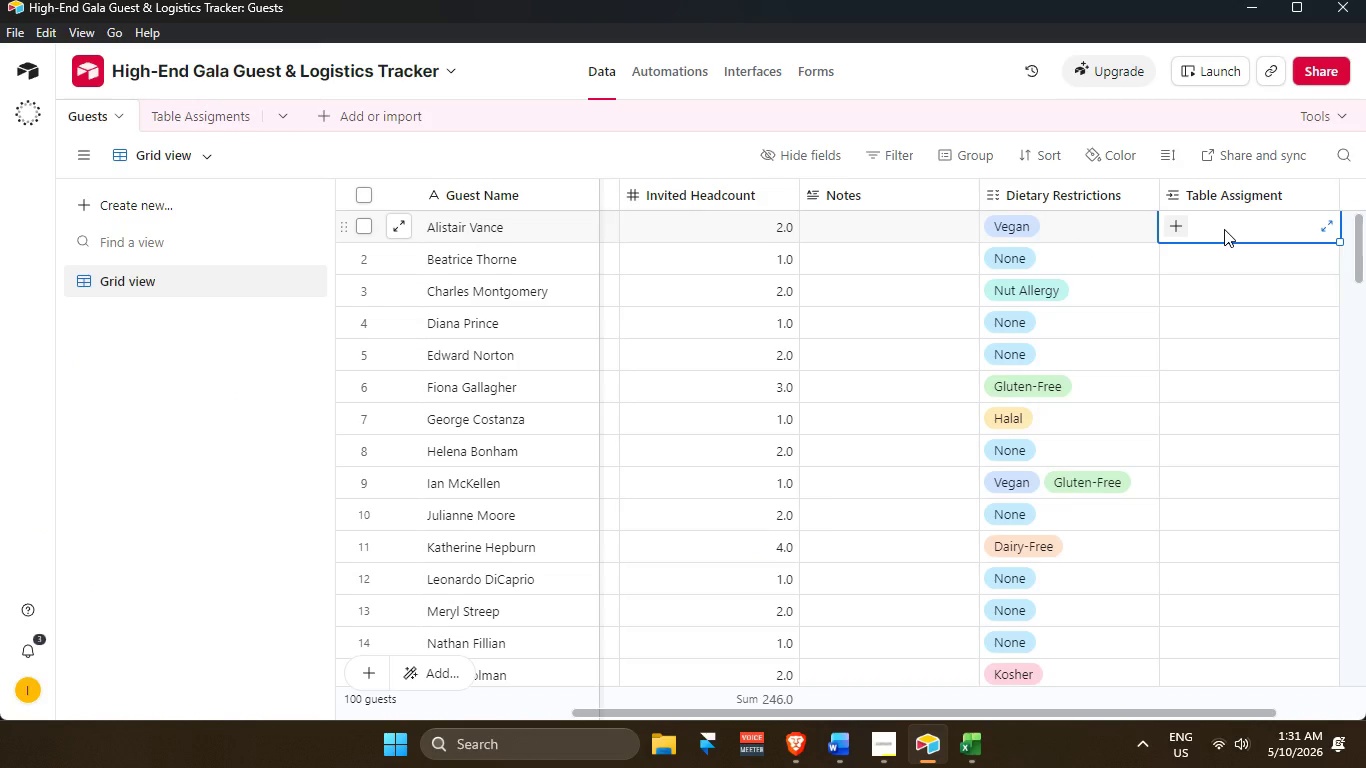 
hold_key(key=ControlLeft, duration=2.86)
 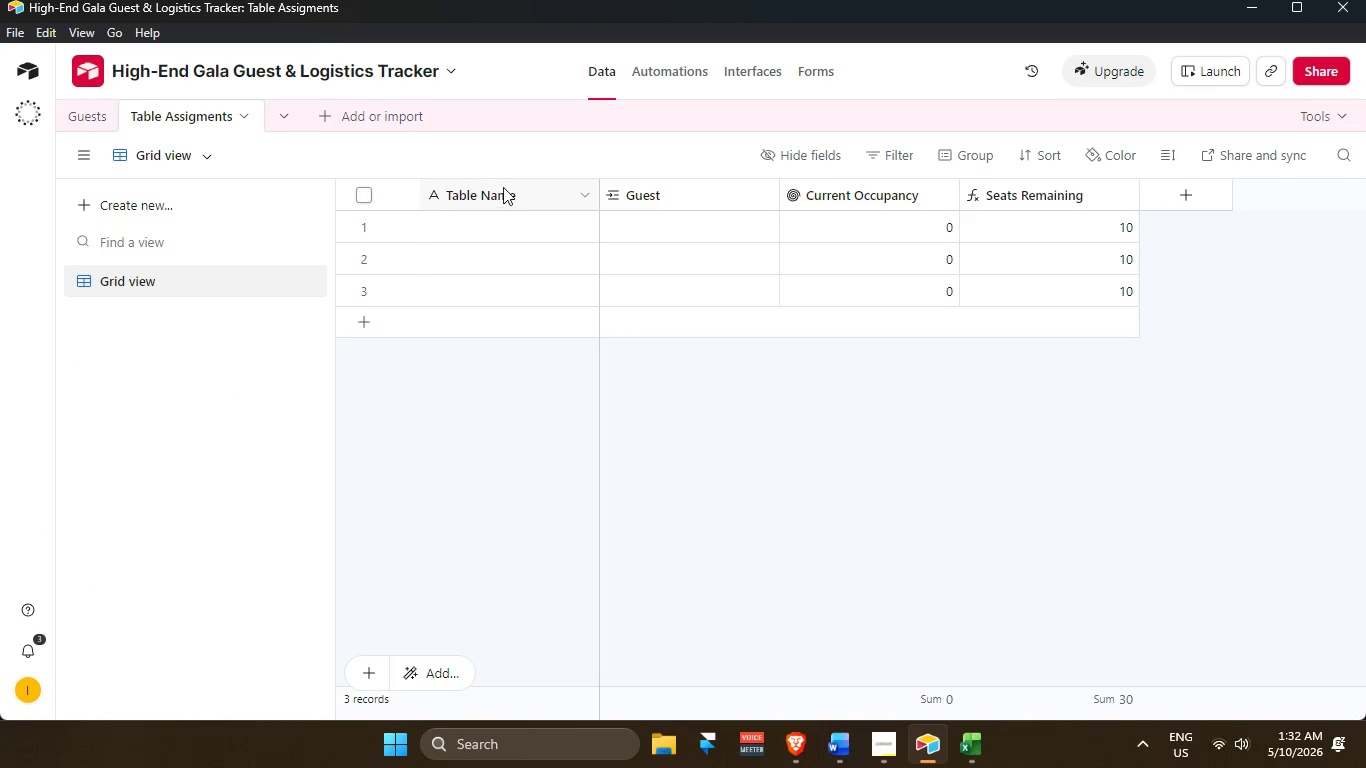 
left_click([503, 187])
 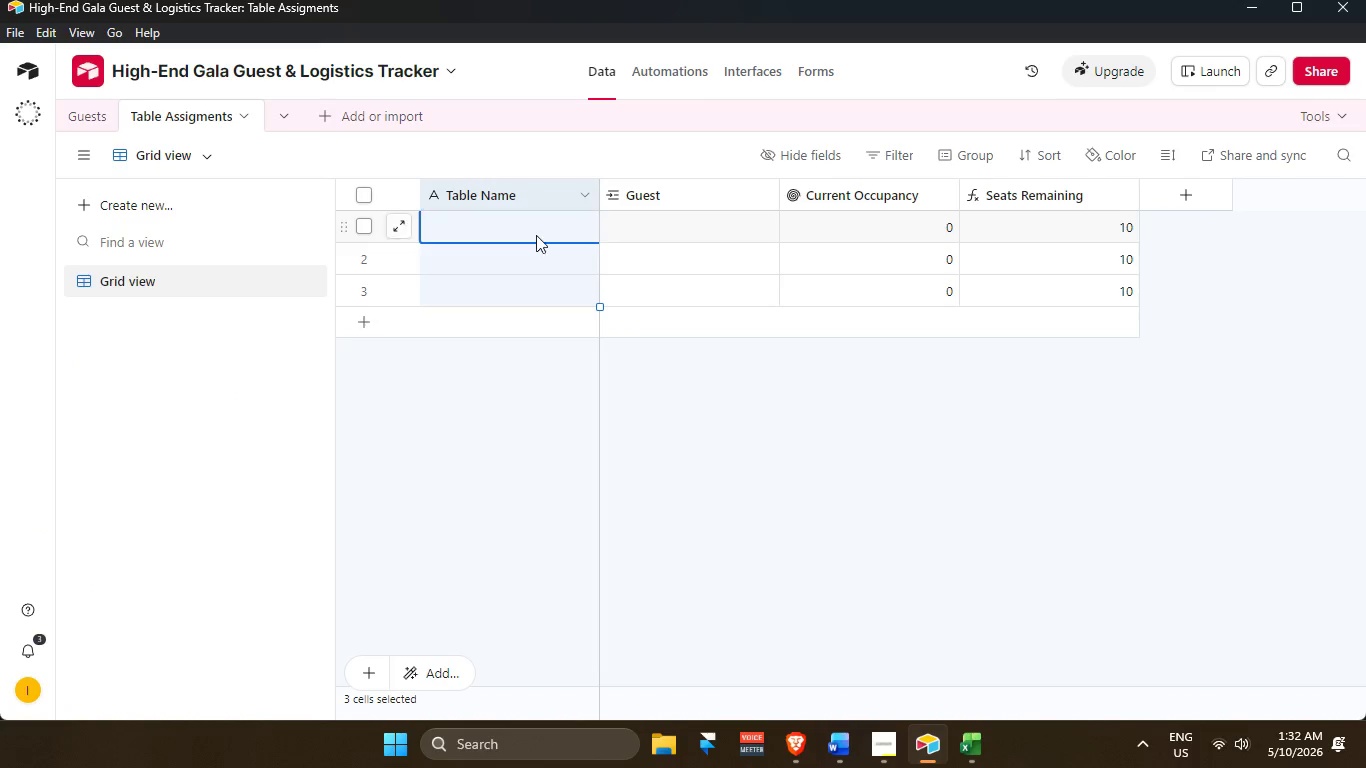 
key(Control+V)
 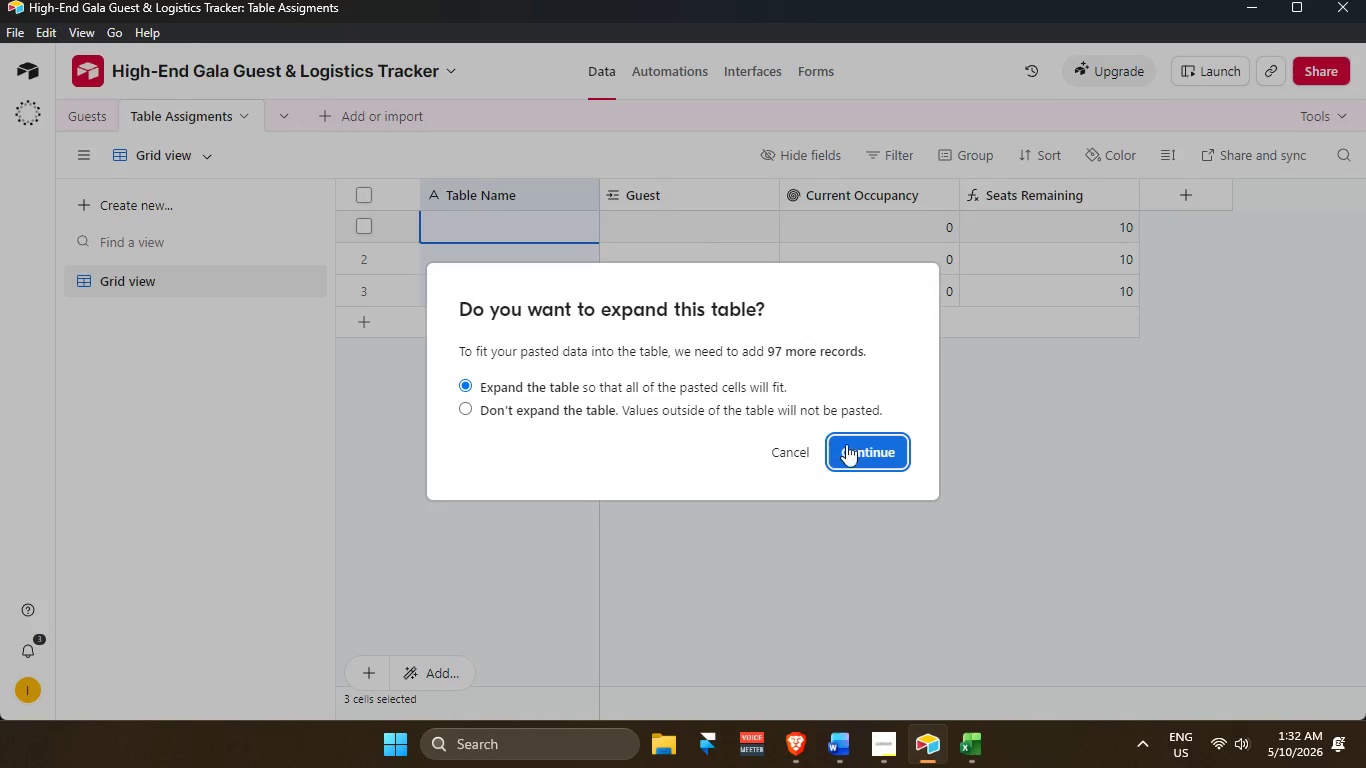 
left_click([889, 455])
 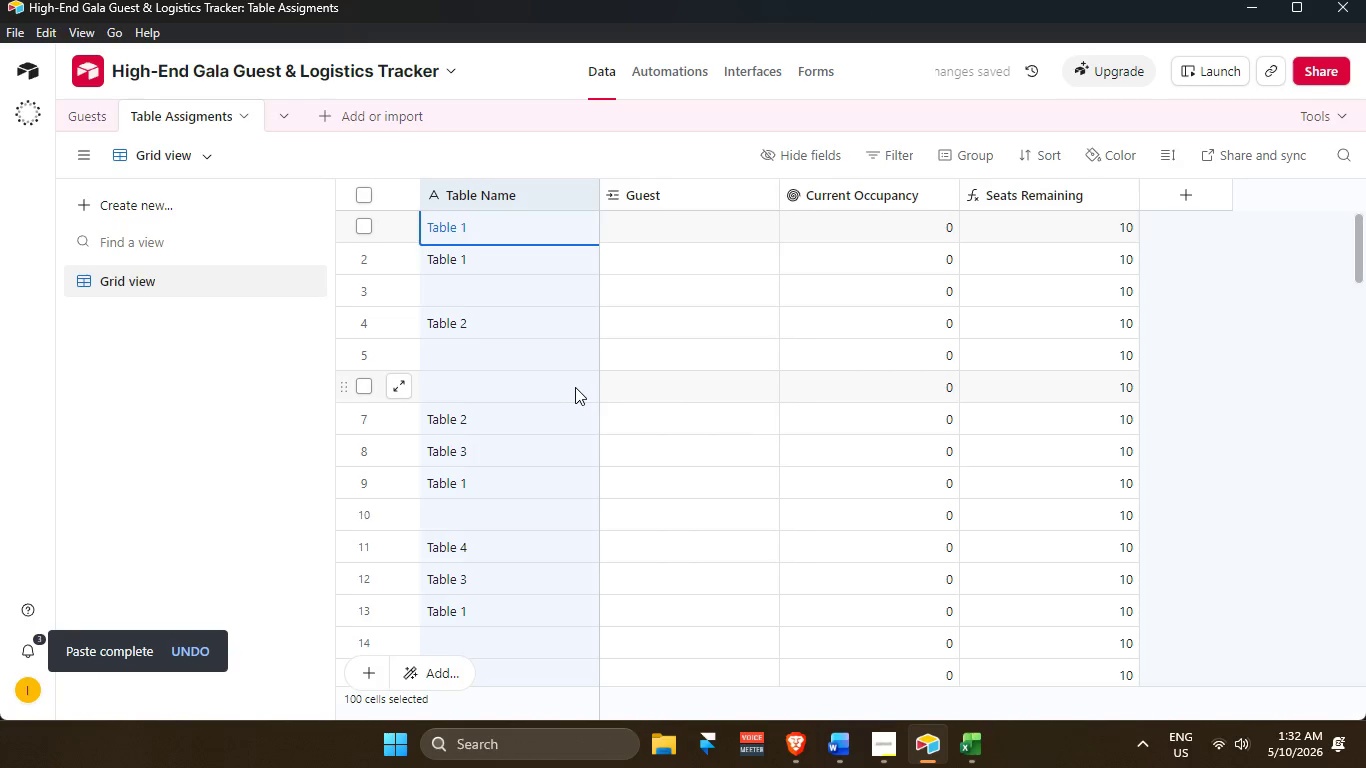 
scroll: coordinate [628, 479], scroll_direction: down, amount: 34.0
 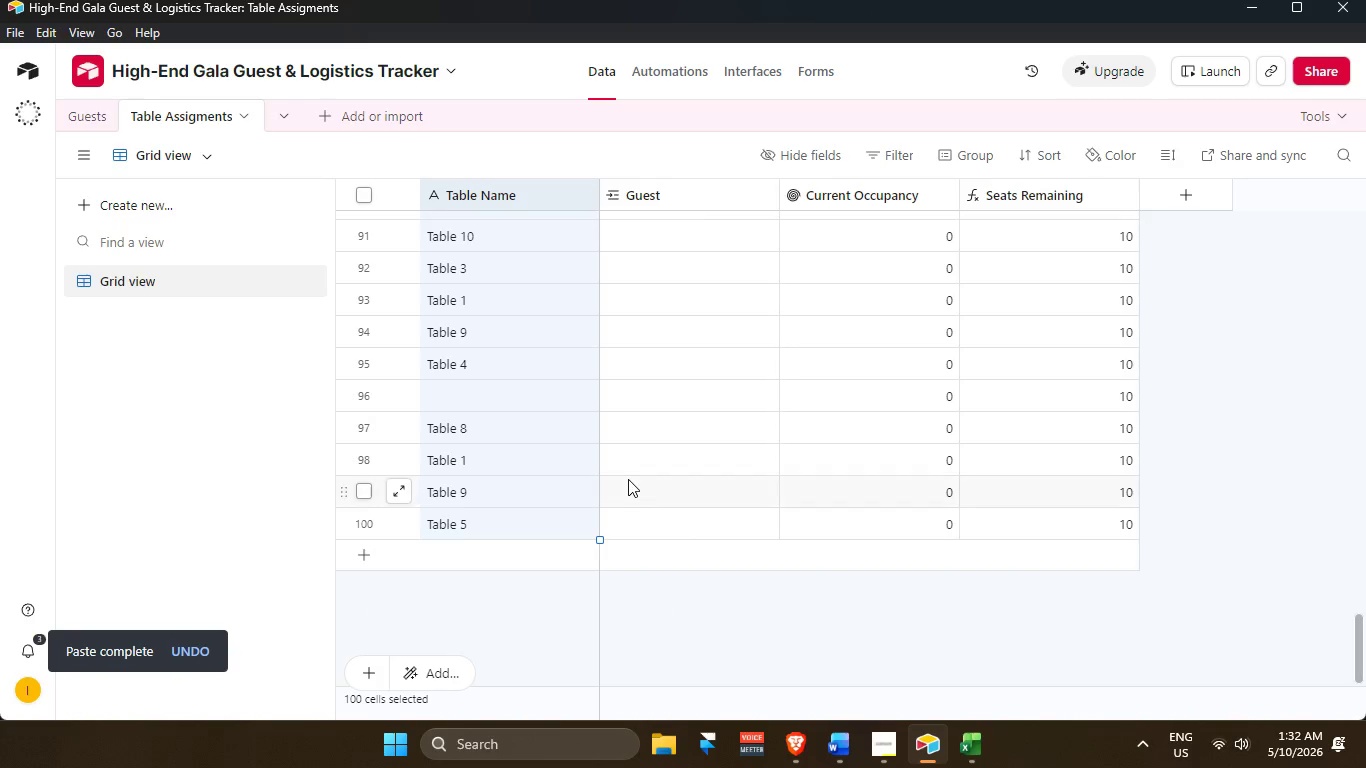 
scroll: coordinate [539, 406], scroll_direction: up, amount: 34.0
 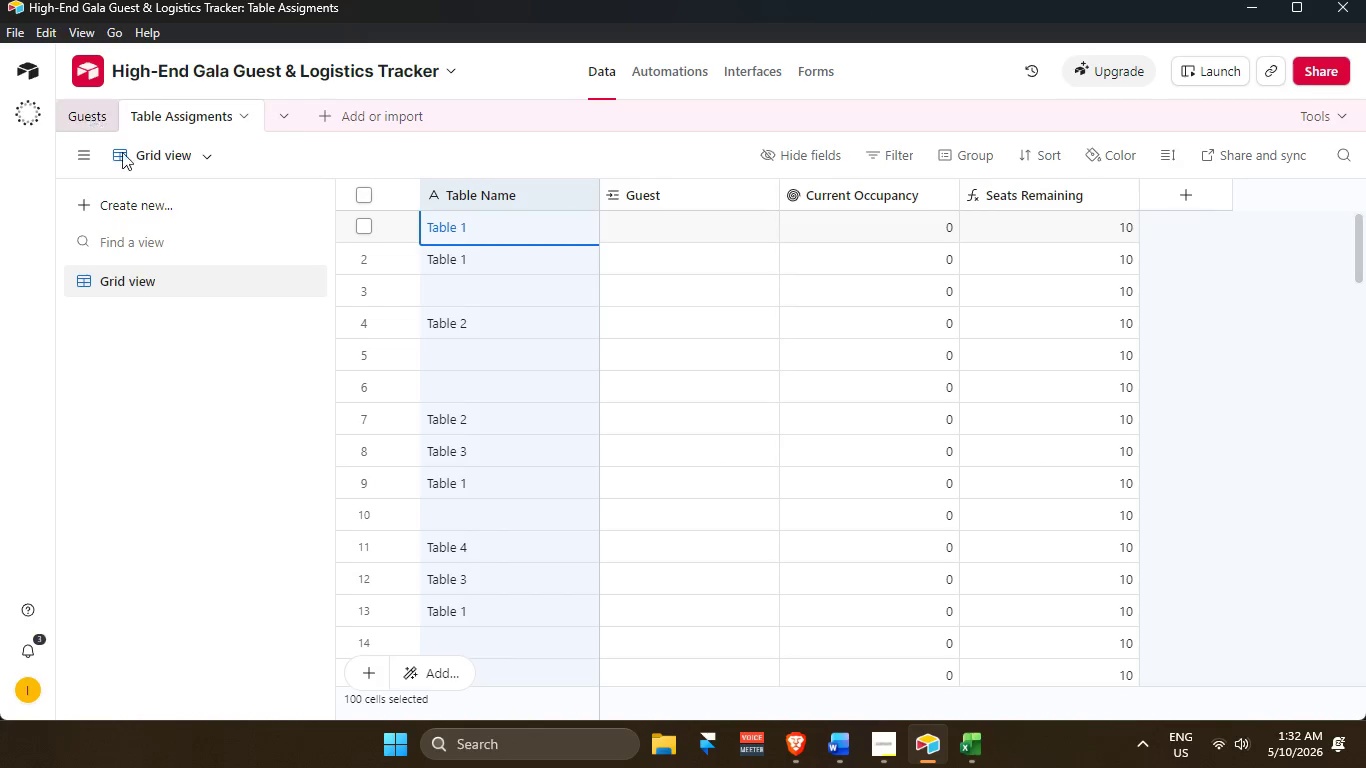 
wait(8.47)
 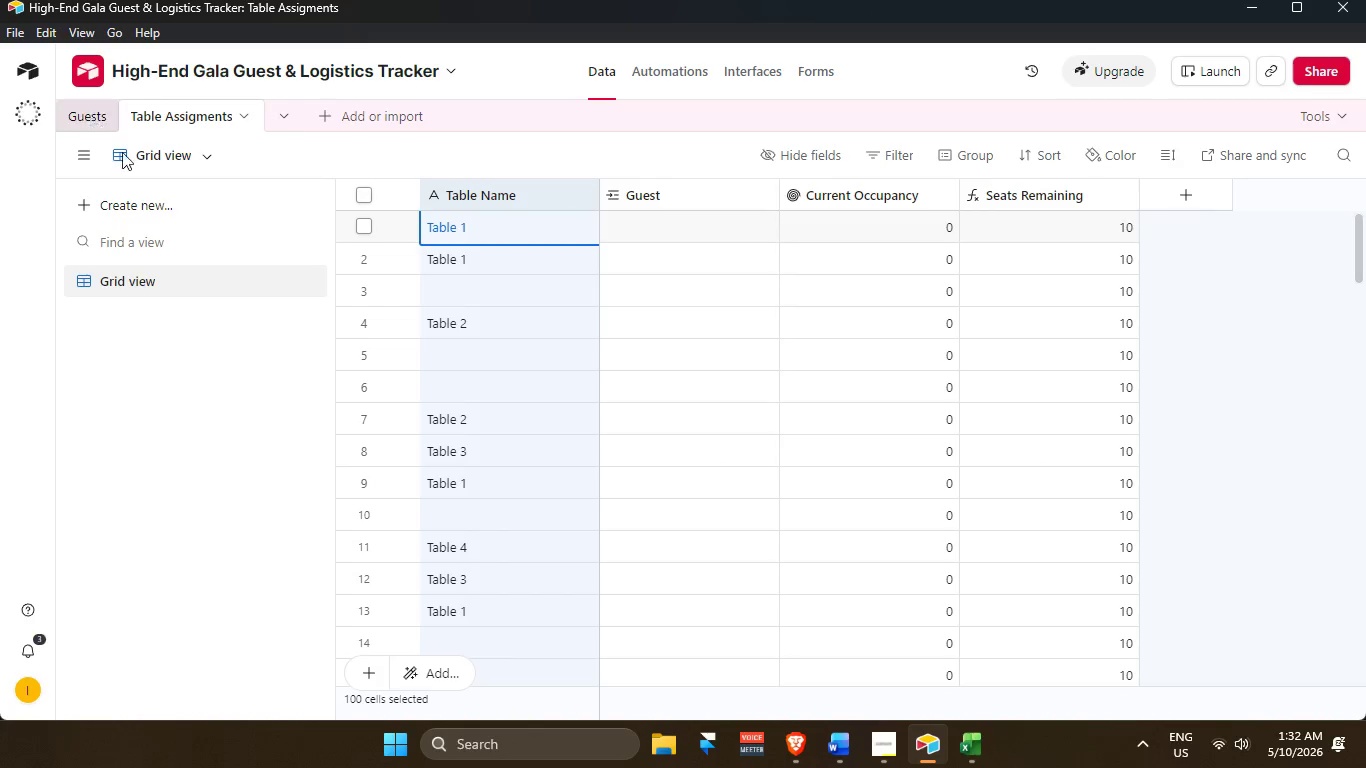 
left_click([535, 188])
 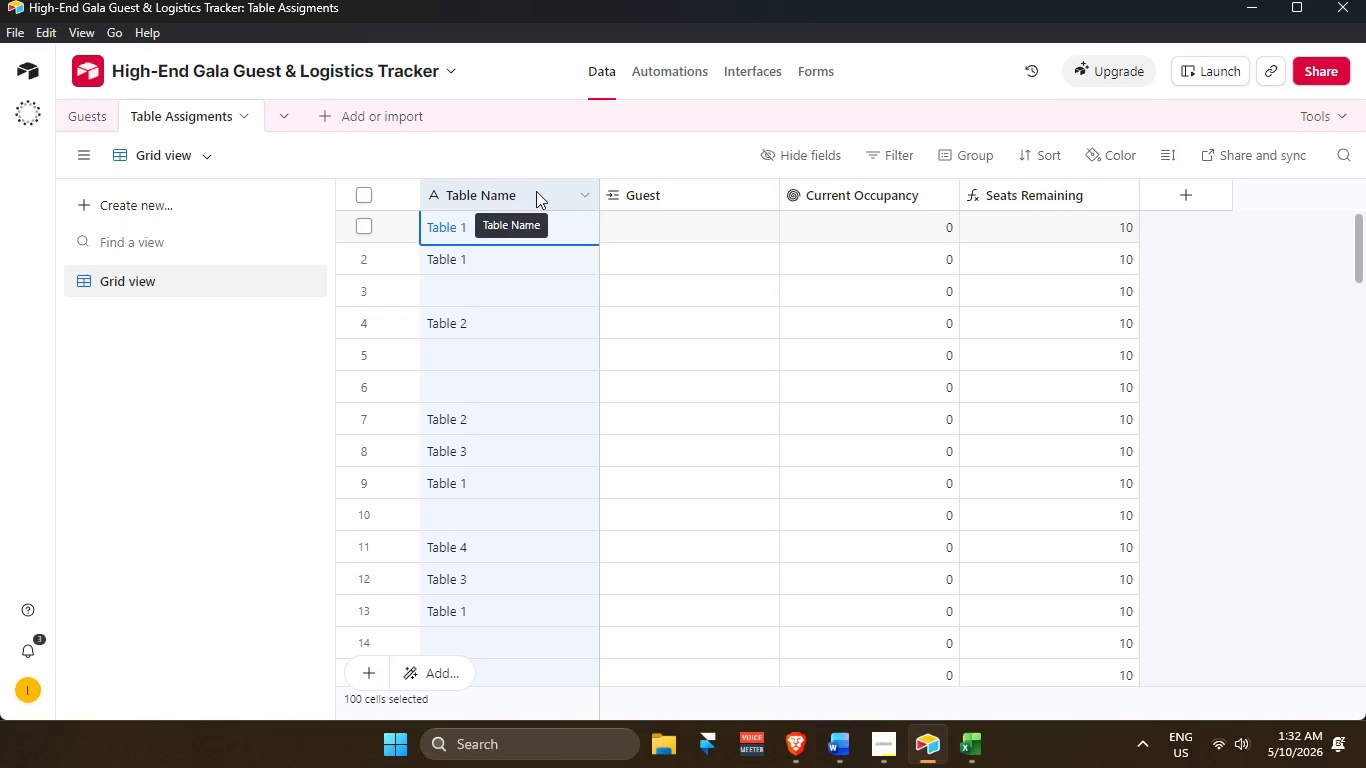 
key(Backspace)
 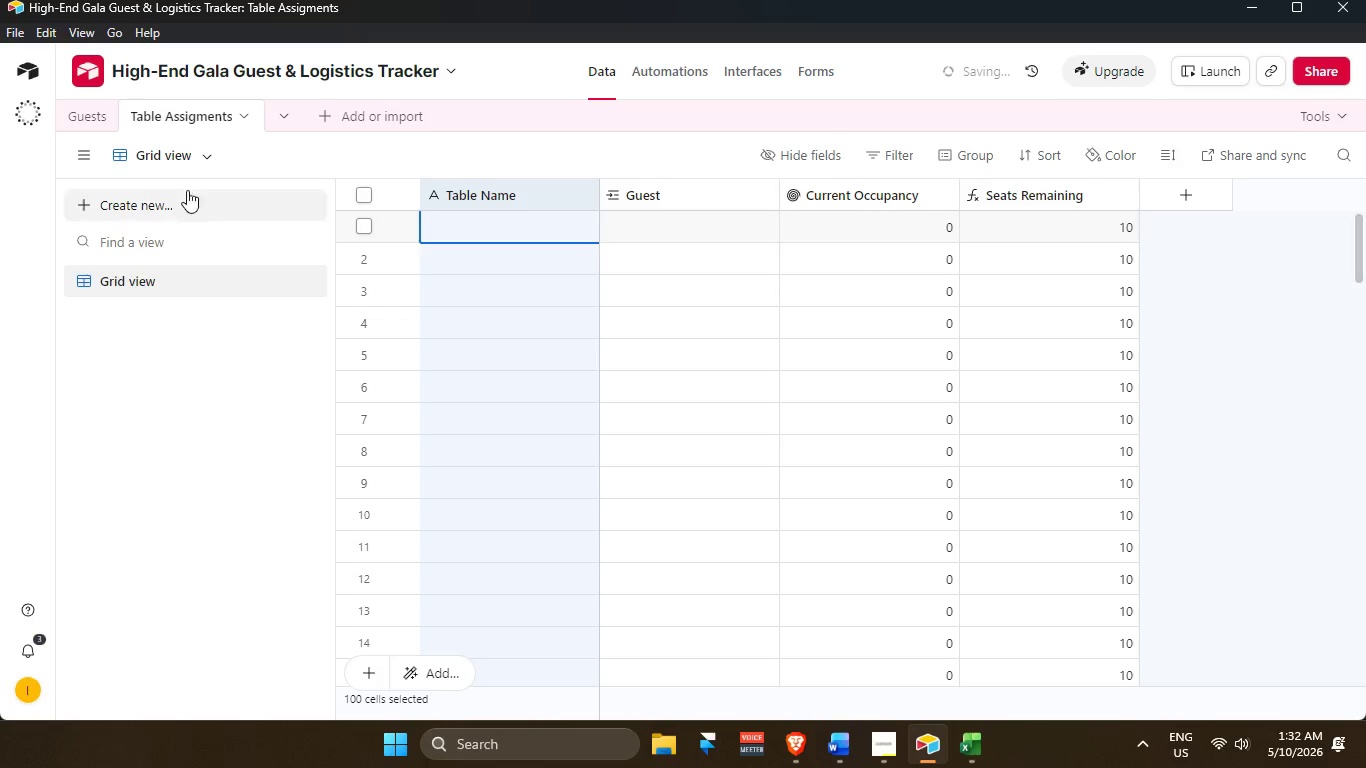 
left_click([85, 116])
 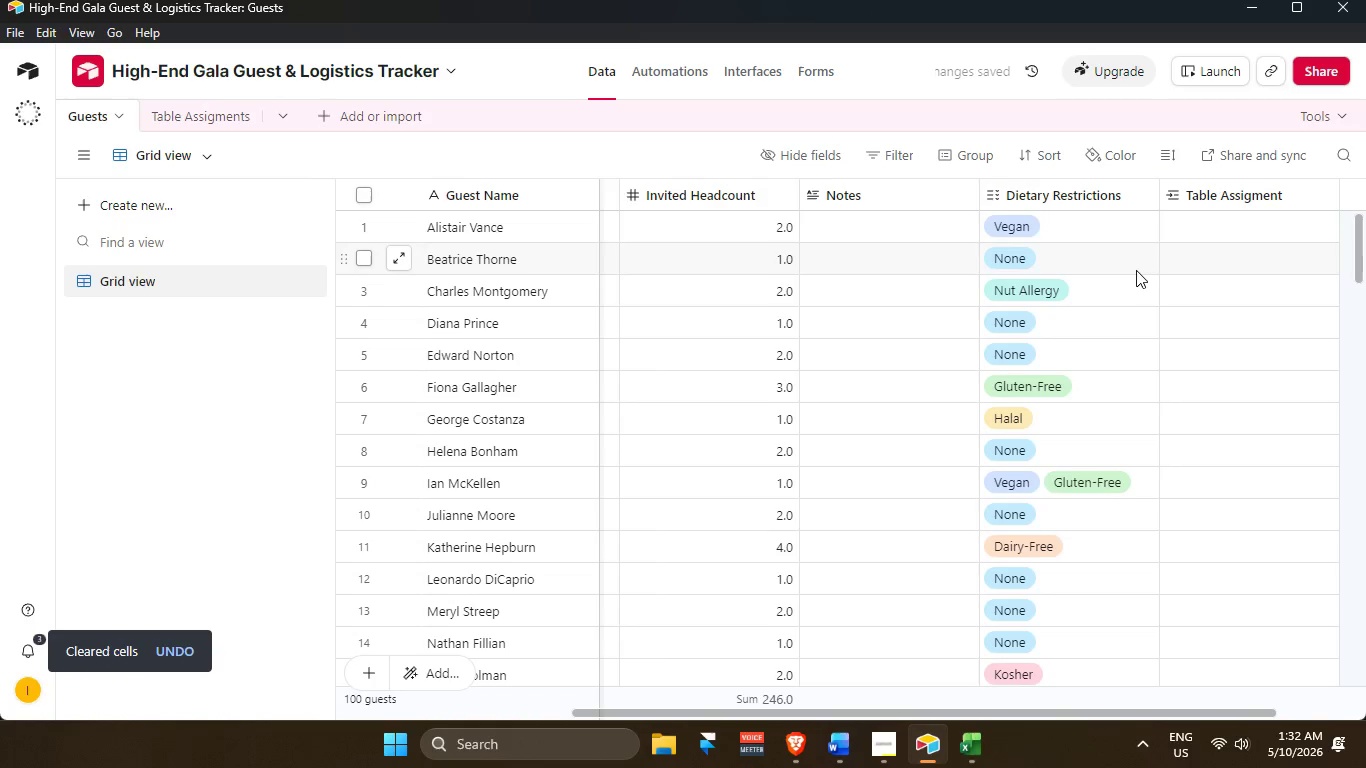 
scroll: coordinate [1202, 237], scroll_direction: up, amount: 3.0
 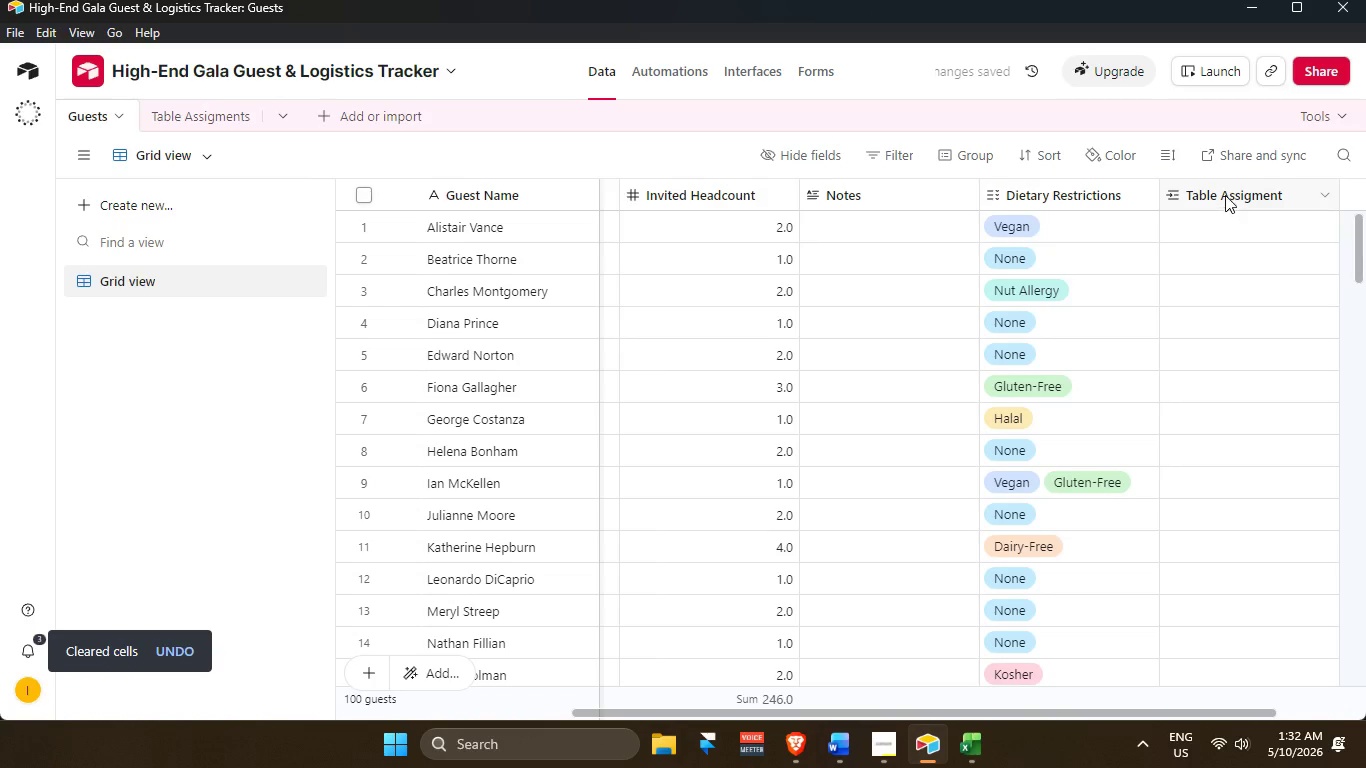 
left_click([1225, 195])
 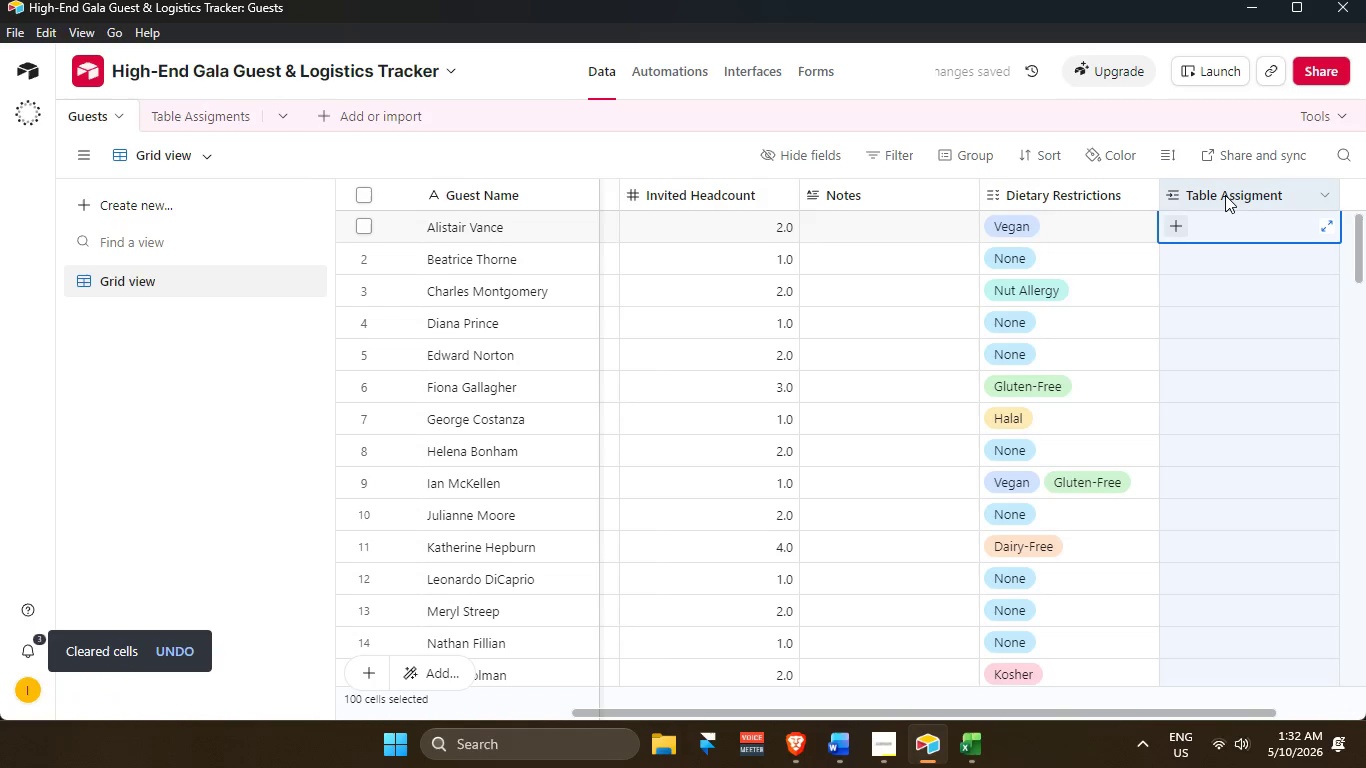 
key(Control+V)
 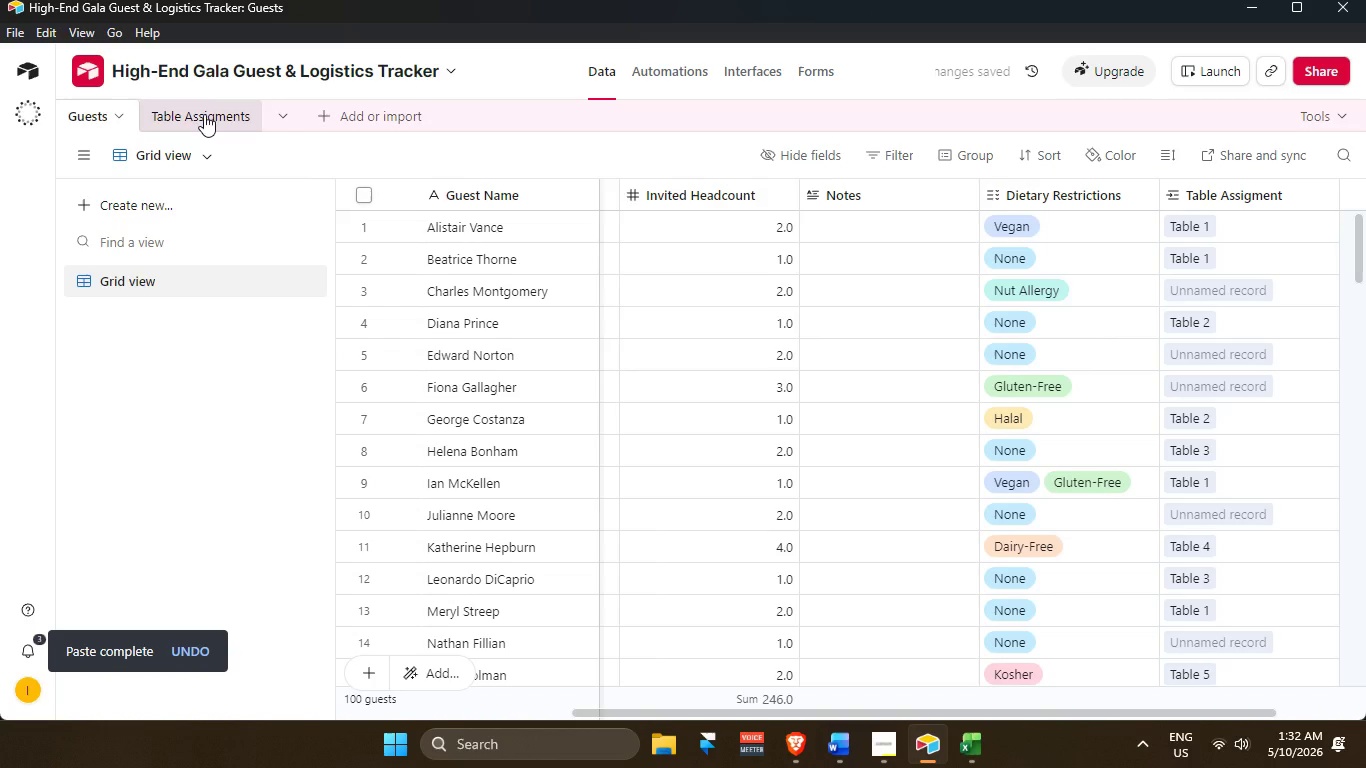 
left_click([204, 114])
 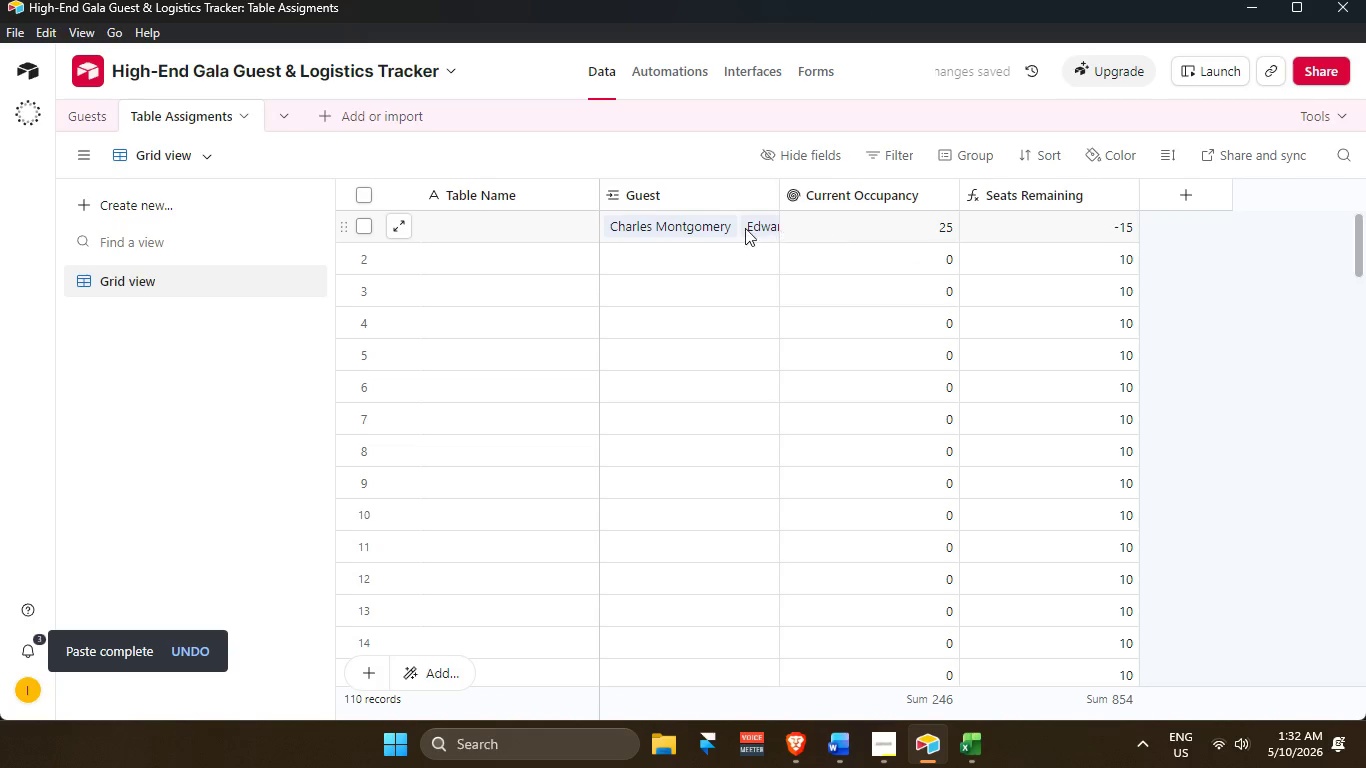 
left_click([683, 198])
 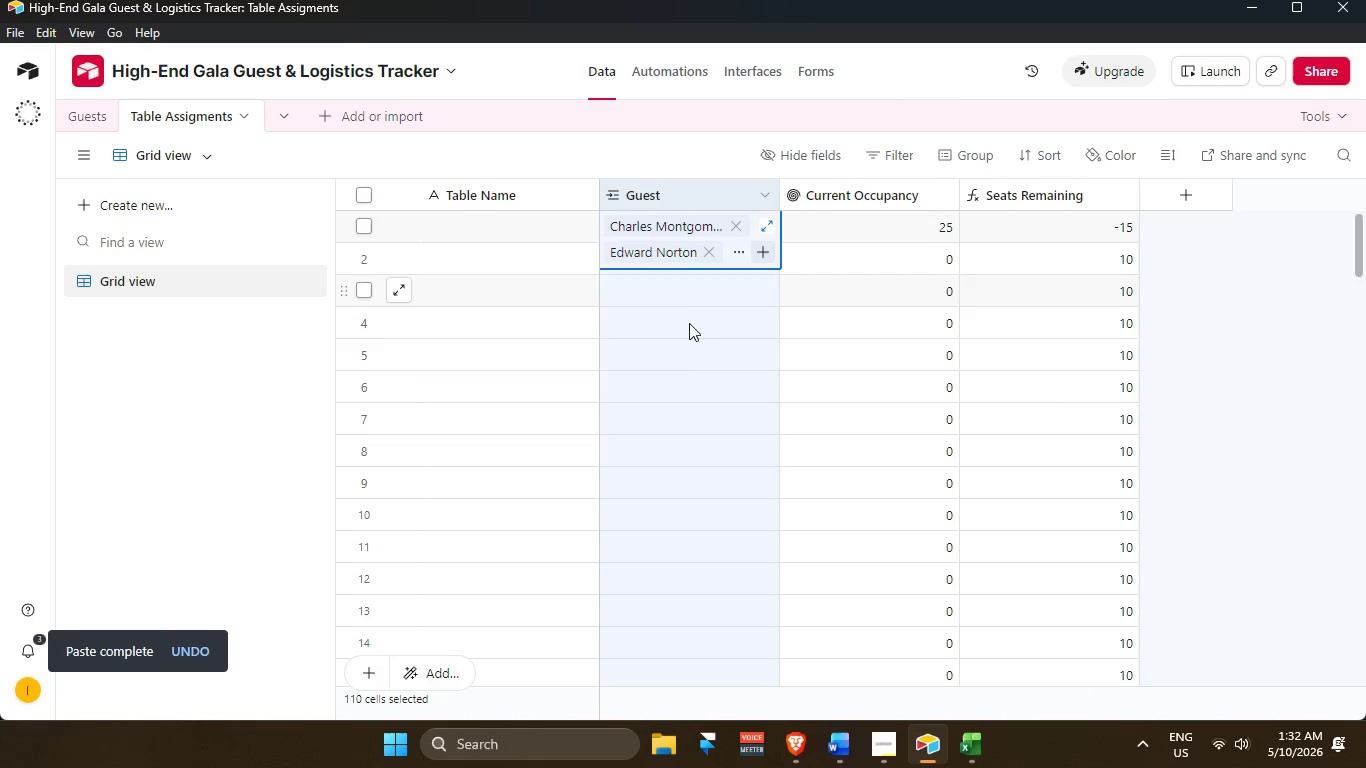 
scroll: coordinate [667, 225], scroll_direction: up, amount: 3.0
 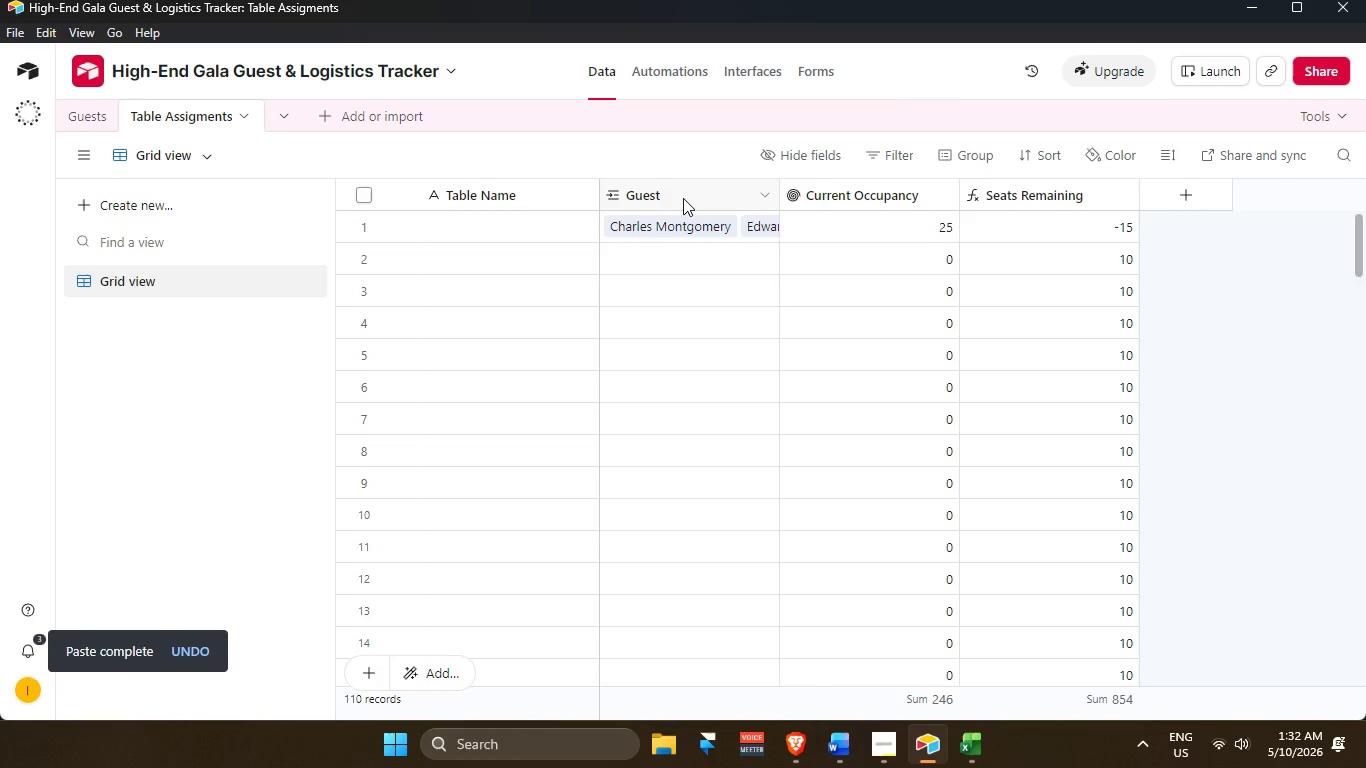 
scroll: coordinate [714, 477], scroll_direction: down, amount: 34.0
 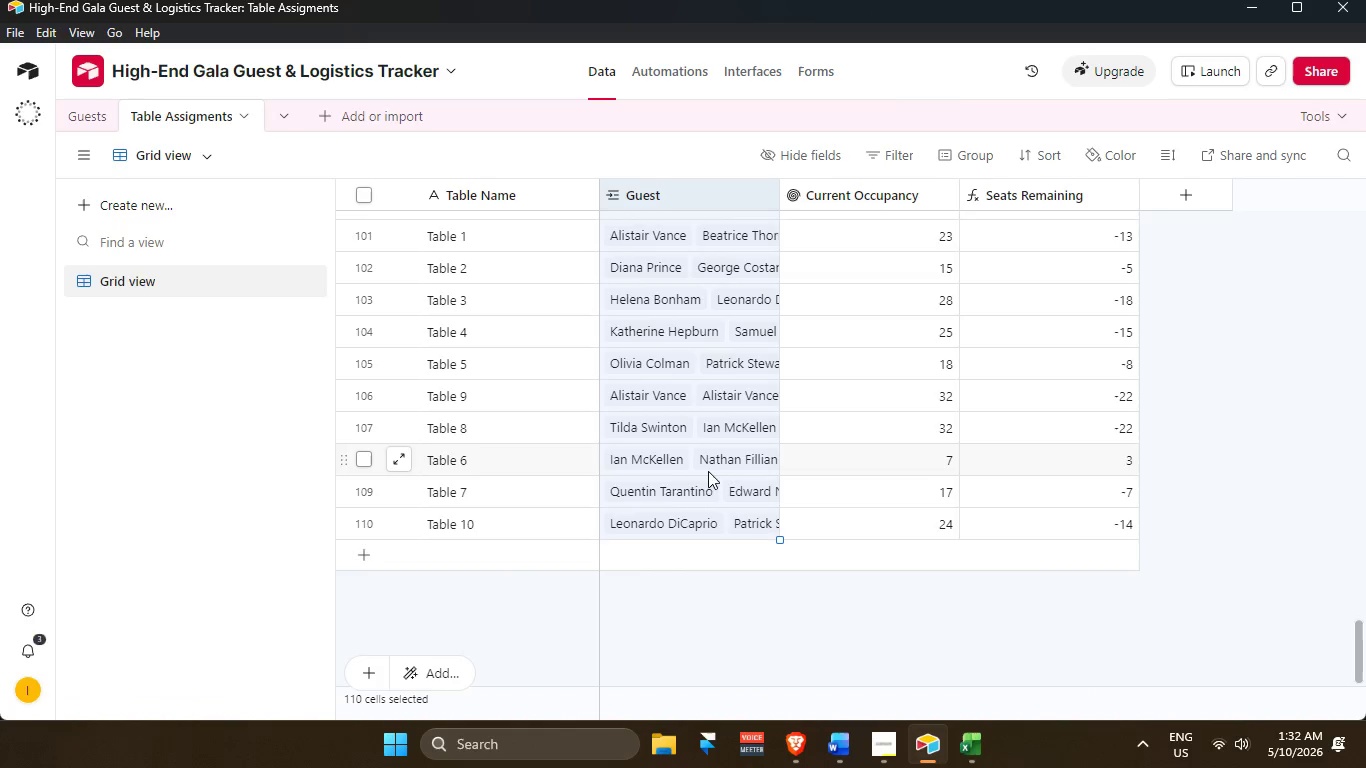 
scroll: coordinate [707, 463], scroll_direction: up, amount: 3.0
 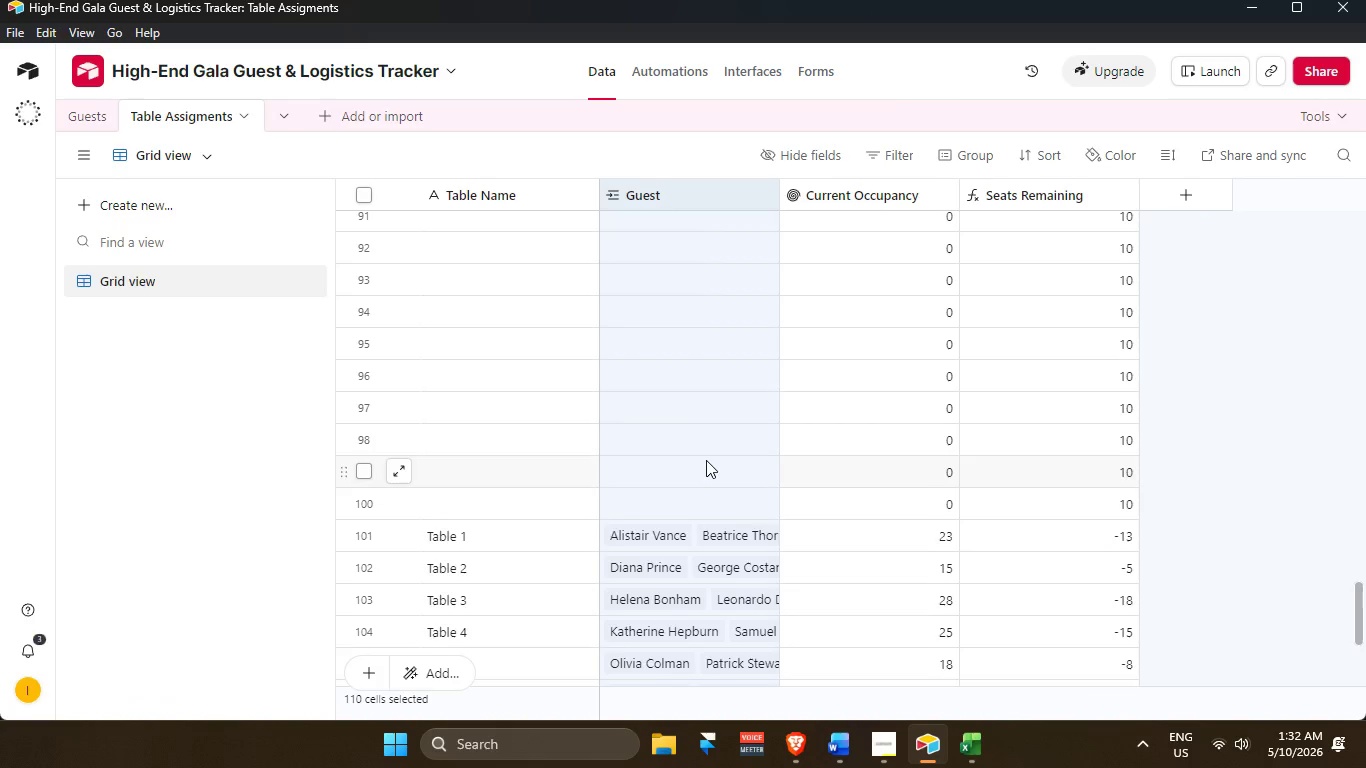 
scroll: coordinate [704, 456], scroll_direction: down, amount: 2.0
 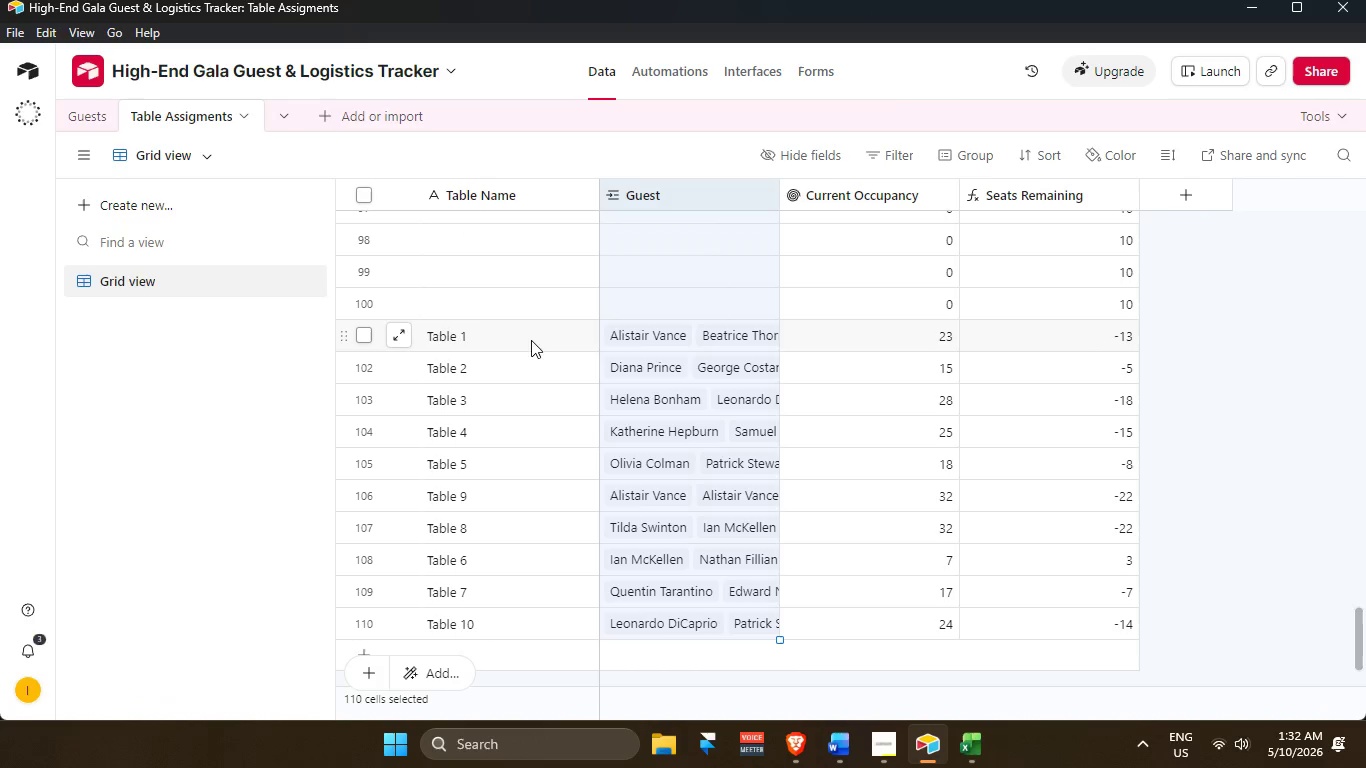 
left_click_drag(start_coordinate=[530, 333], to_coordinate=[524, 512])
 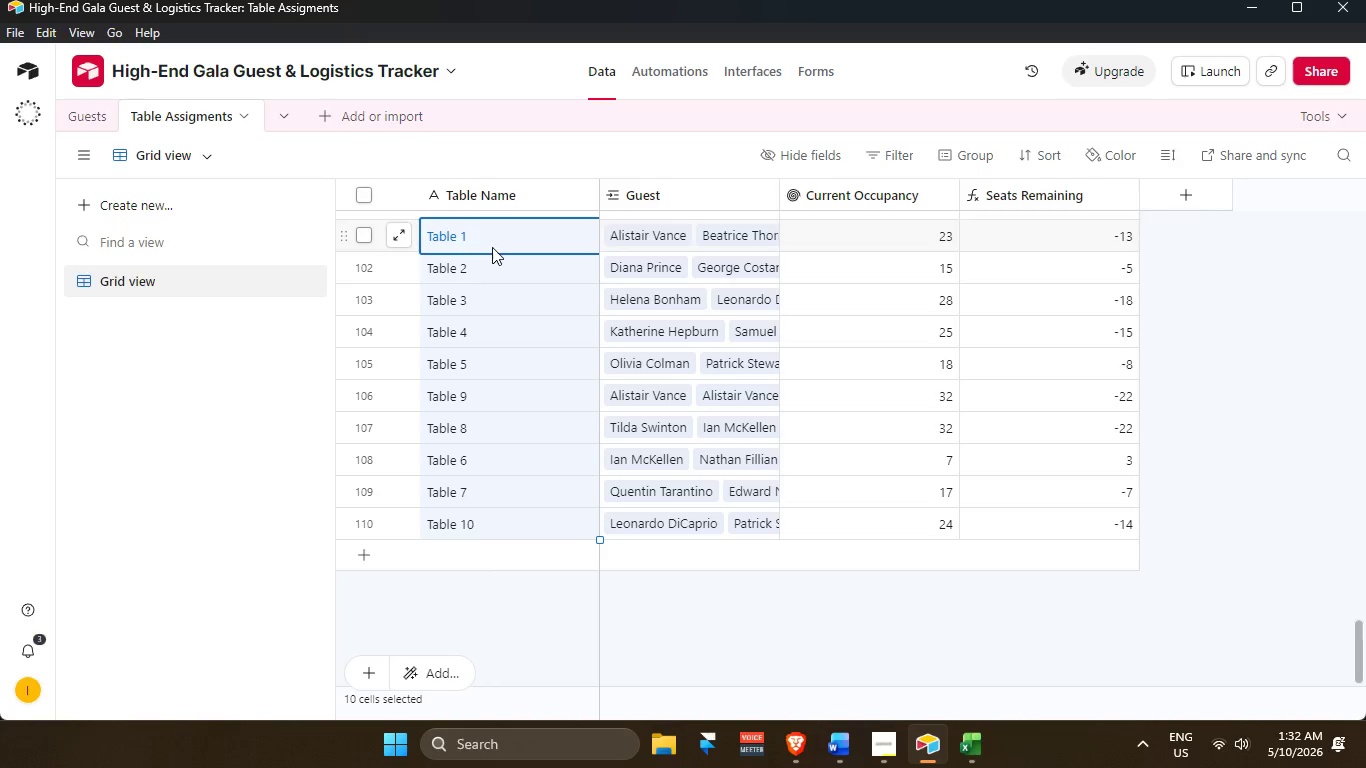 
scroll: coordinate [545, 350], scroll_direction: up, amount: 2.0
 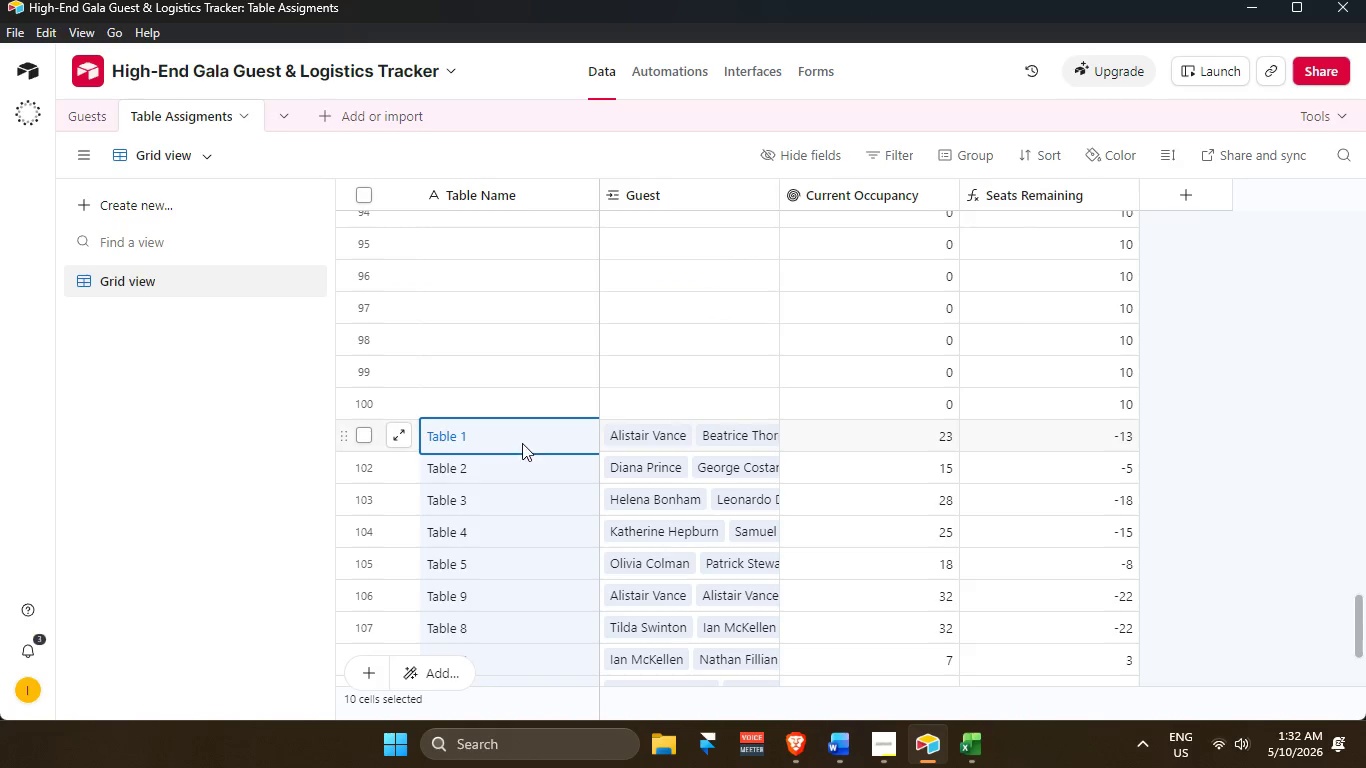 
right_click([519, 435])
 